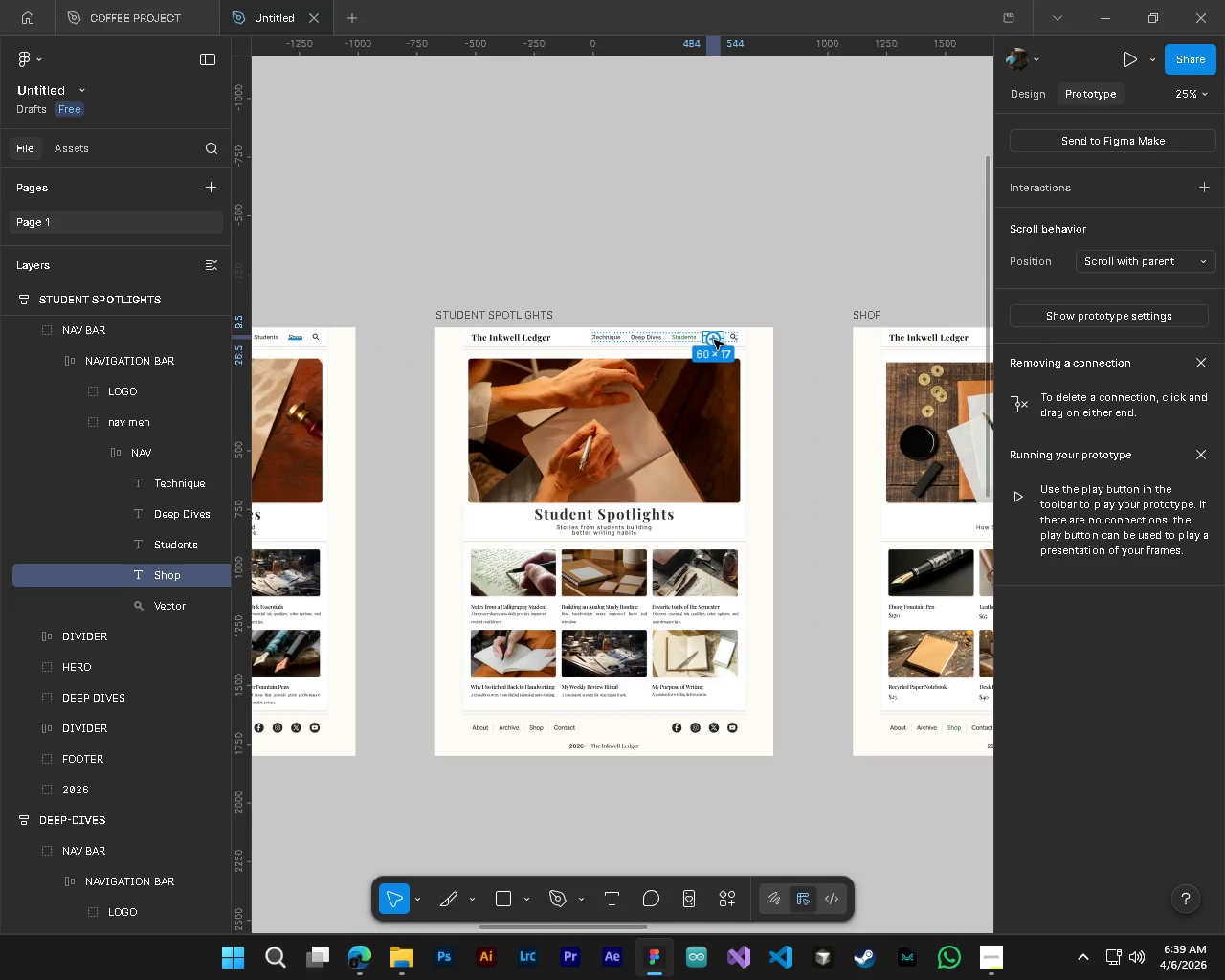 
left_click_drag(start_coordinate=[714, 340], to_coordinate=[860, 565])
 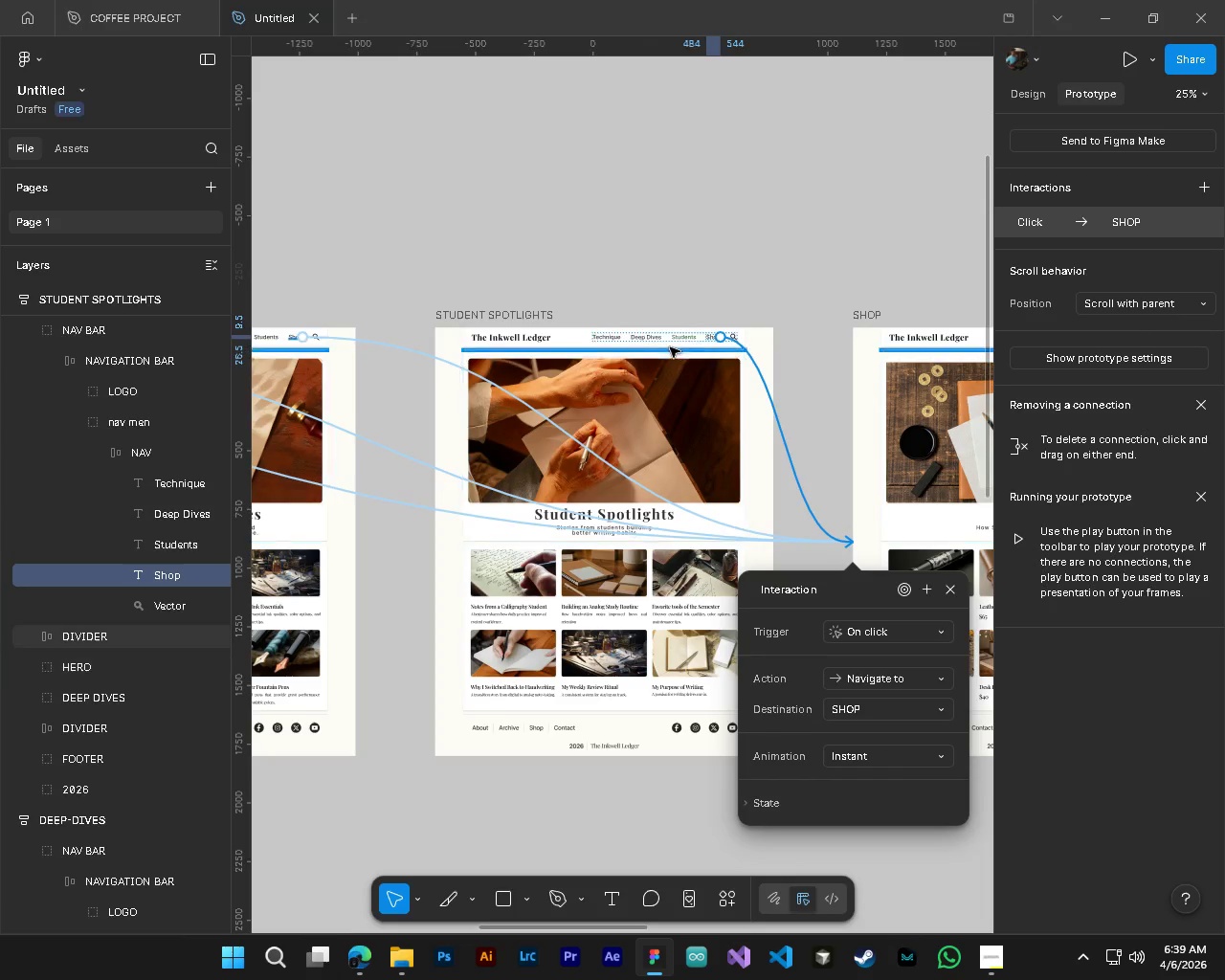 
left_click([649, 338])
 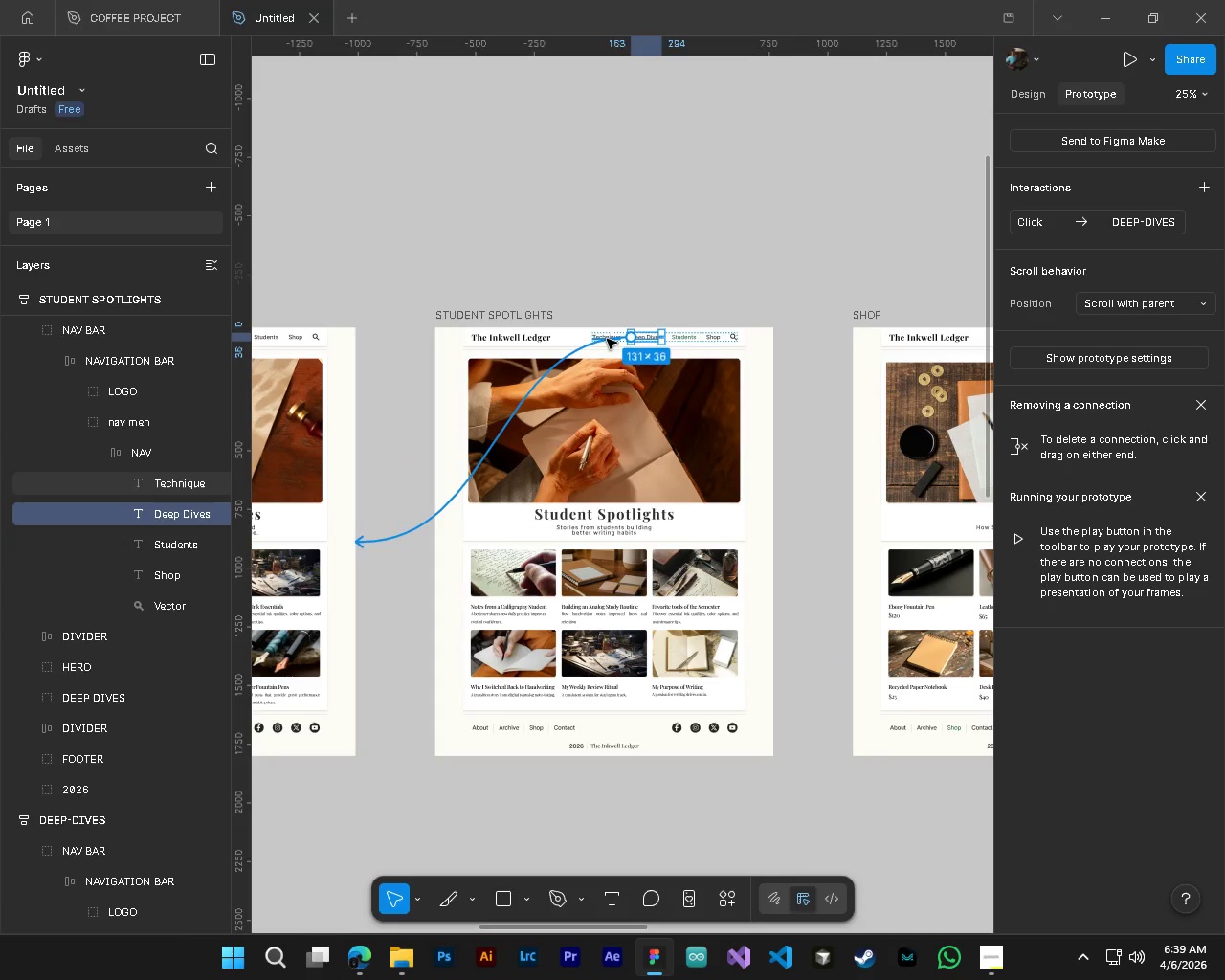 
left_click([565, 267])
 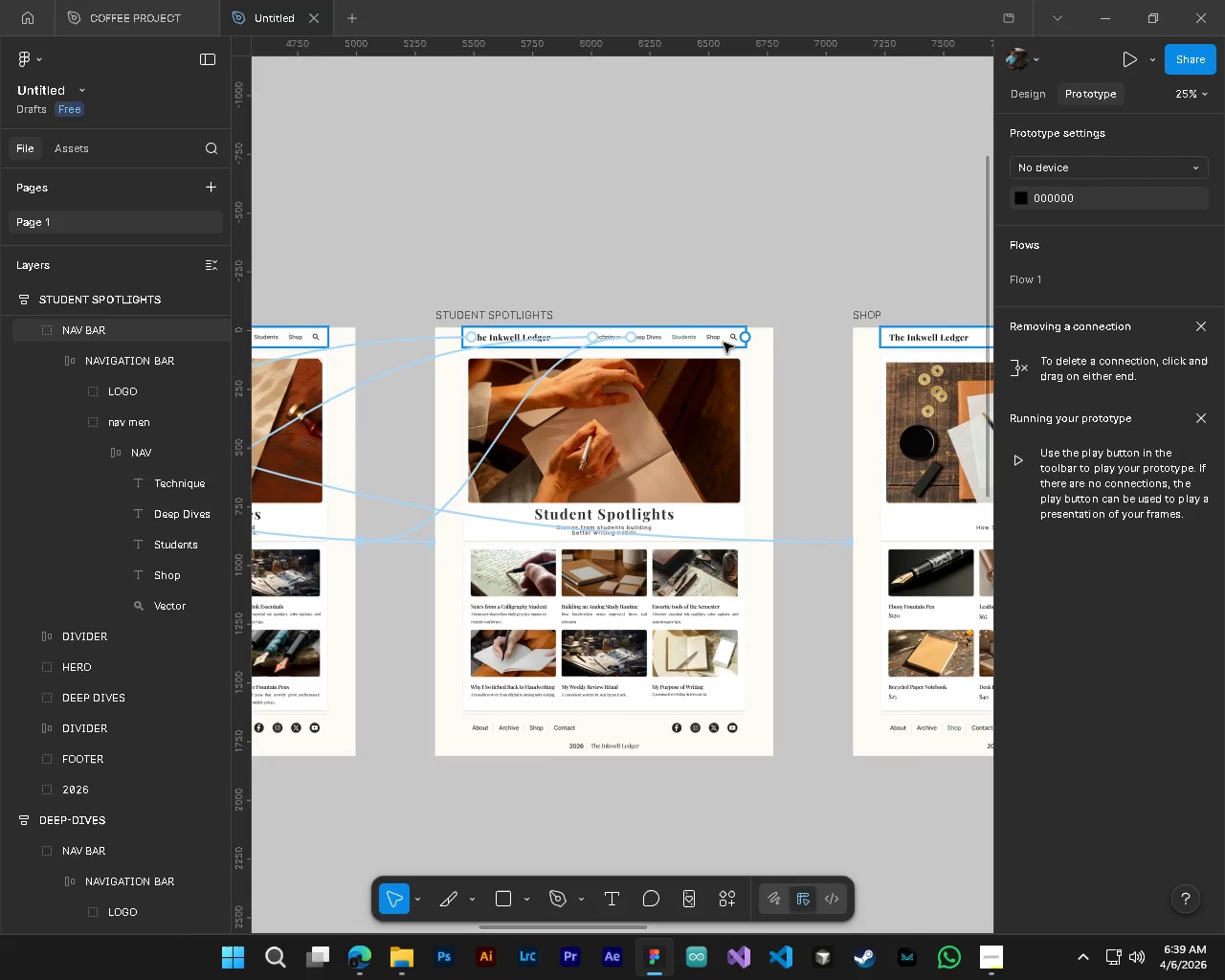 
left_click([687, 338])
 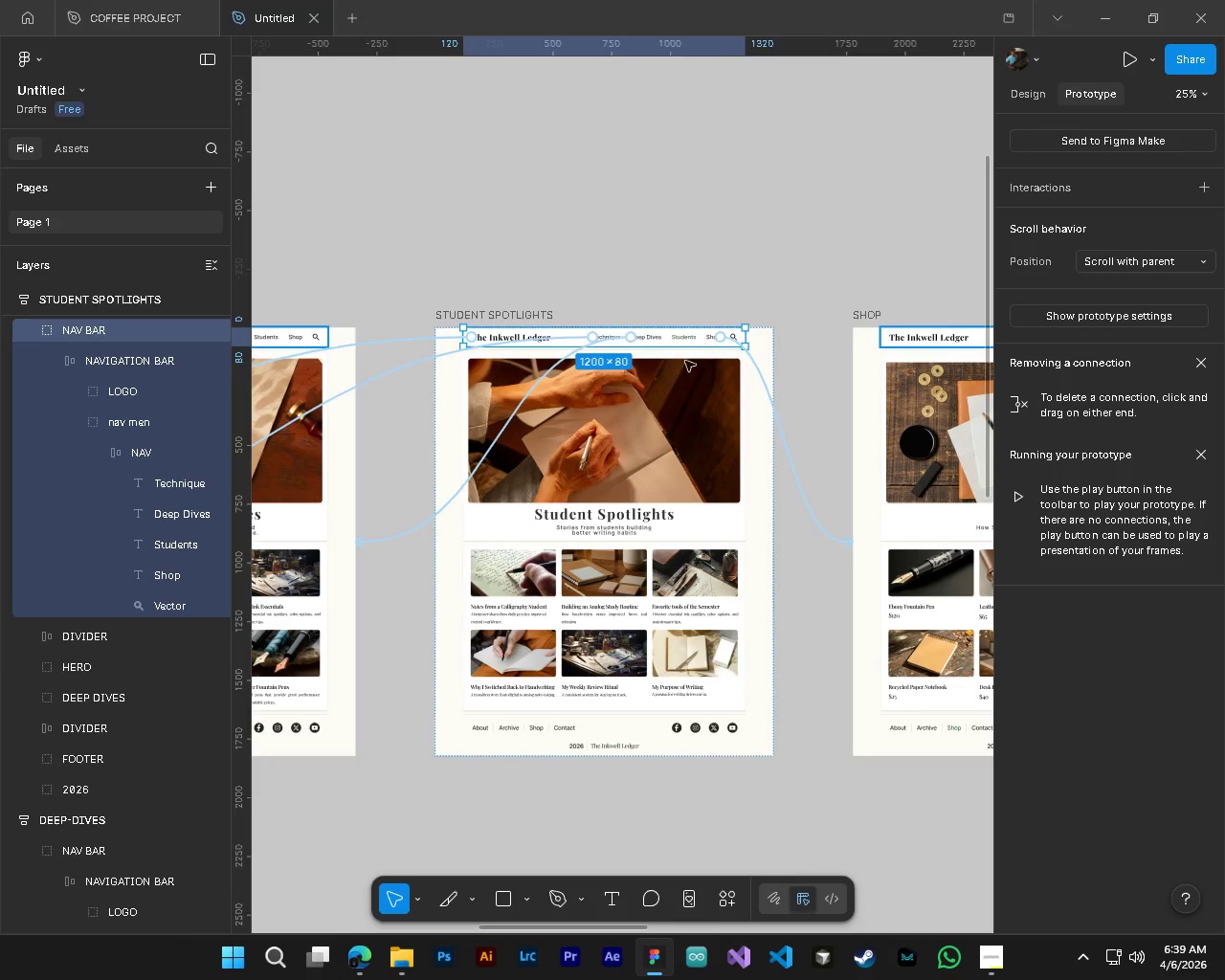 
hold_key(key=ControlLeft, duration=0.34)
 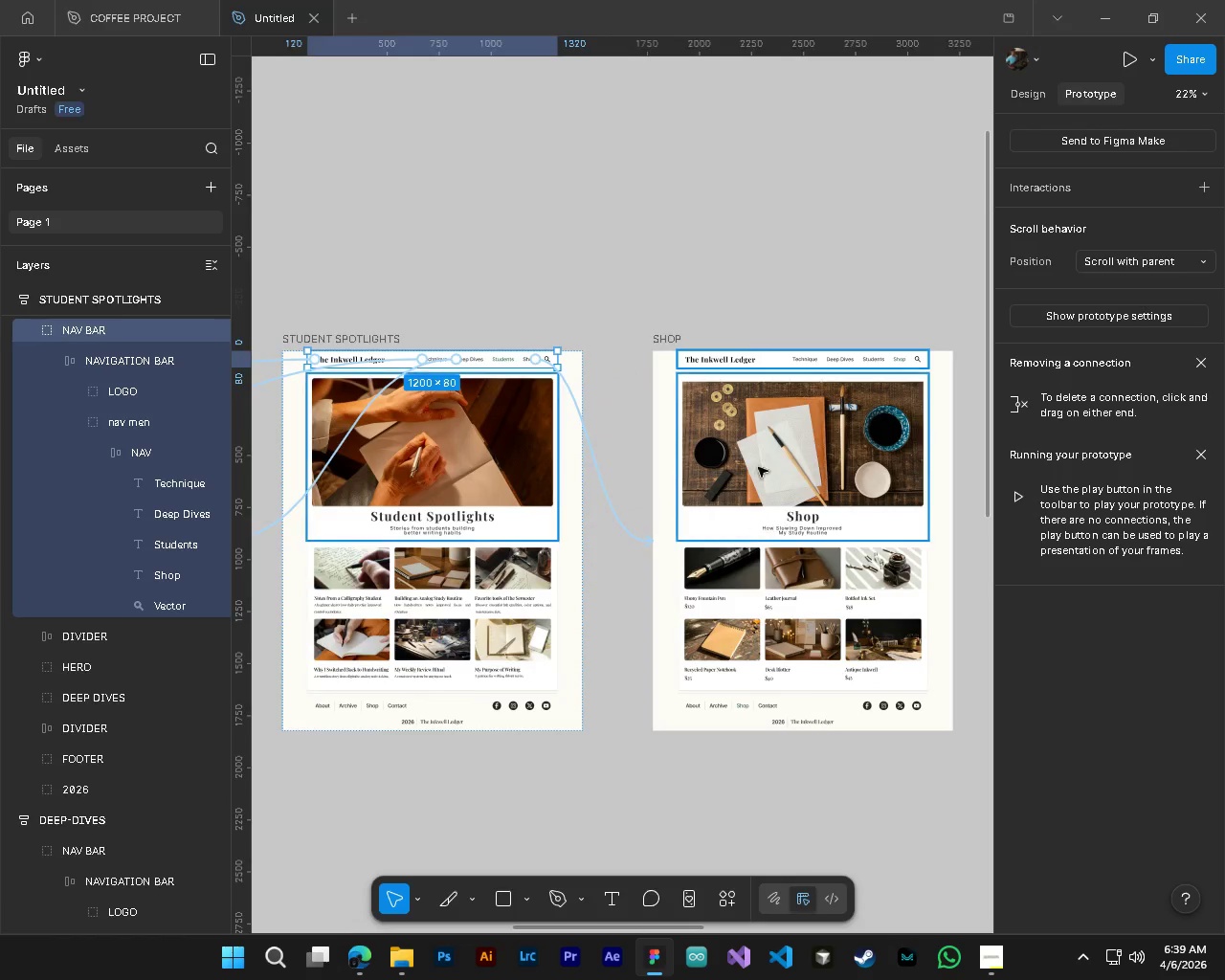 
key(Alt+Control+AltLeft)
 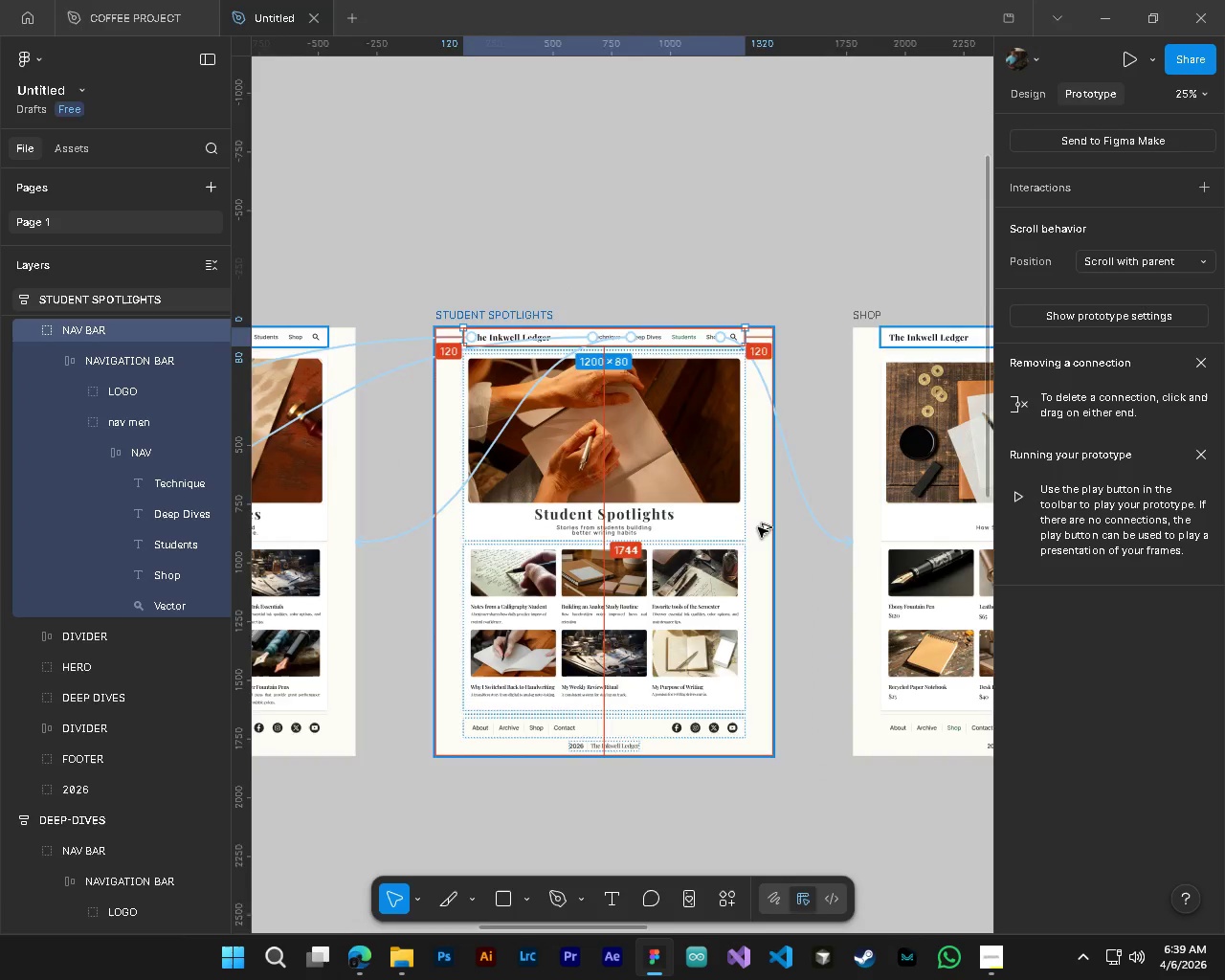 
hold_key(key=ShiftLeft, duration=0.52)
scroll: coordinate [758, 527], scroll_direction: down, amount: 7.0
 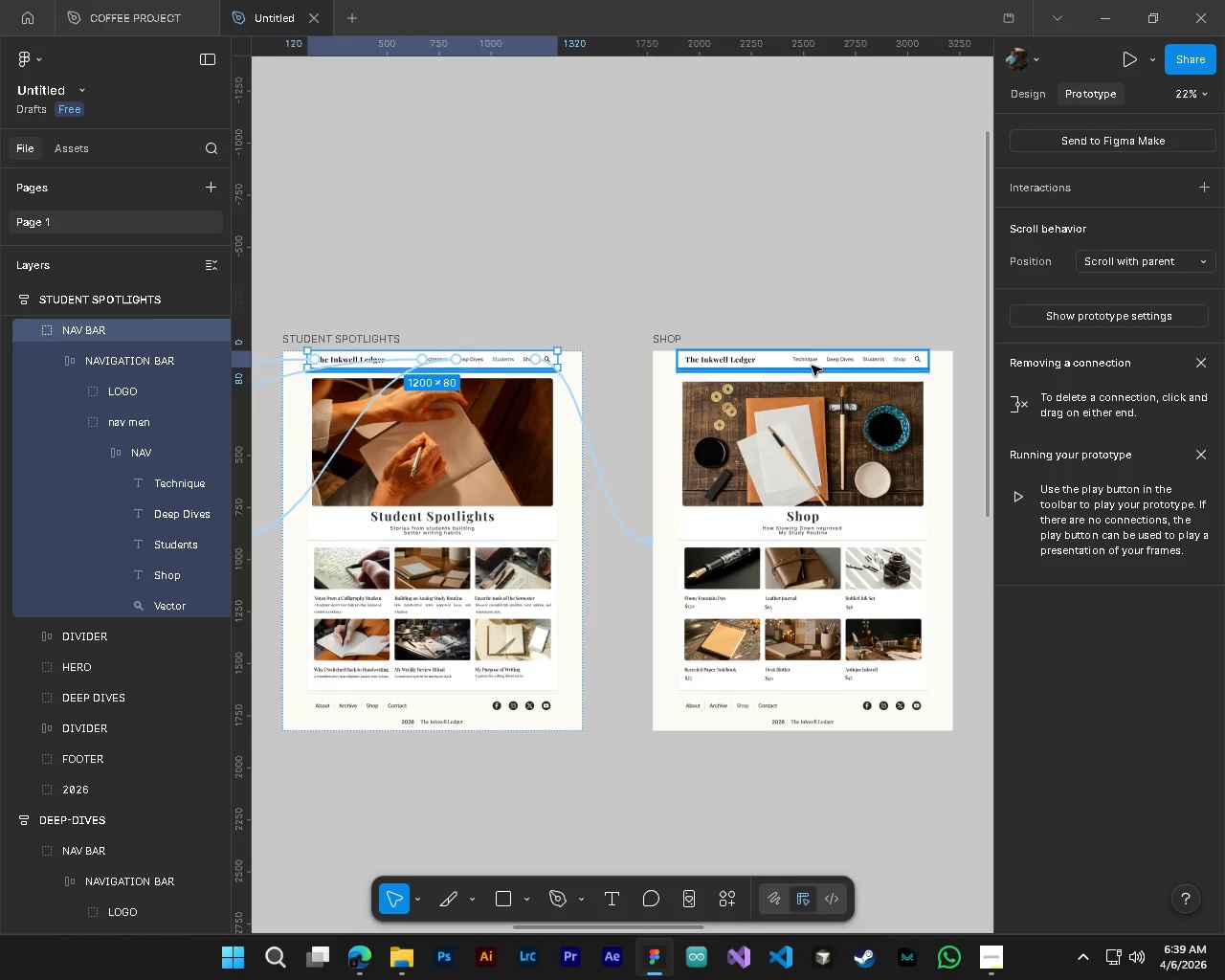 
left_click([806, 363])
 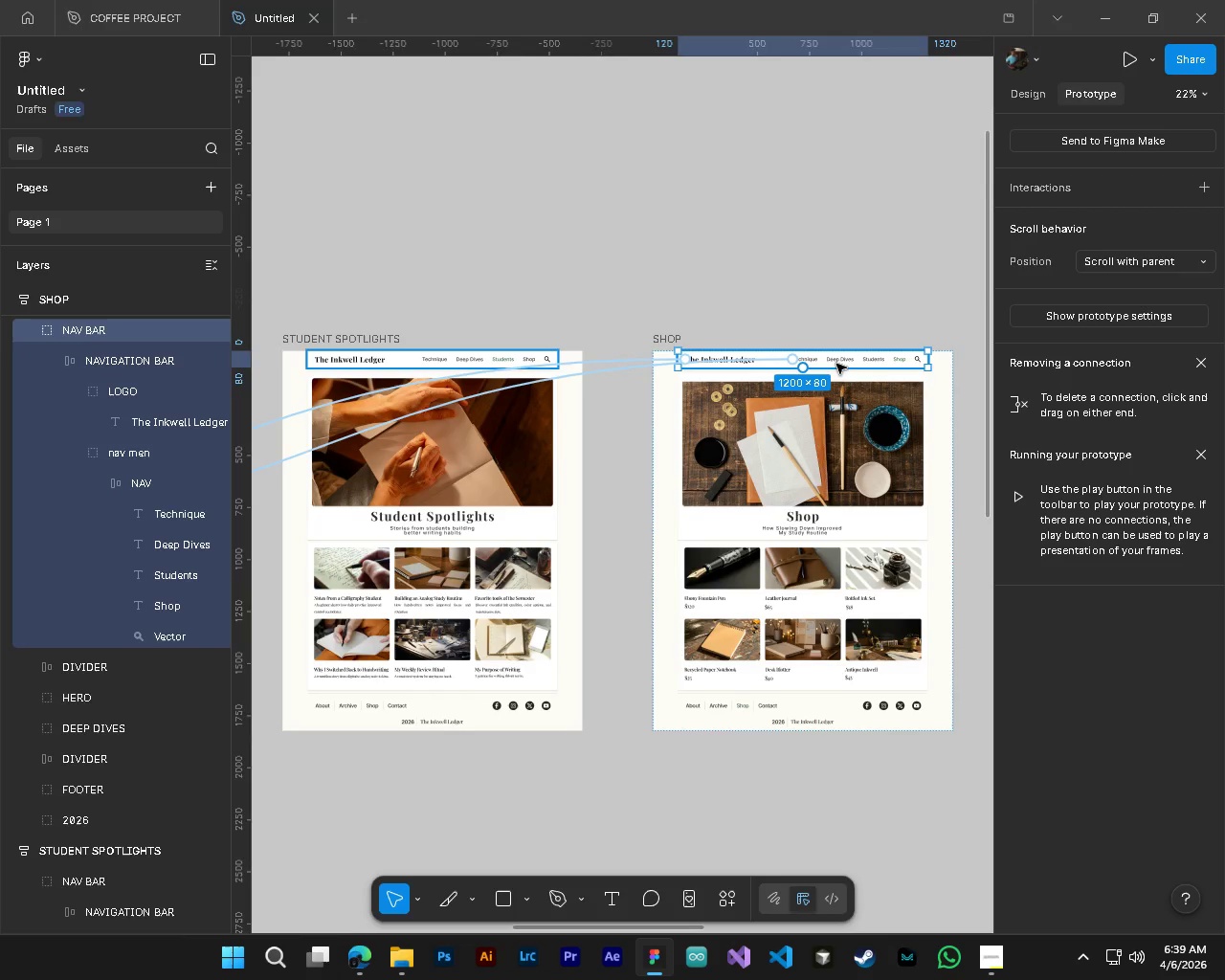 
left_click([839, 362])
 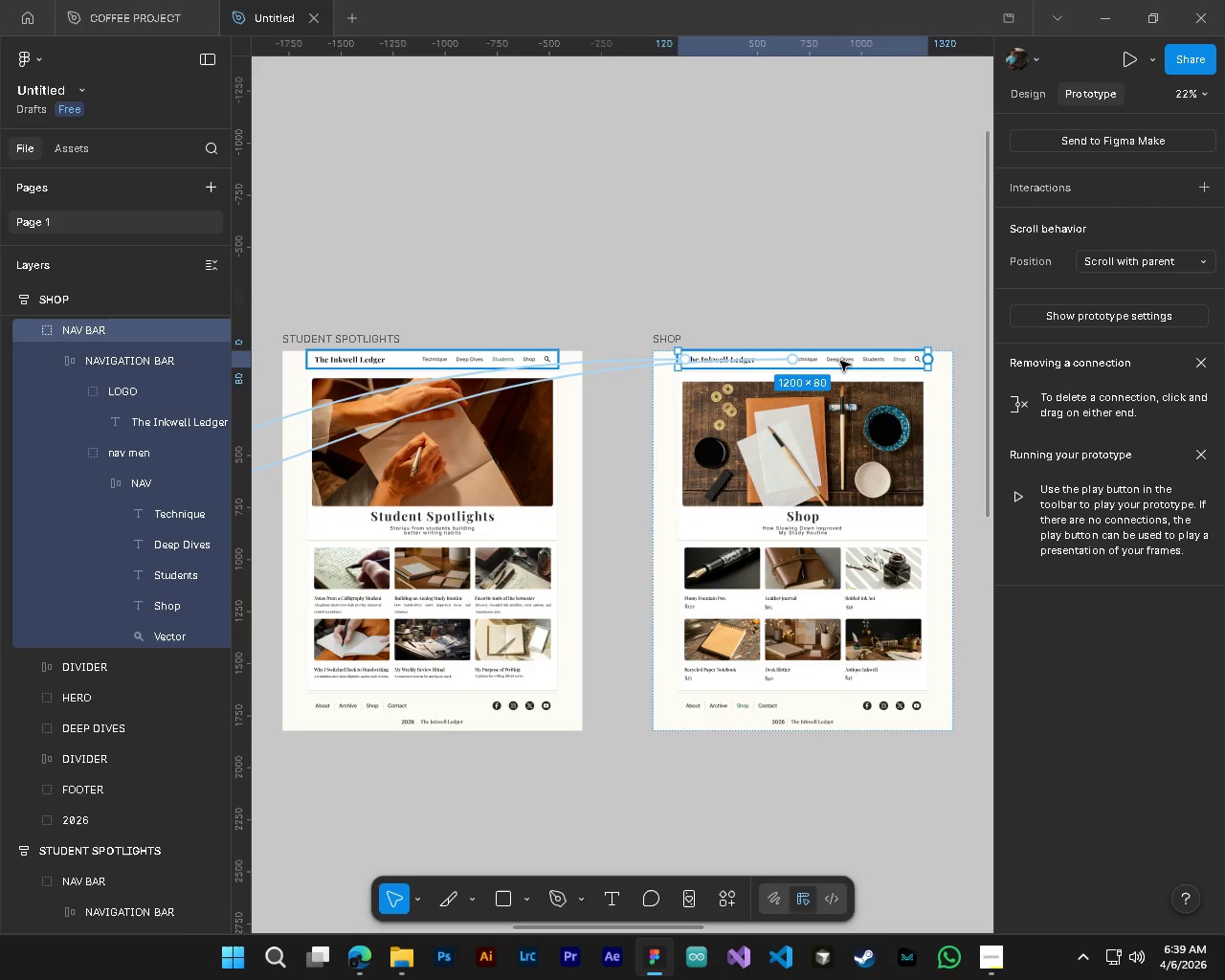 
left_click([840, 361])
 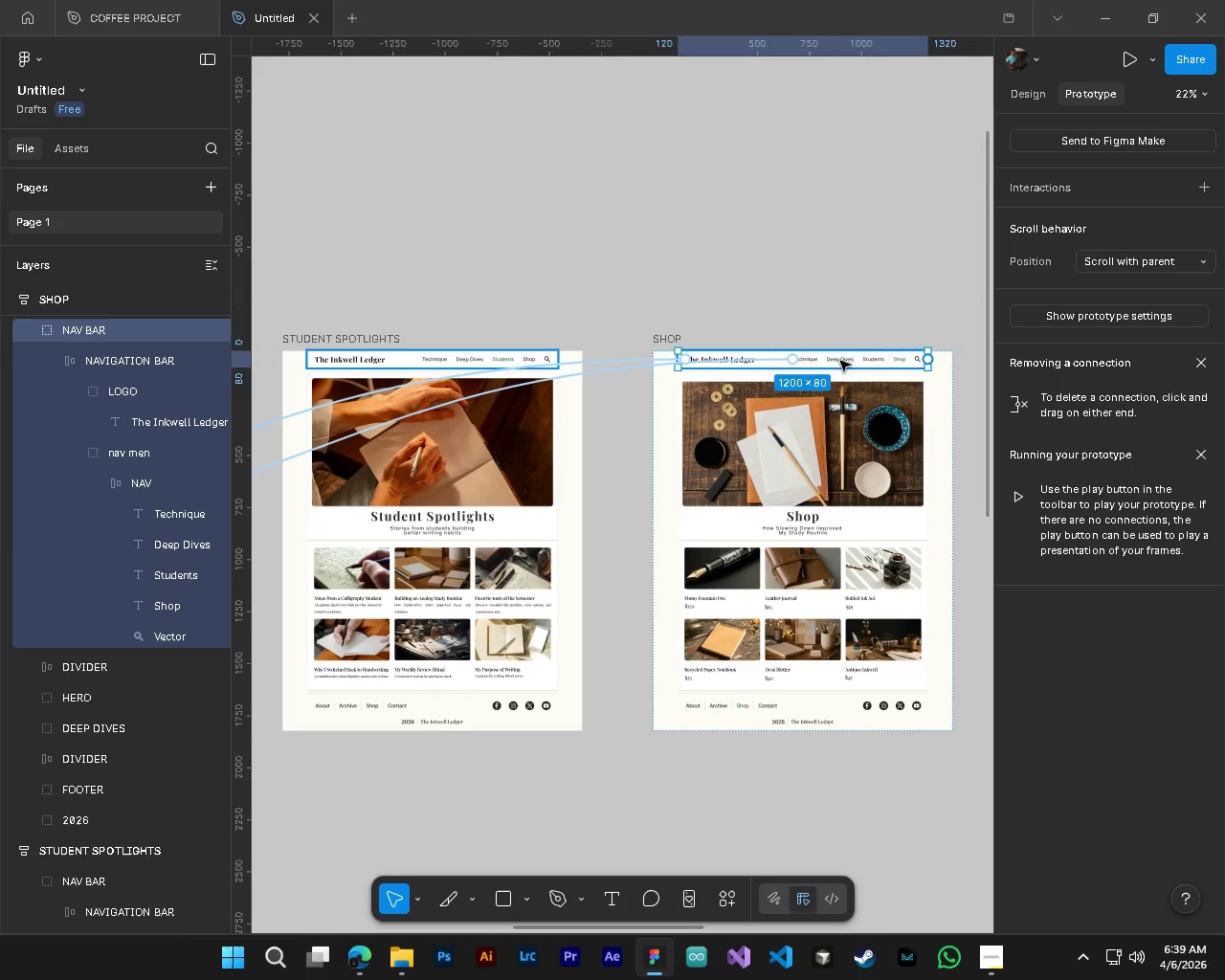 
hold_key(key=ControlLeft, duration=1.19)
double_click([841, 361])
 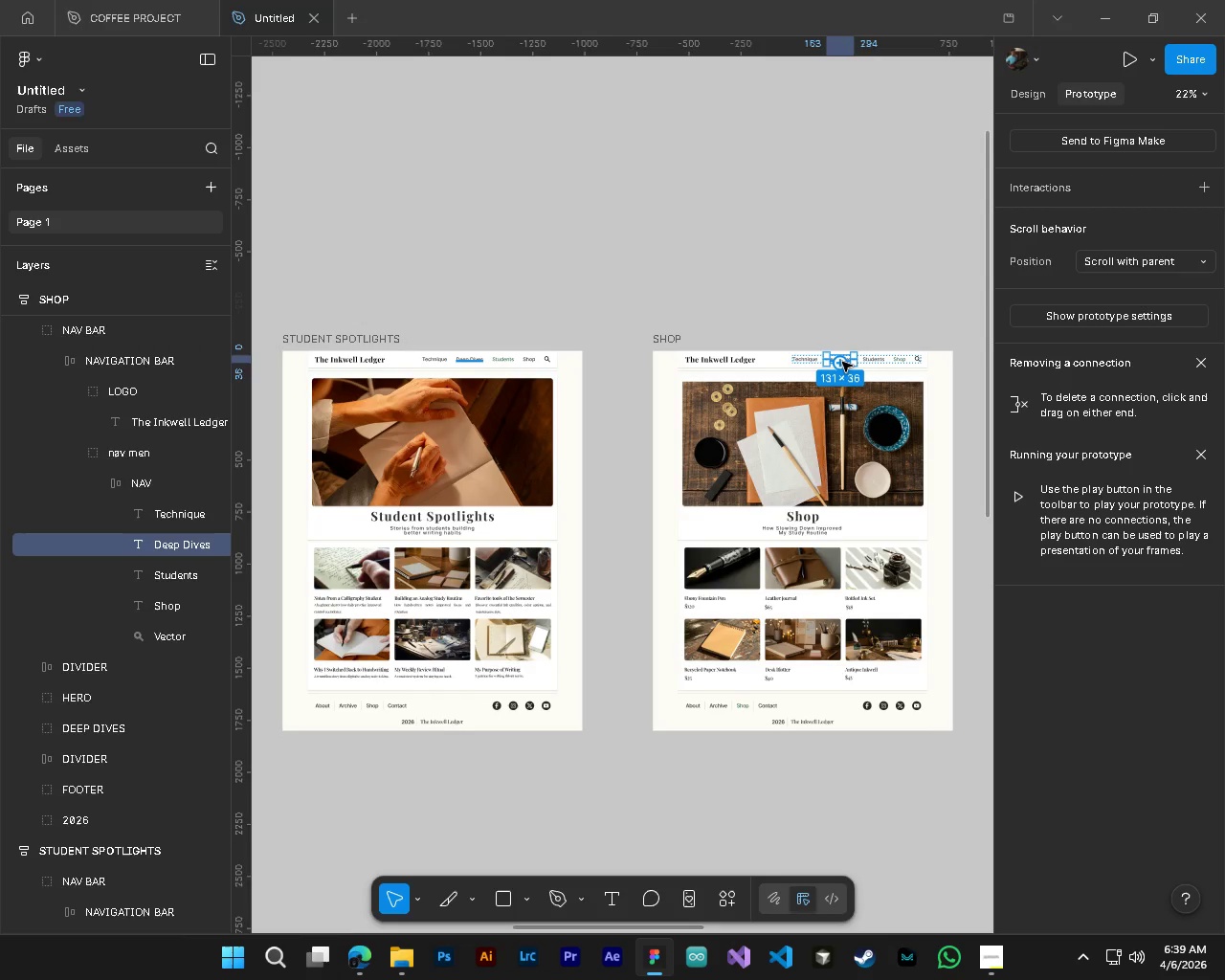 
key(Alt+Control+AltLeft)
 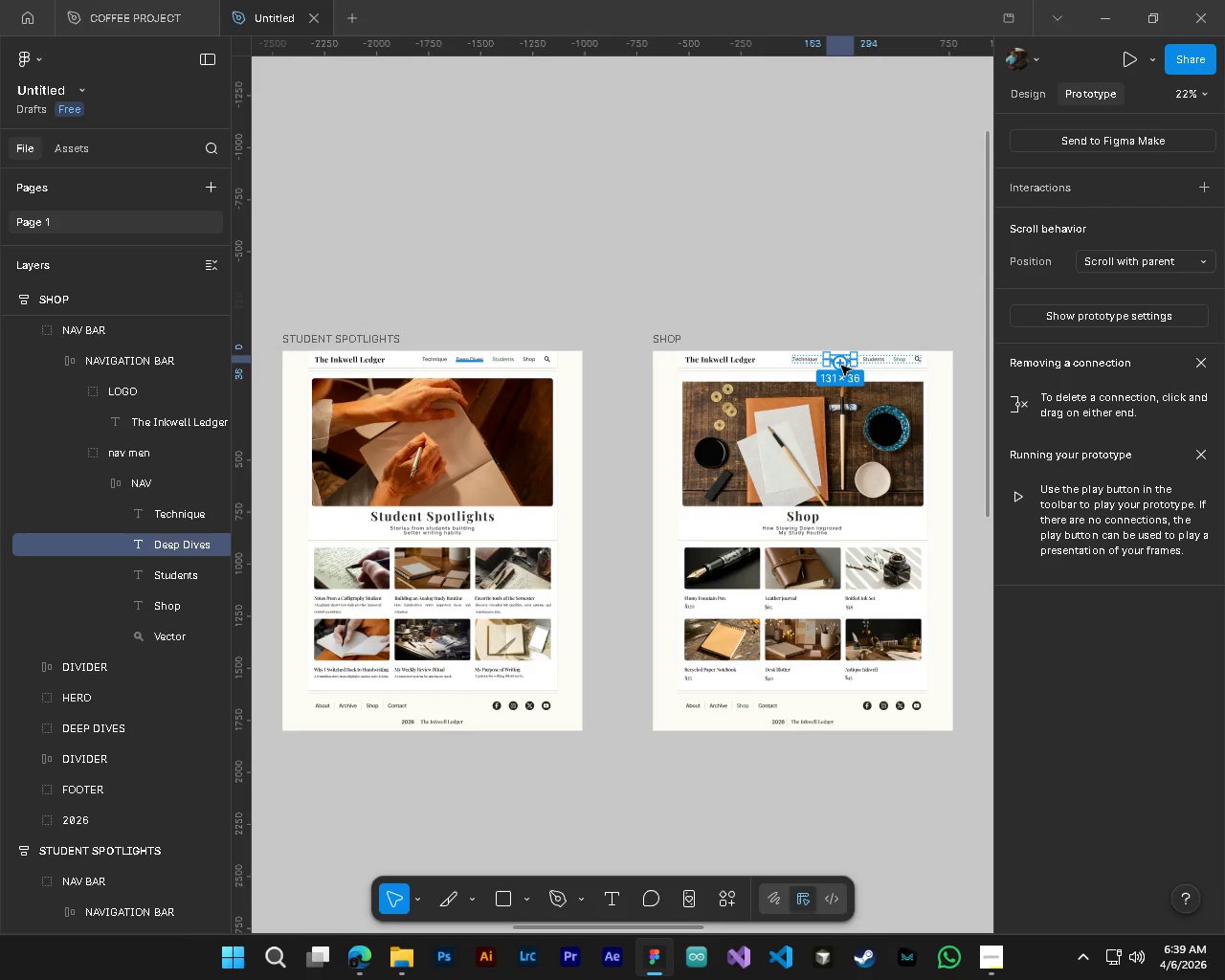 
key(Alt+Control+AltLeft)
 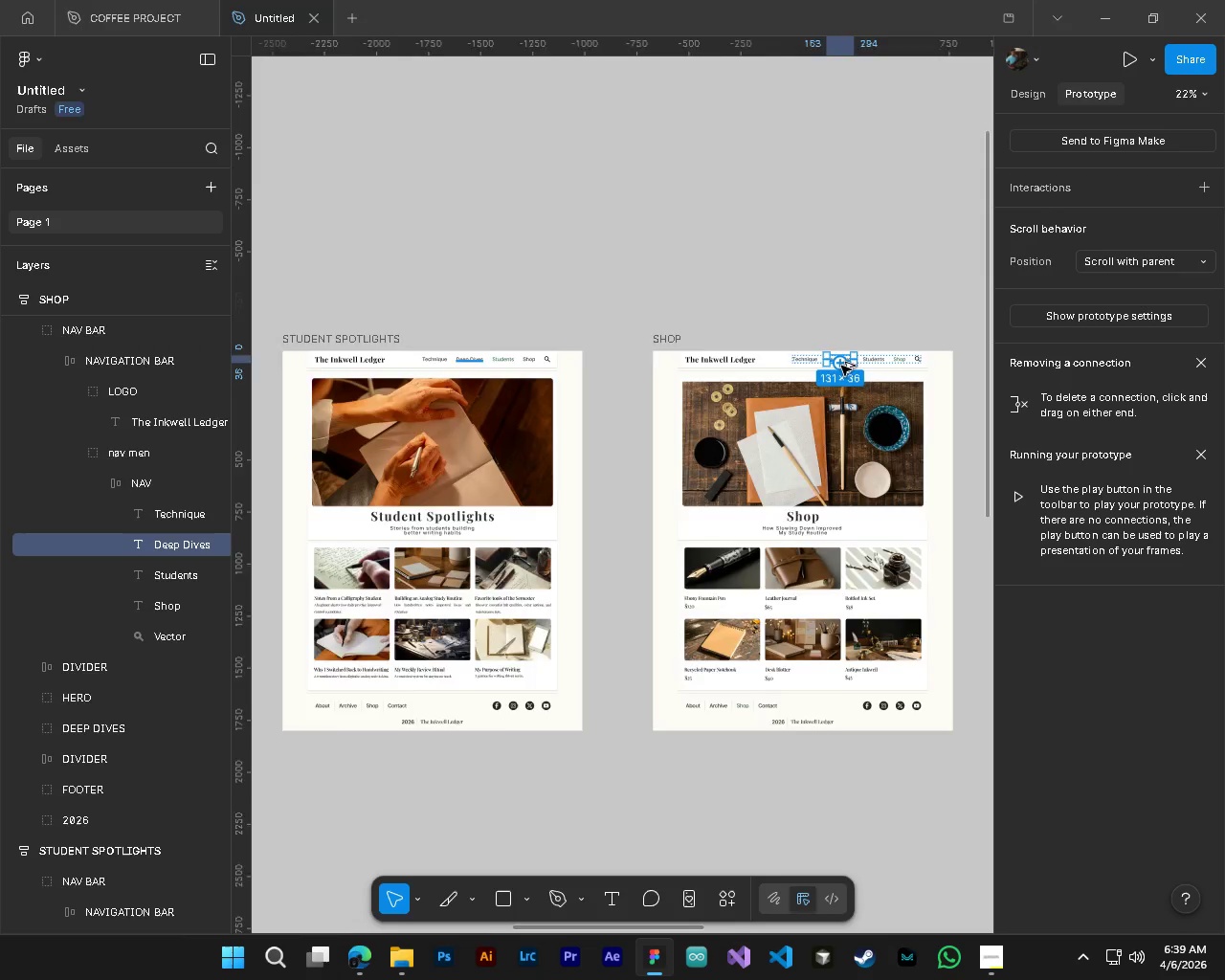 
scroll: coordinate [841, 366], scroll_direction: down, amount: 3.0
 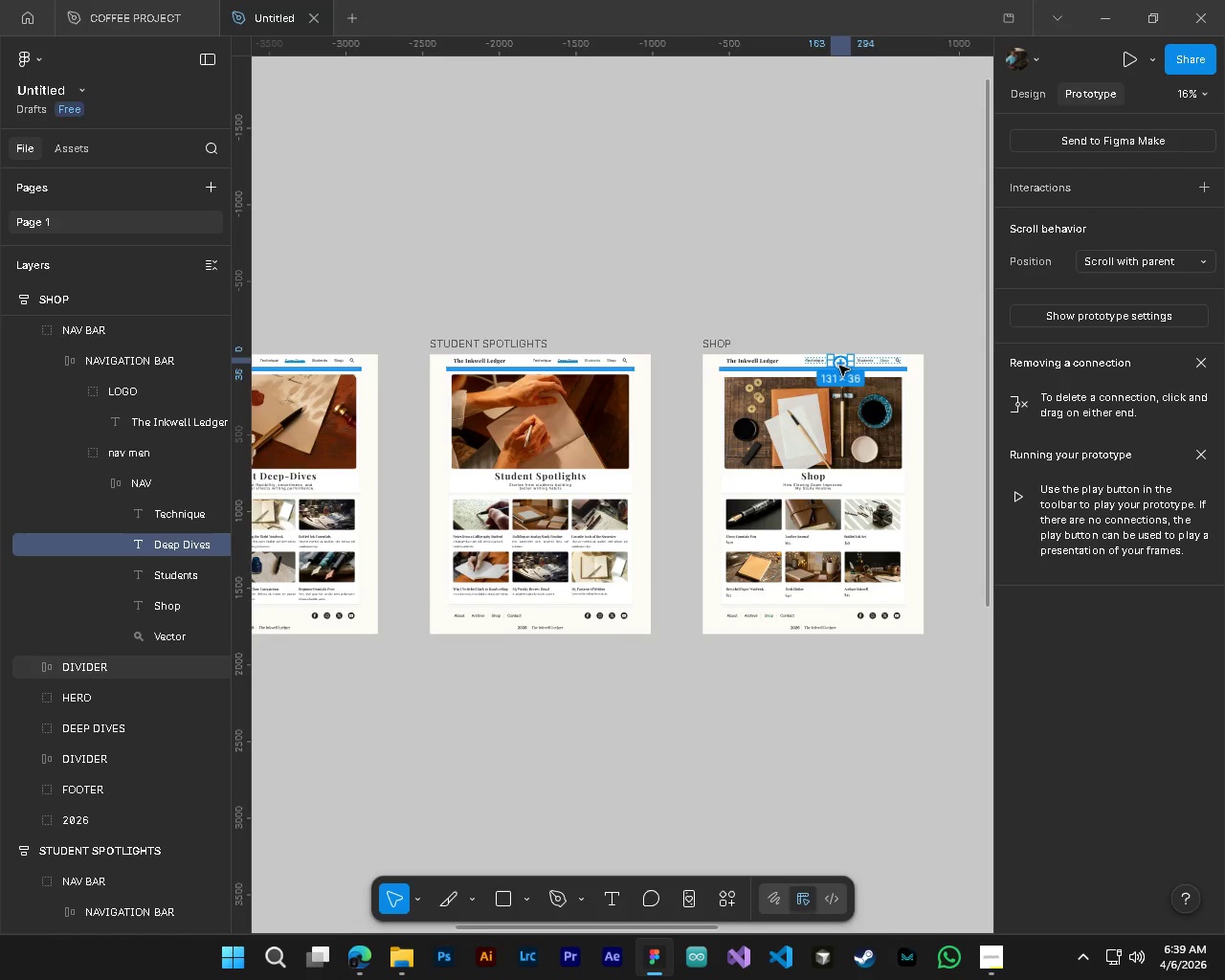 
hold_key(key=ShiftLeft, duration=0.66)
scroll: coordinate [825, 375], scroll_direction: up, amount: 2.0
 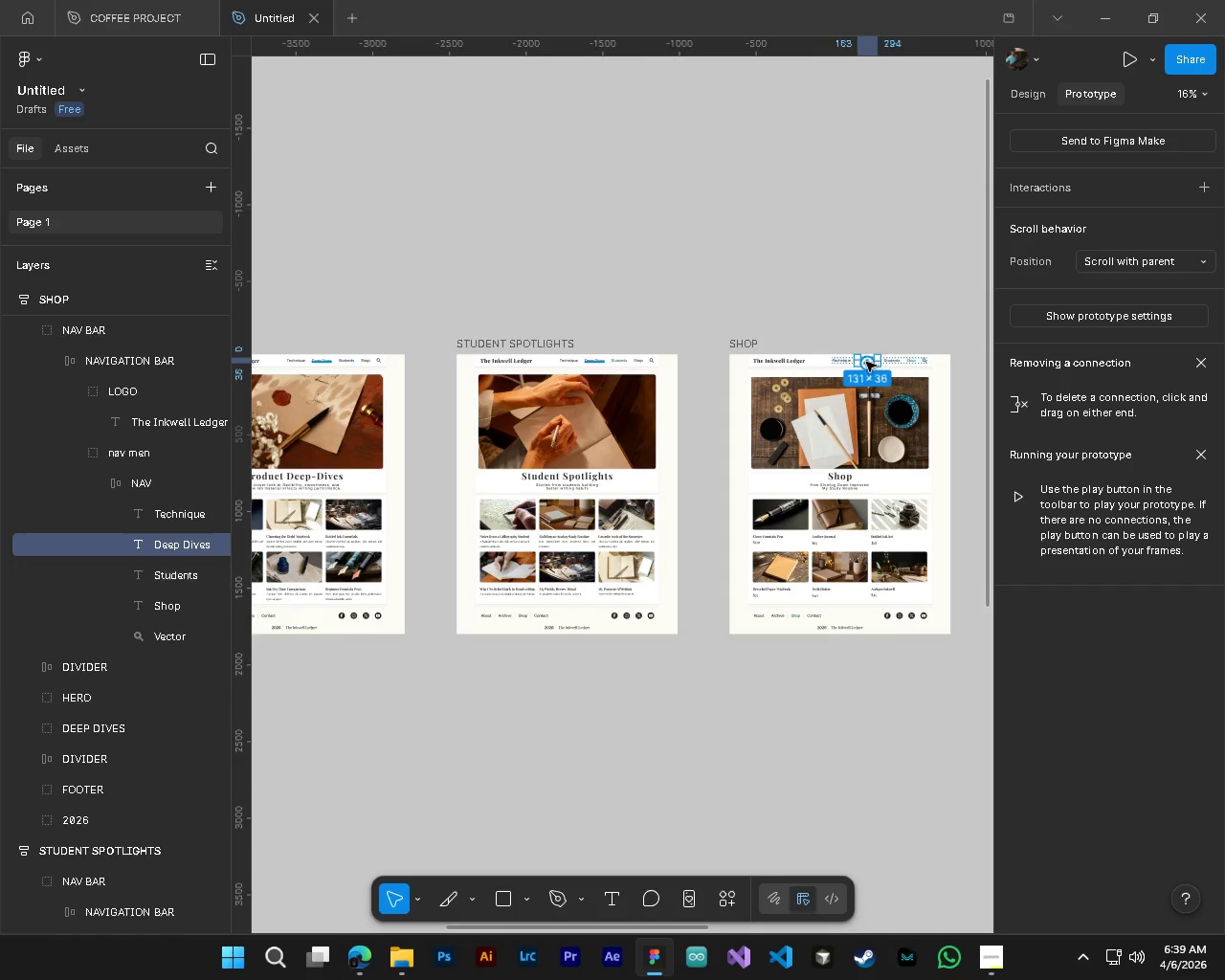 
left_click_drag(start_coordinate=[865, 361], to_coordinate=[400, 505])
 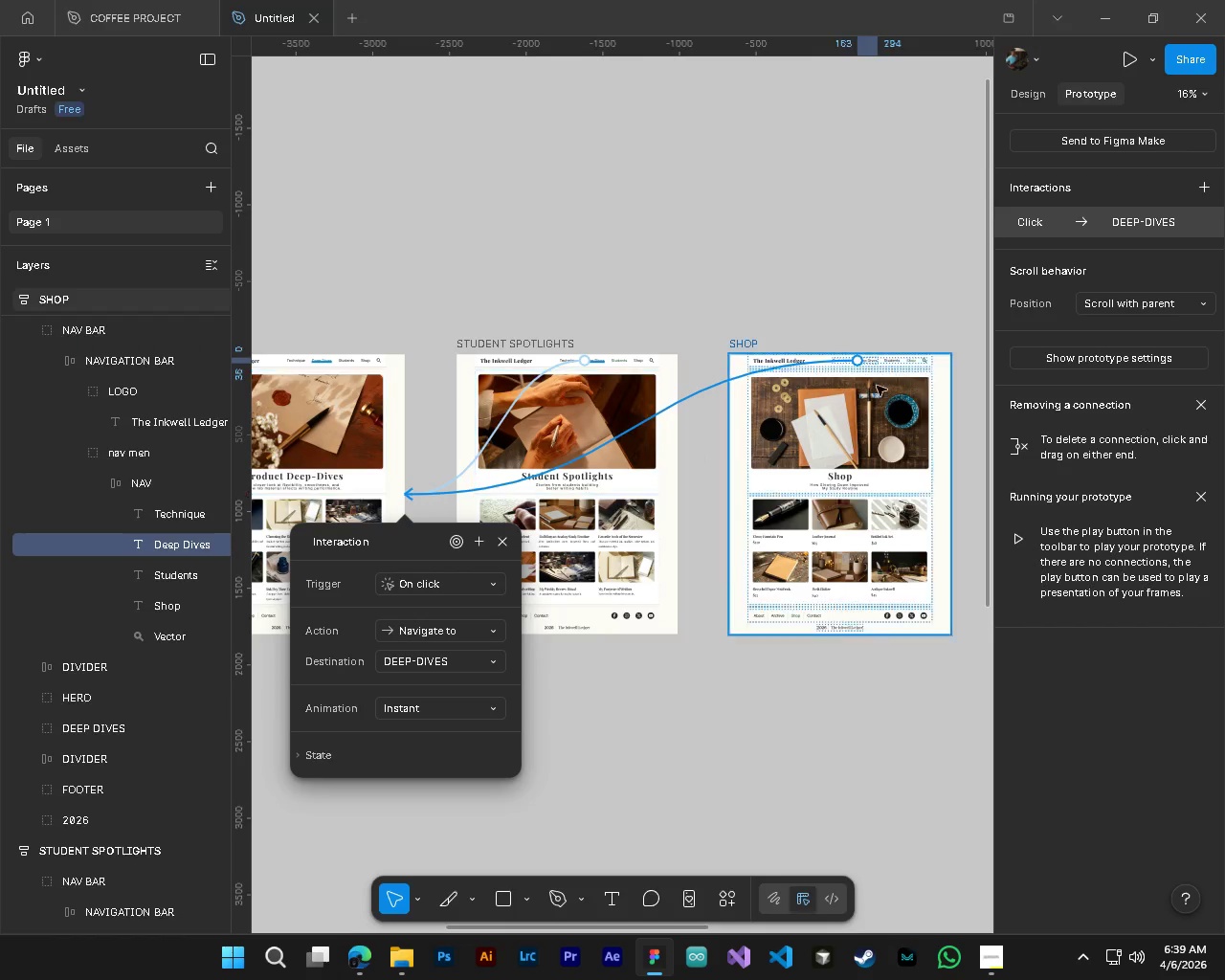 
key(Alt+Control+AltLeft)
 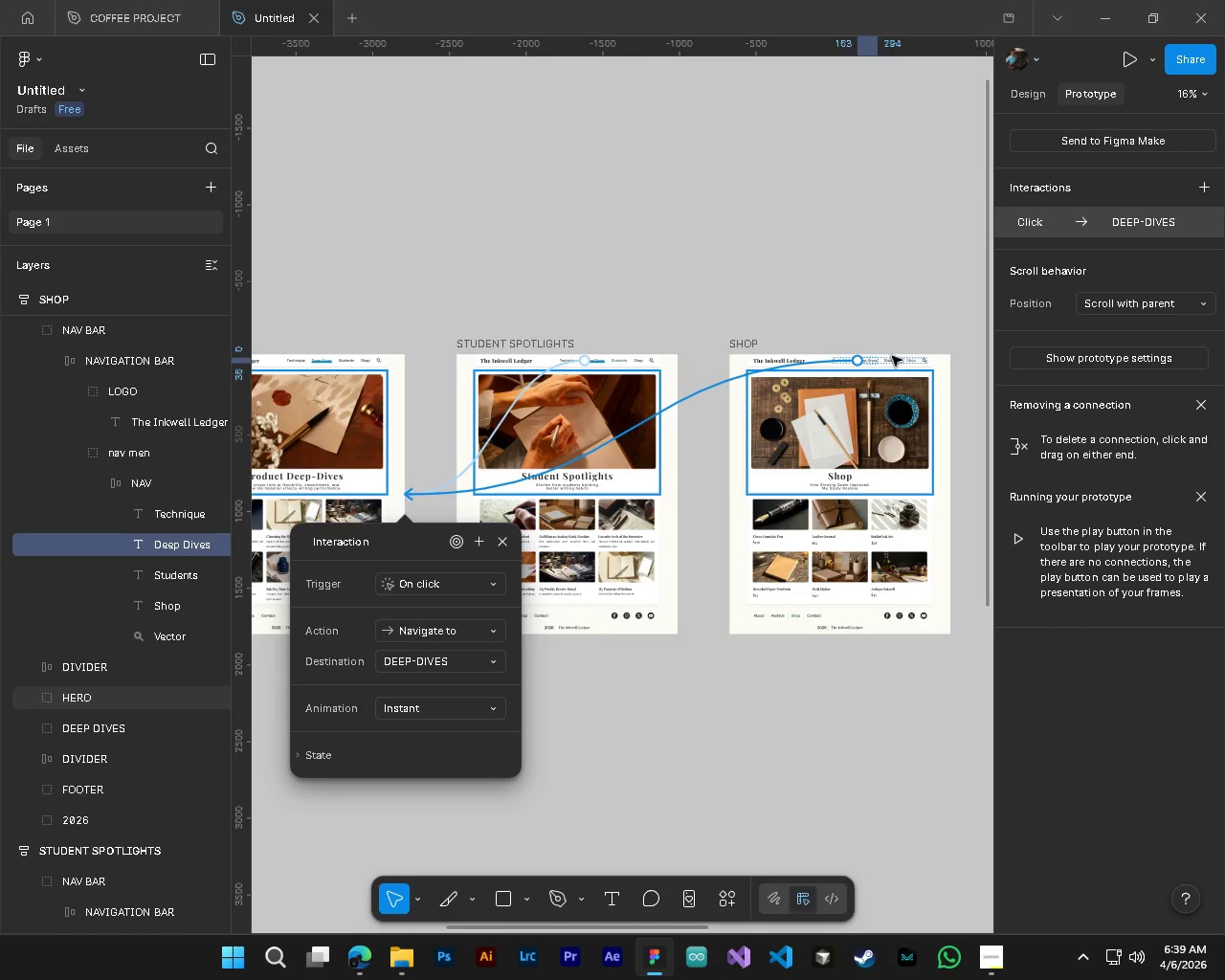 
hold_key(key=ControlLeft, duration=0.47)
 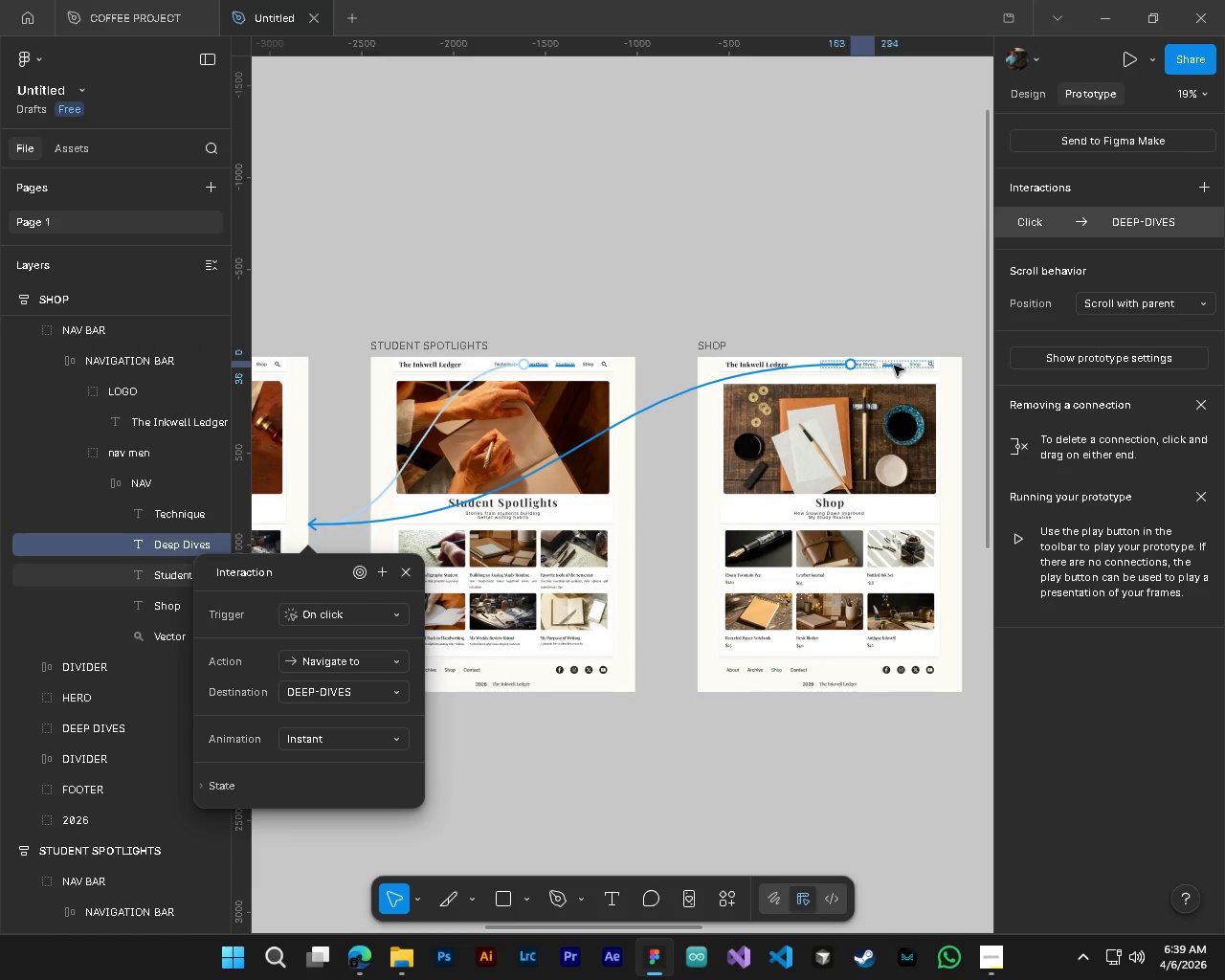 
key(Alt+Control+AltLeft)
 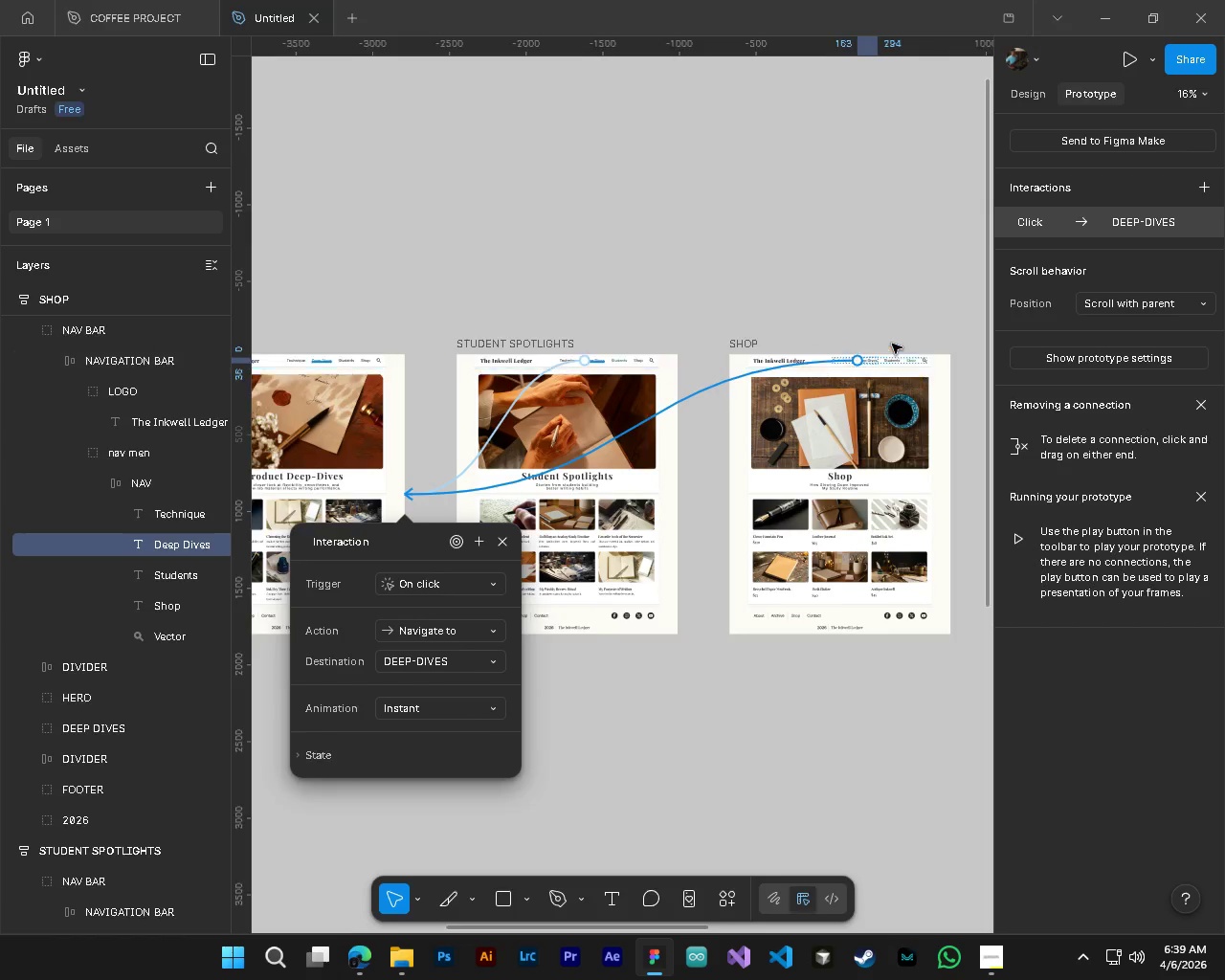 
scroll: coordinate [892, 344], scroll_direction: up, amount: 3.0
 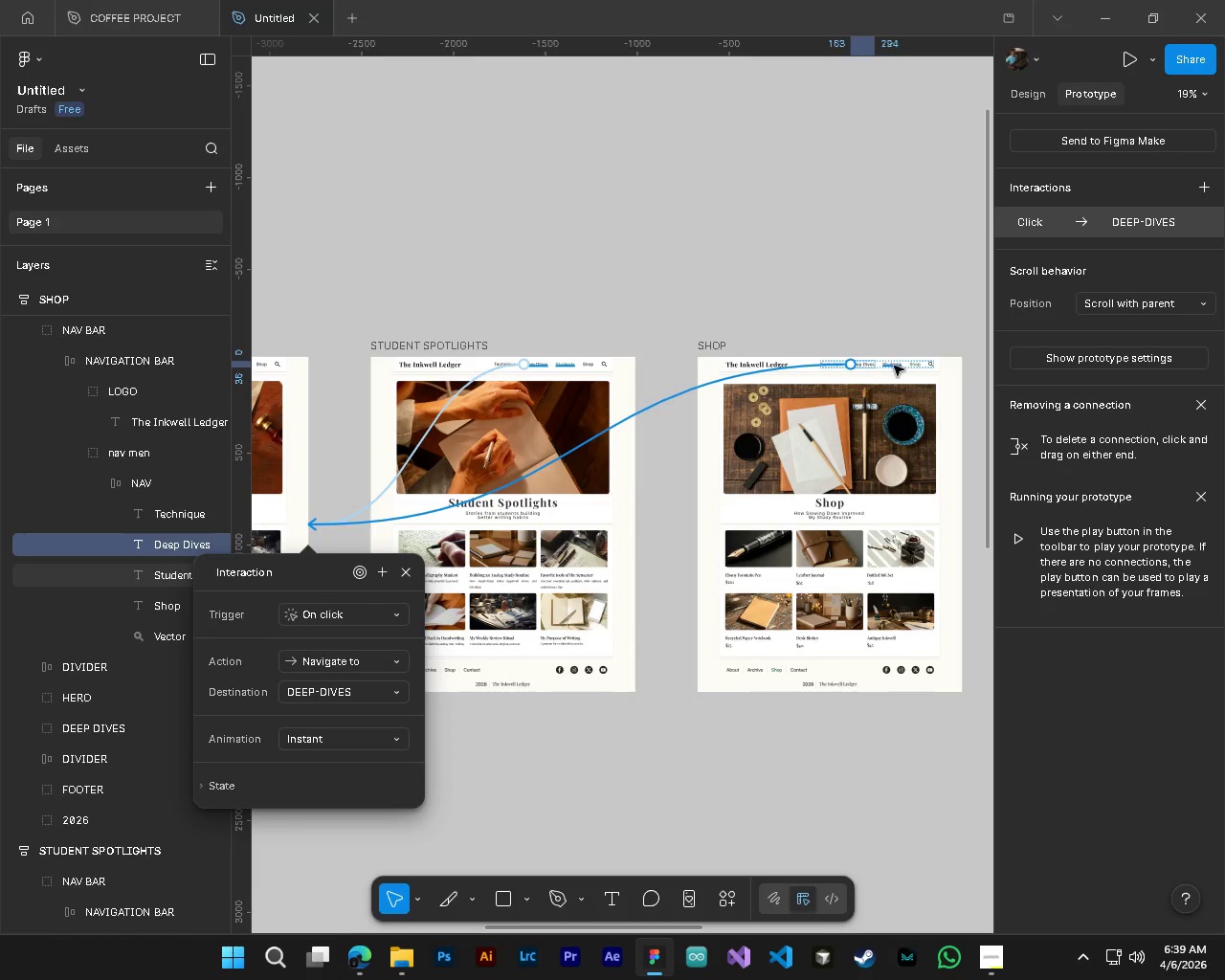 
left_click([894, 366])
 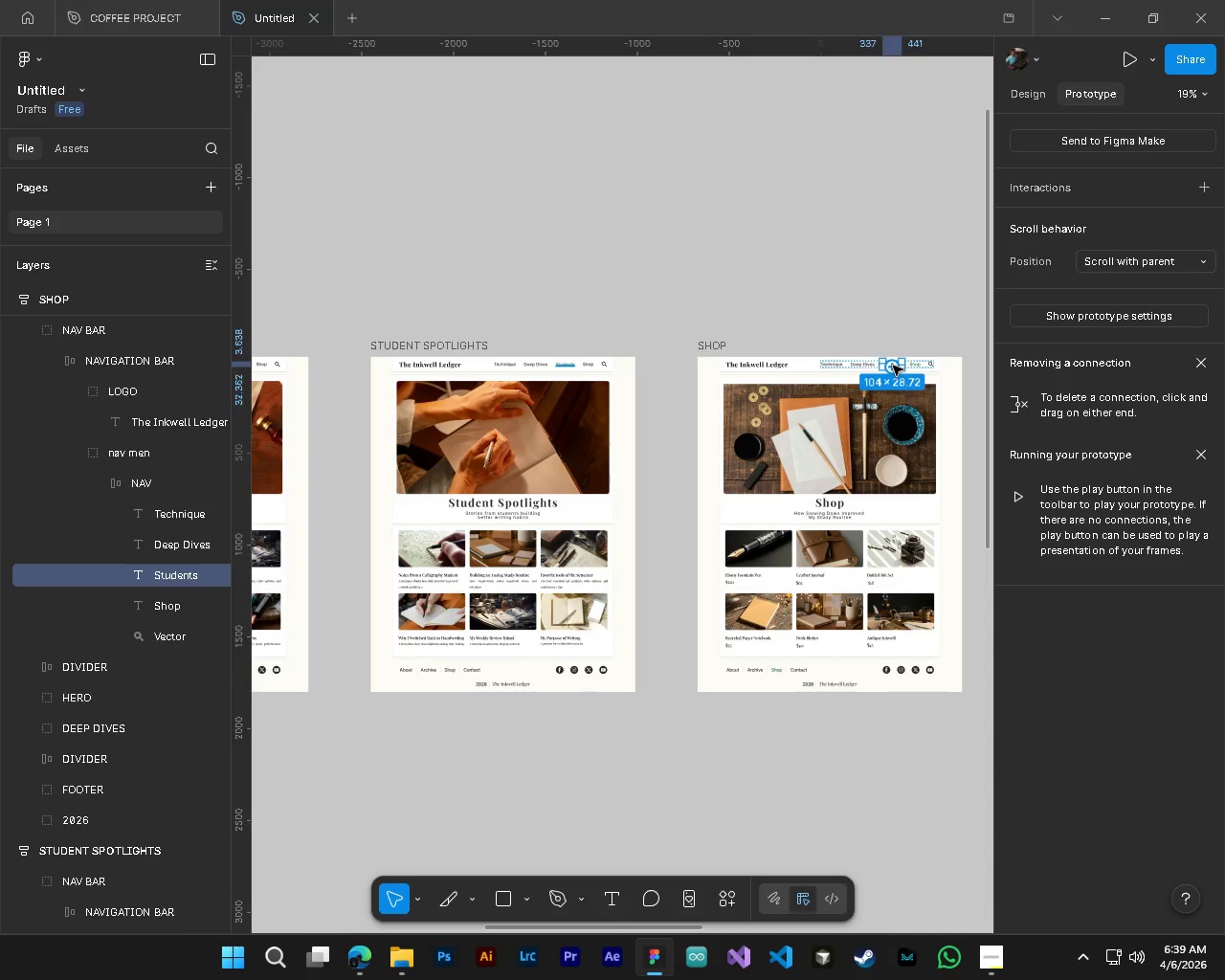 
left_click_drag(start_coordinate=[893, 366], to_coordinate=[627, 521])
 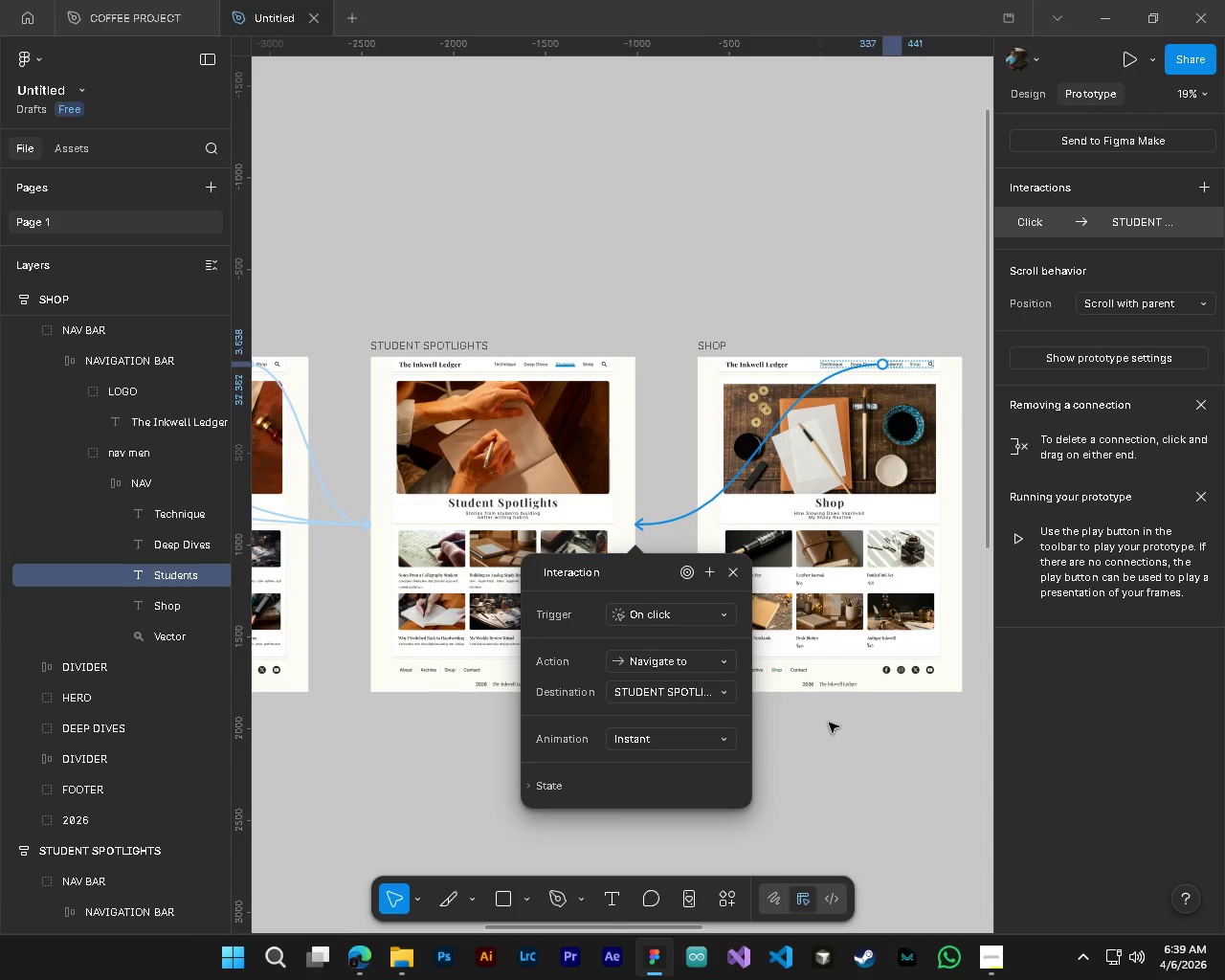 
left_click([829, 723])
 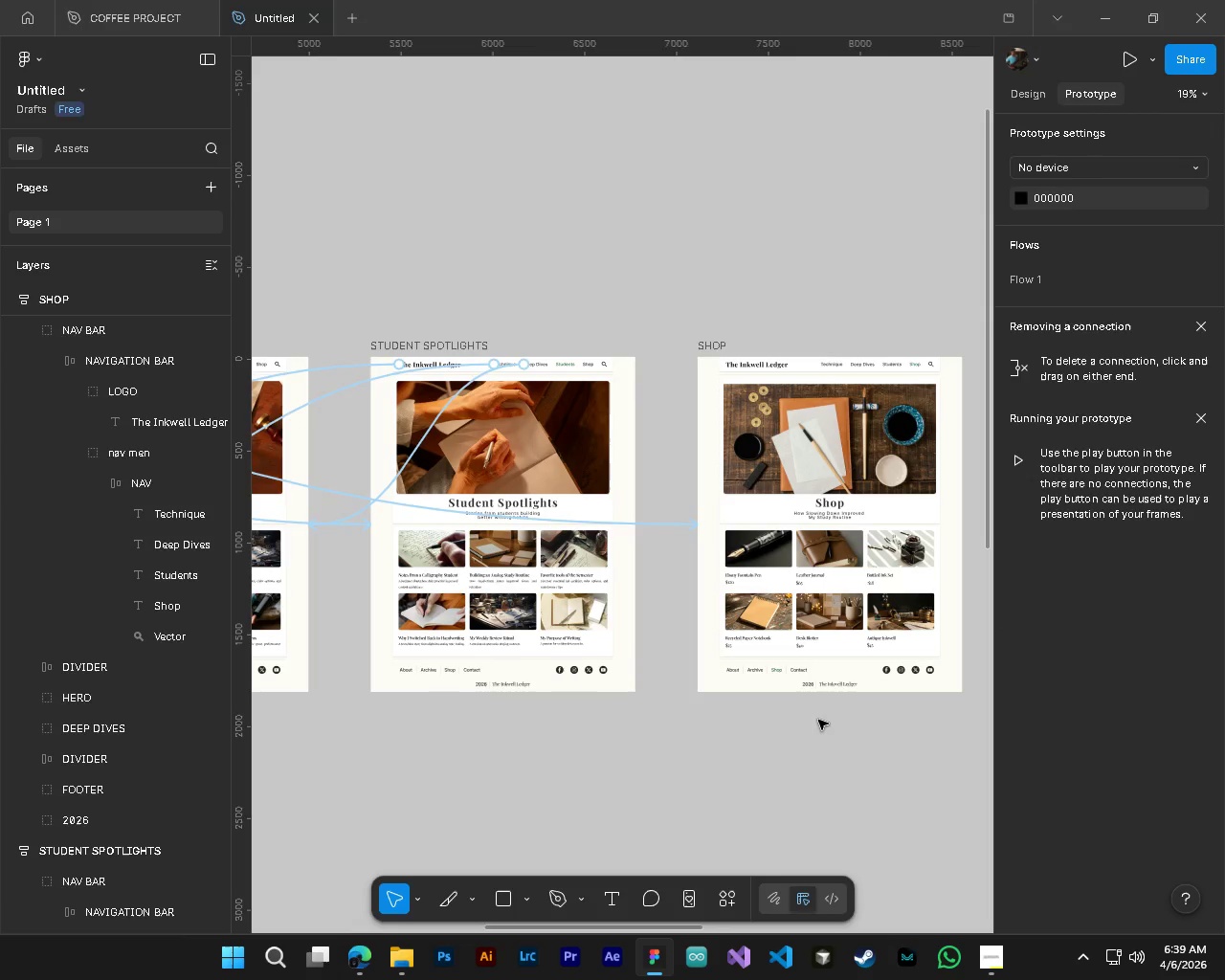 
hold_key(key=ControlLeft, duration=2.95)
hold_key(key=AltLeft, duration=1.53)
scroll: coordinate [754, 687], scroll_direction: up, amount: 4.0
 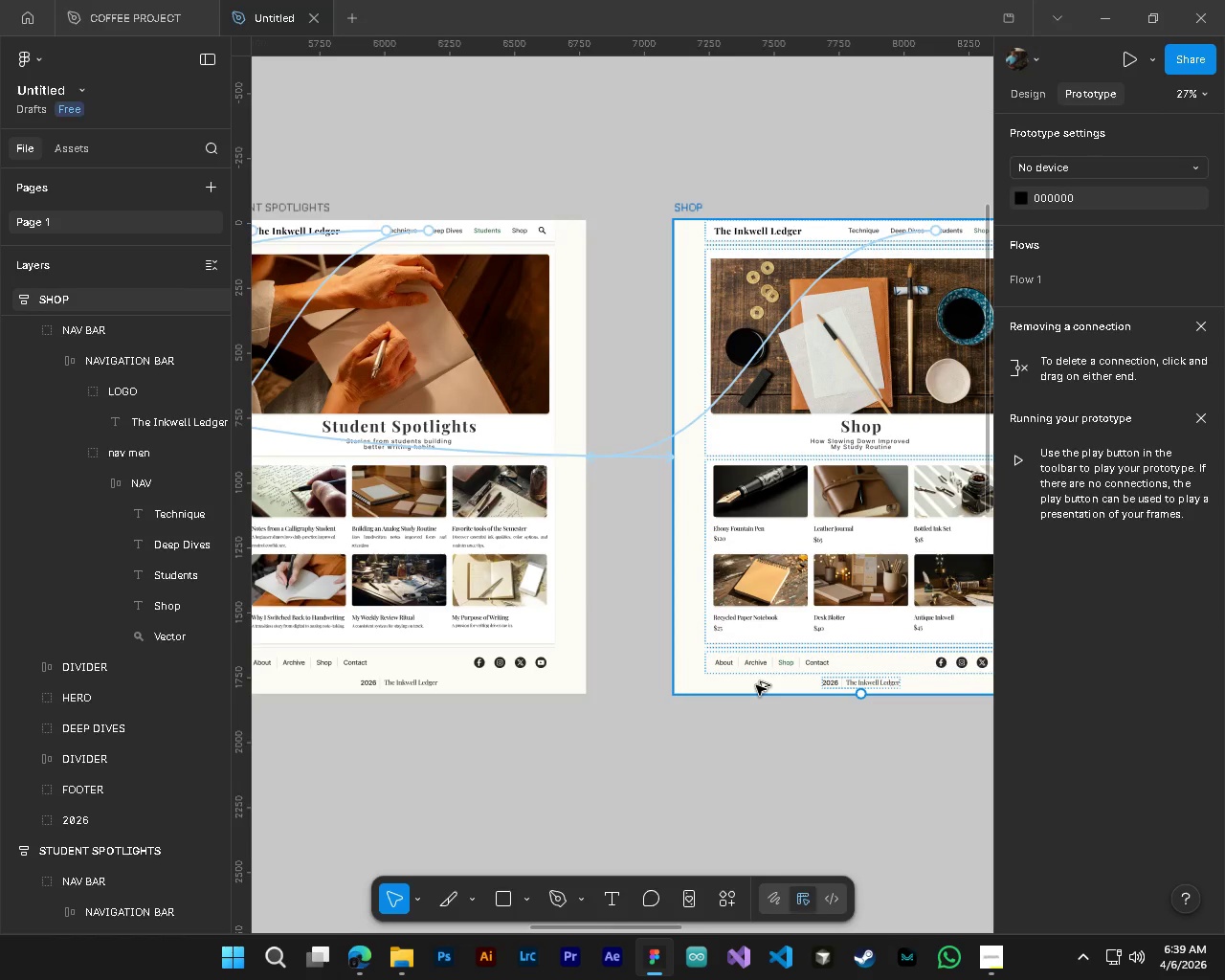 
hold_key(key=AltLeft, duration=1.16)
hold_key(key=AltLeft, duration=7.47)
scroll: coordinate [757, 710], scroll_direction: down, amount: 20.0
 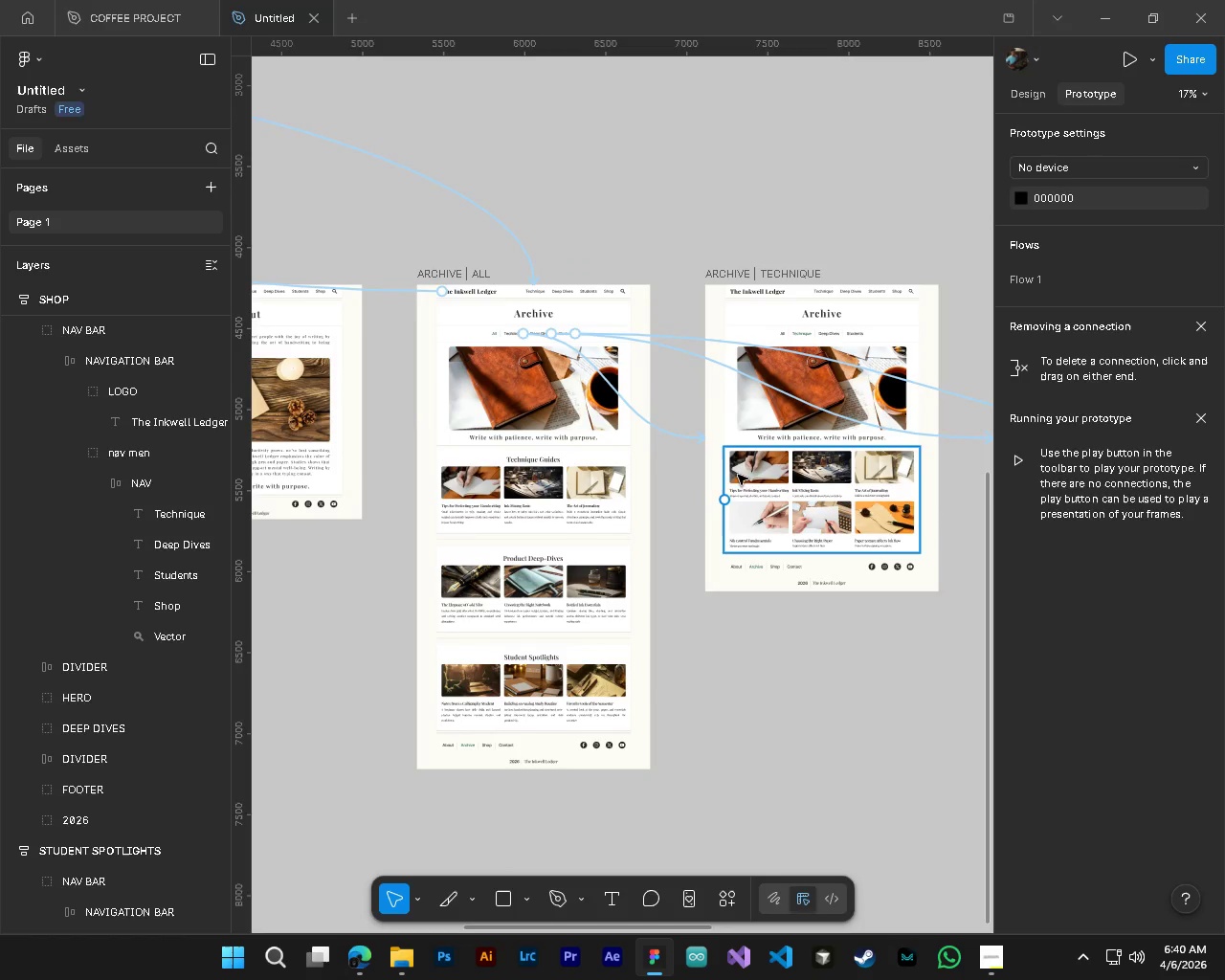 
hold_key(key=ShiftLeft, duration=1.5)
 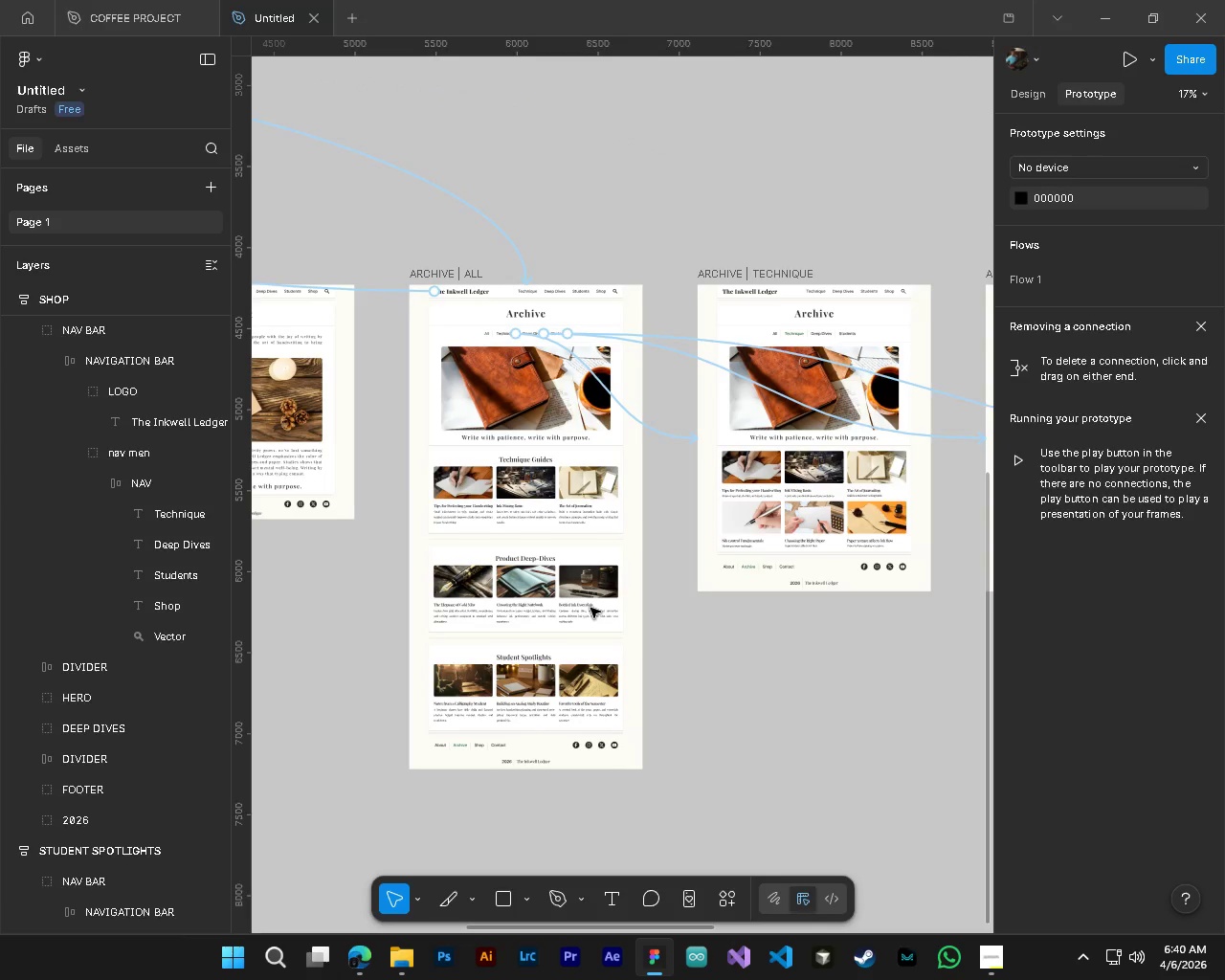 
hold_key(key=ShiftLeft, duration=1.52)
 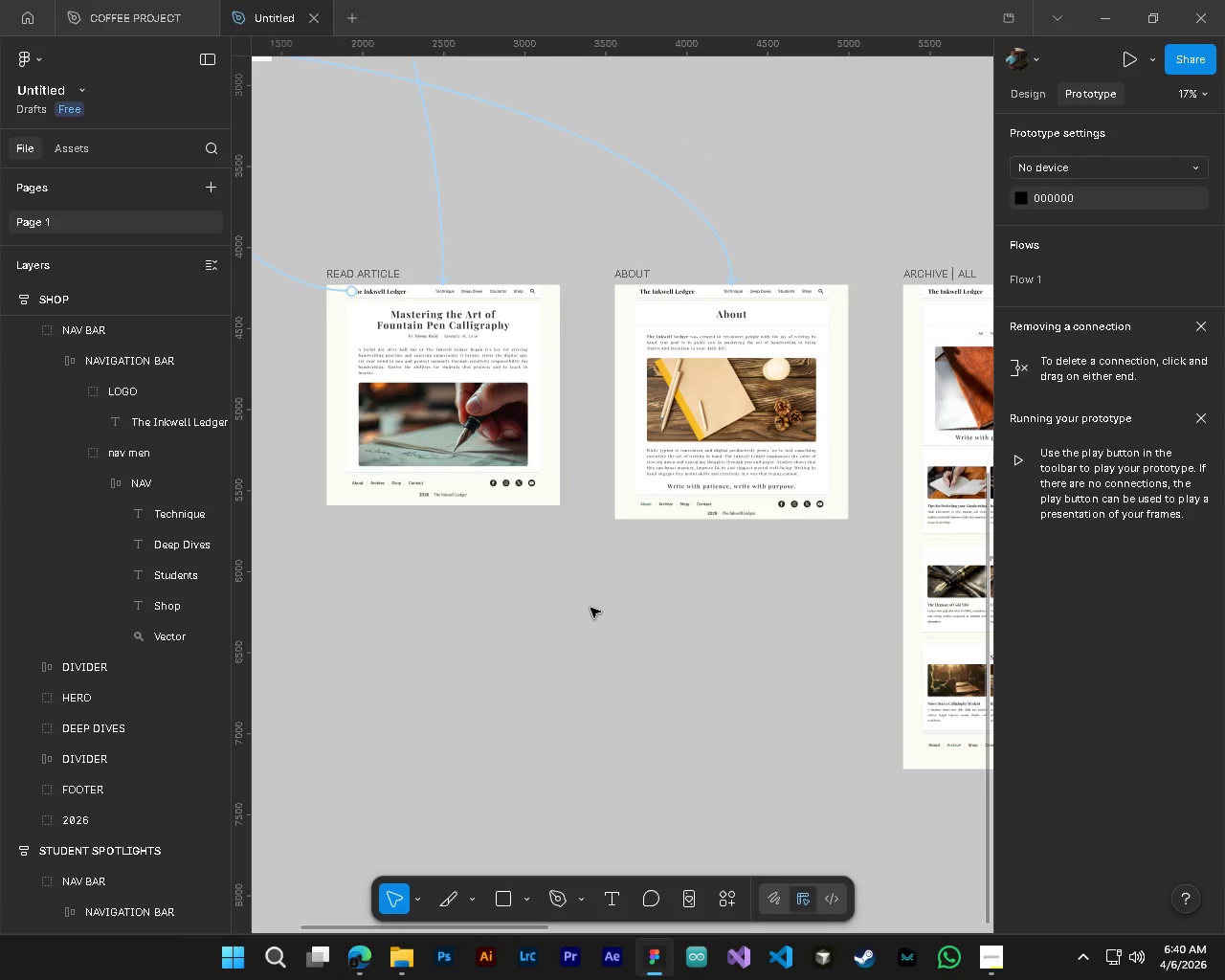 
scroll: coordinate [590, 608], scroll_direction: down, amount: 1.0
 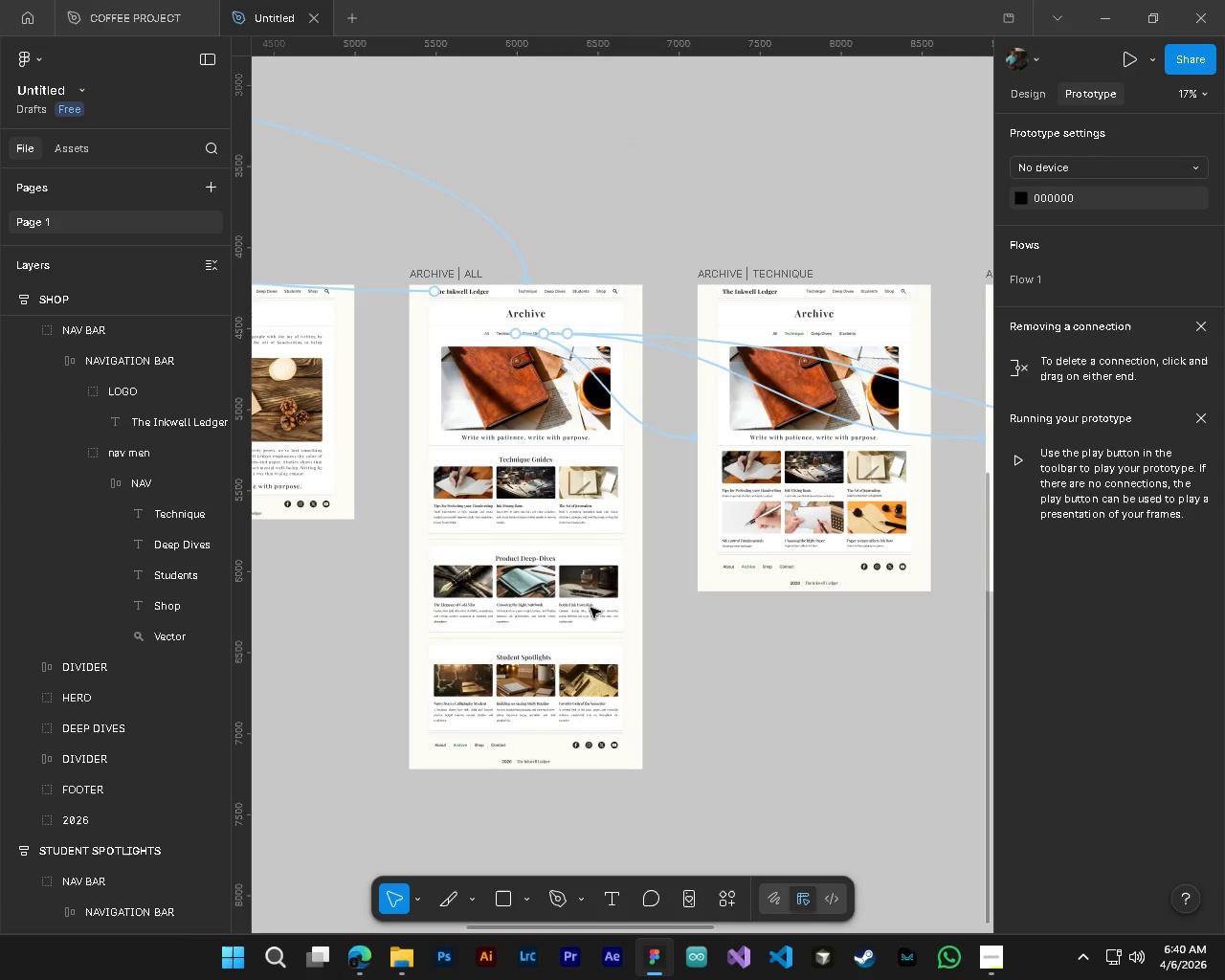 
scroll: coordinate [590, 608], scroll_direction: up, amount: 5.0
 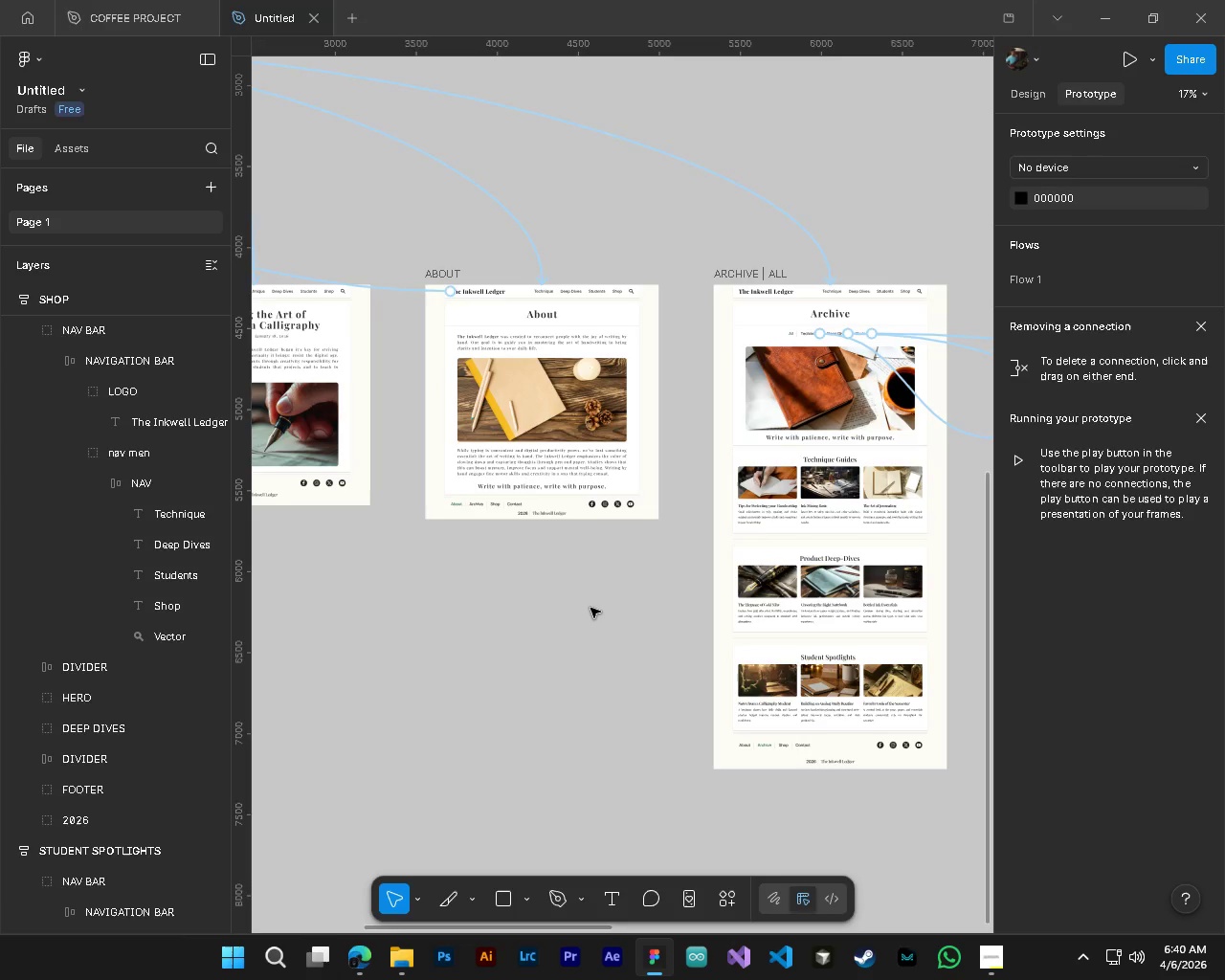 
hold_key(key=ShiftLeft, duration=1.5)
hold_key(key=ShiftLeft, duration=0.77)
scroll: coordinate [590, 608], scroll_direction: down, amount: 15.0
 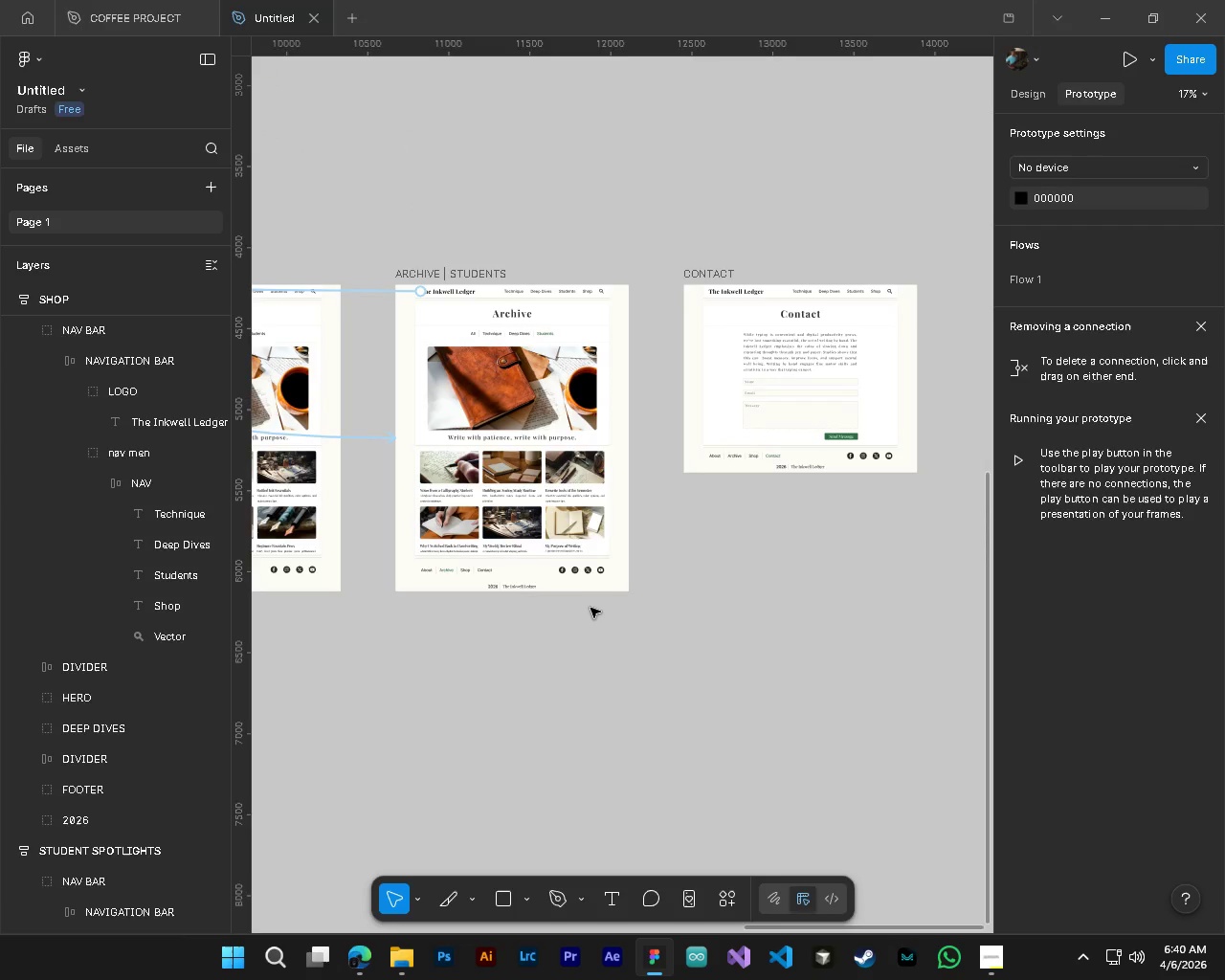 
key(Control+ControlLeft)
 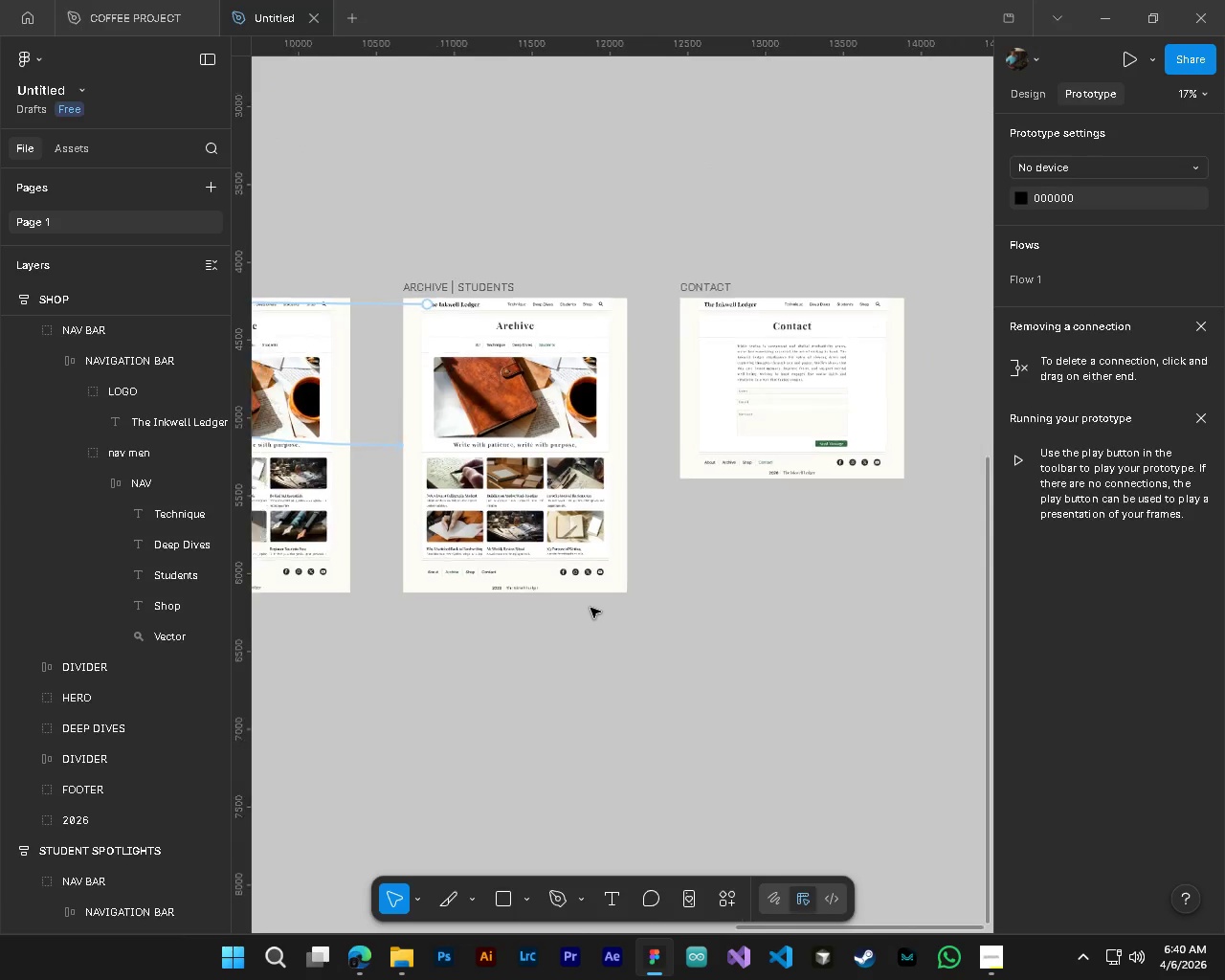 
key(Alt+Control+AltLeft)
 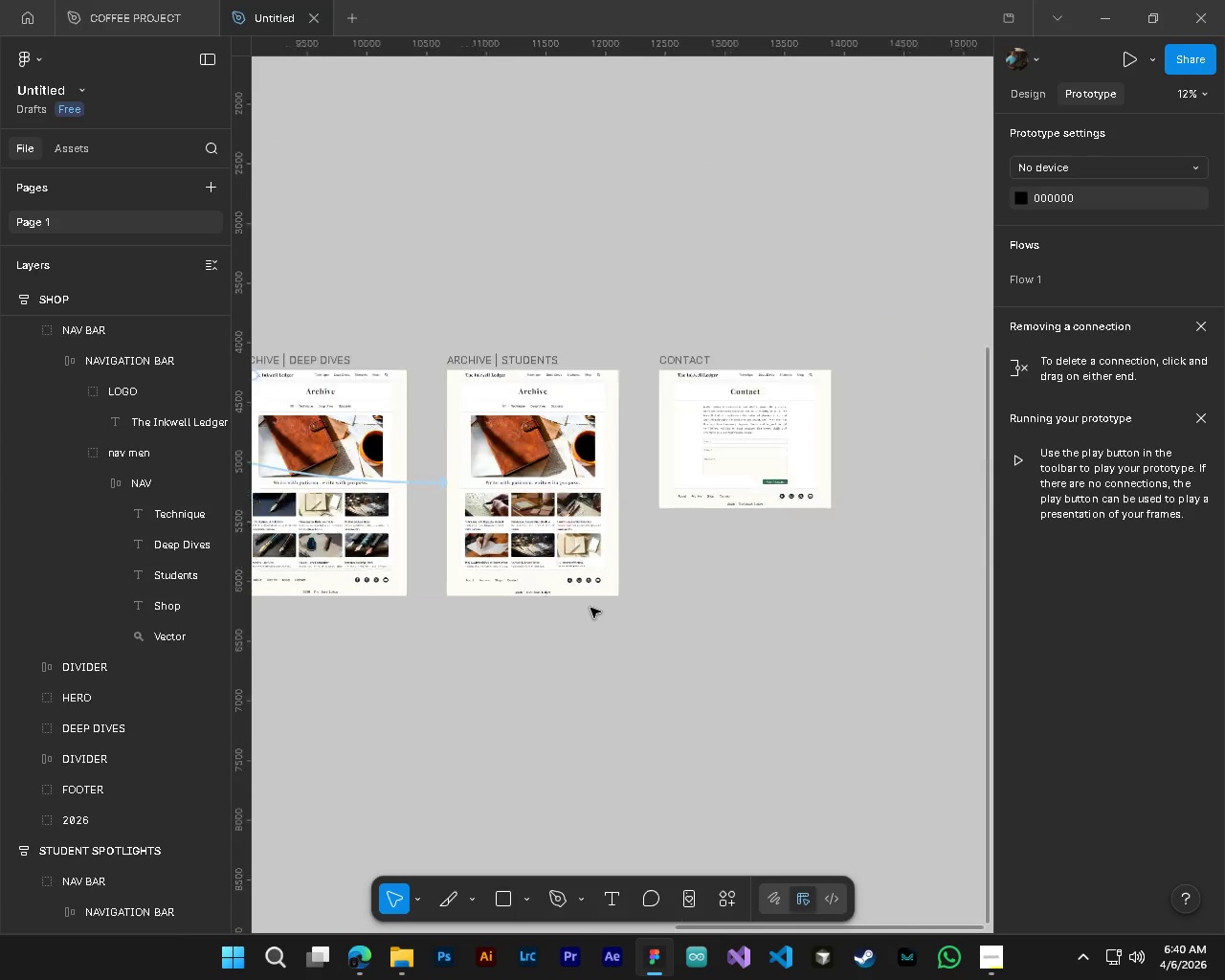 
hold_key(key=ControlLeft, duration=0.42)
hold_key(key=AltLeft, duration=0.36)
hold_key(key=ShiftLeft, duration=0.56)
hold_key(key=ShiftLeft, duration=0.73)
scroll: coordinate [488, 615], scroll_direction: up, amount: 15.0
 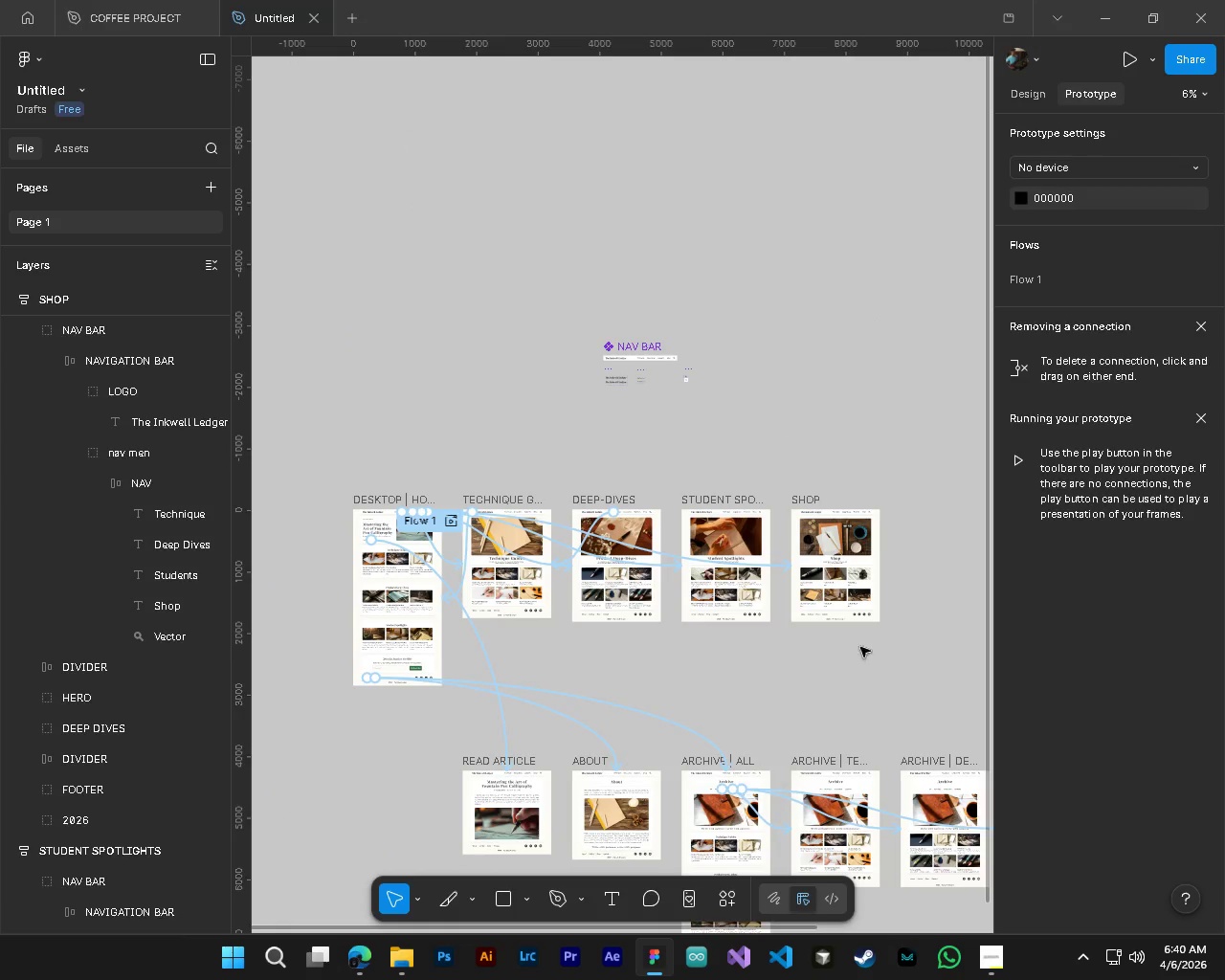 
hold_key(key=AltLeft, duration=0.81)
hold_key(key=ControlLeft, duration=0.83)
scroll: coordinate [527, 671], scroll_direction: up, amount: 5.0
 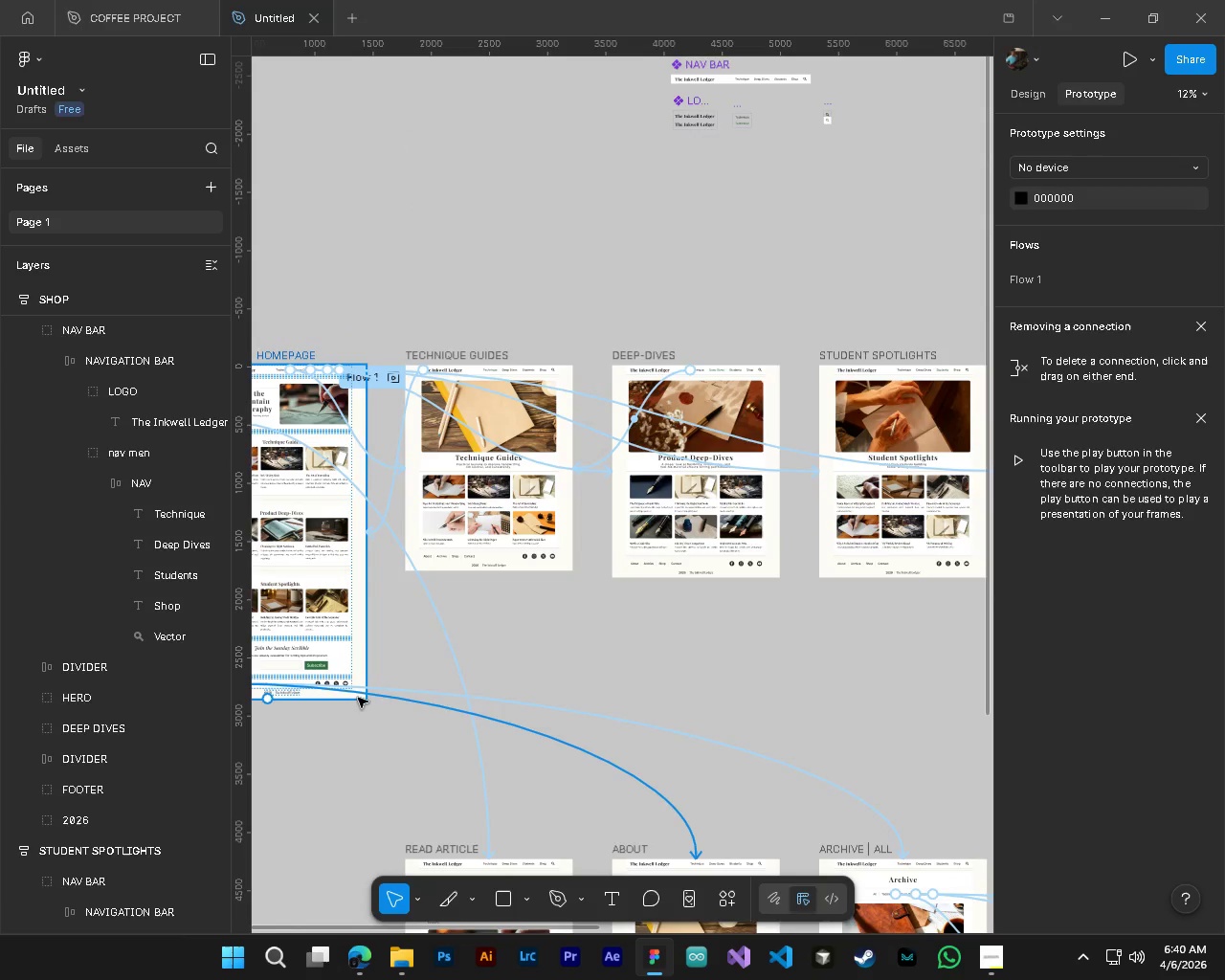 
hold_key(key=ShiftLeft, duration=0.42)
scroll: coordinate [358, 698], scroll_direction: up, amount: 4.0
 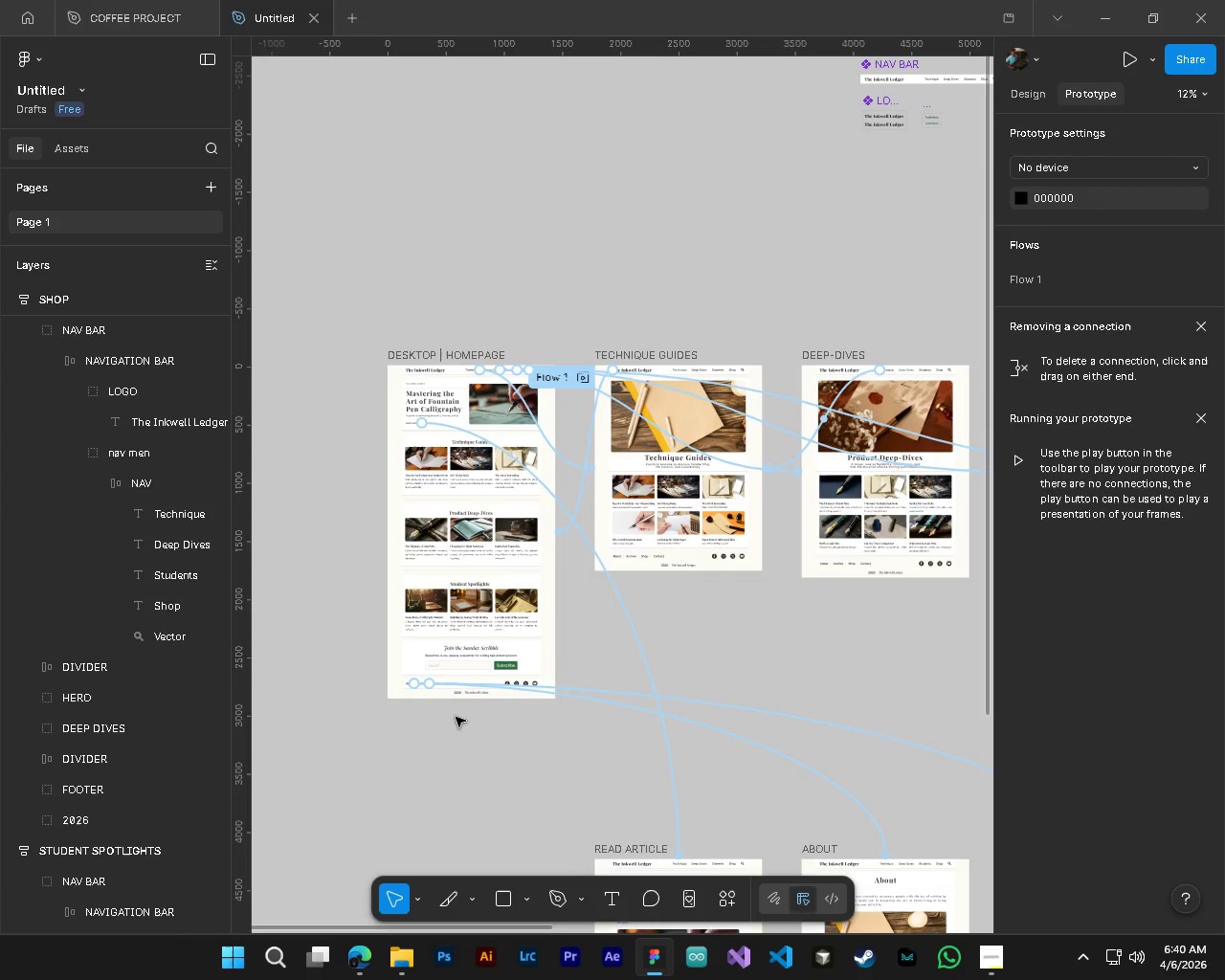 
hold_key(key=ControlLeft, duration=1.12)
 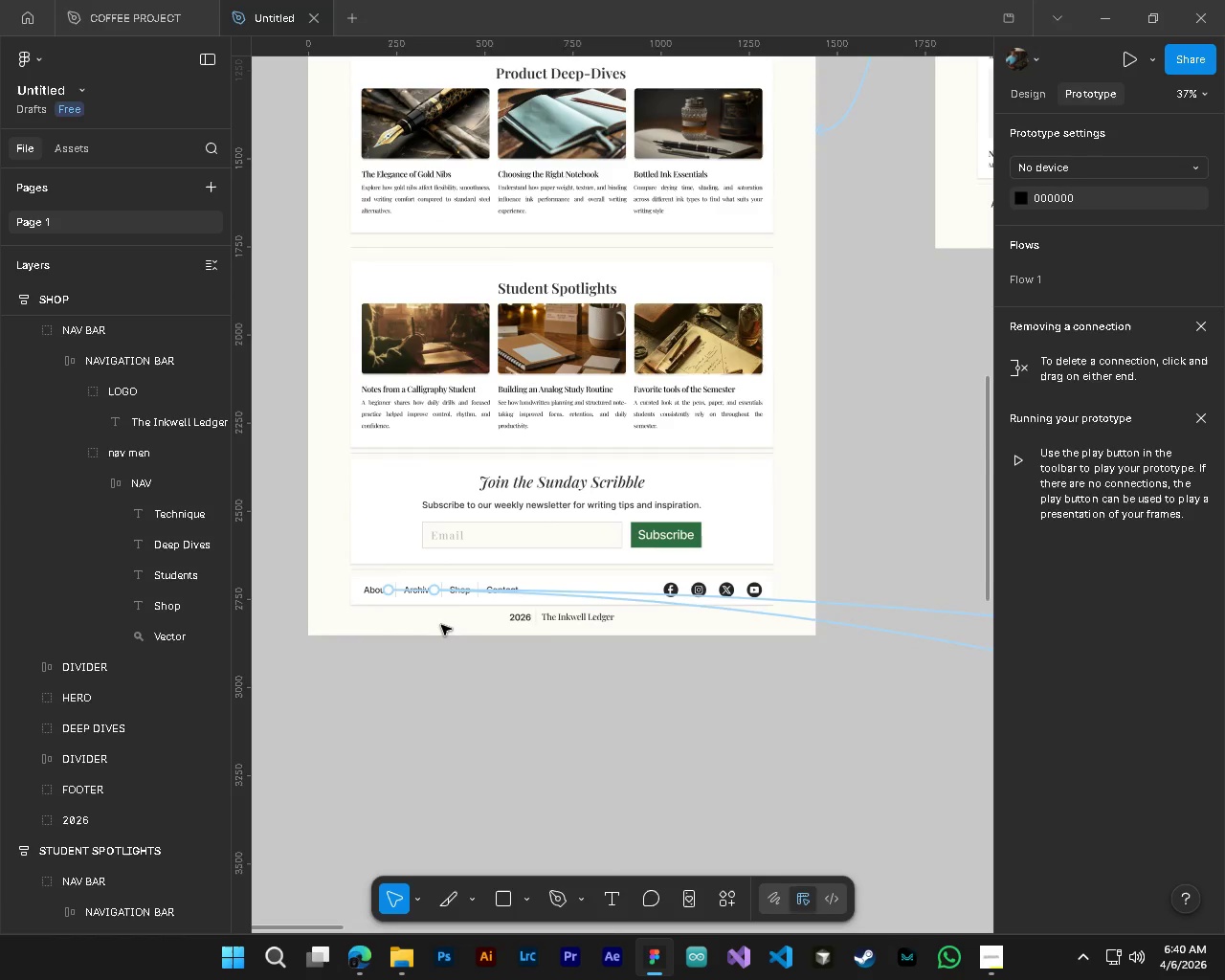 
hold_key(key=AltLeft, duration=1.03)
 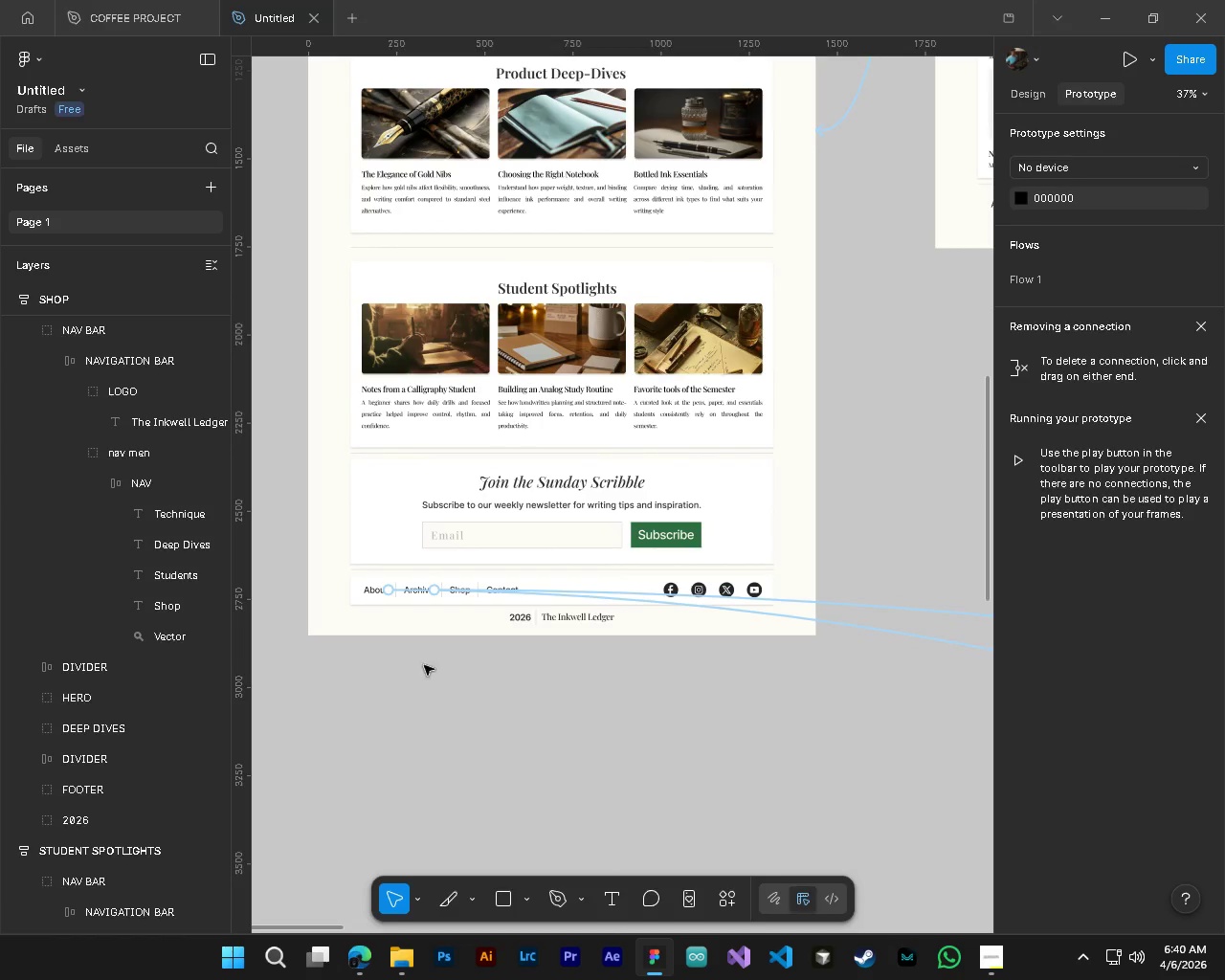 
hold_key(key=AltLeft, duration=4.06)
left_click([412, 702])
 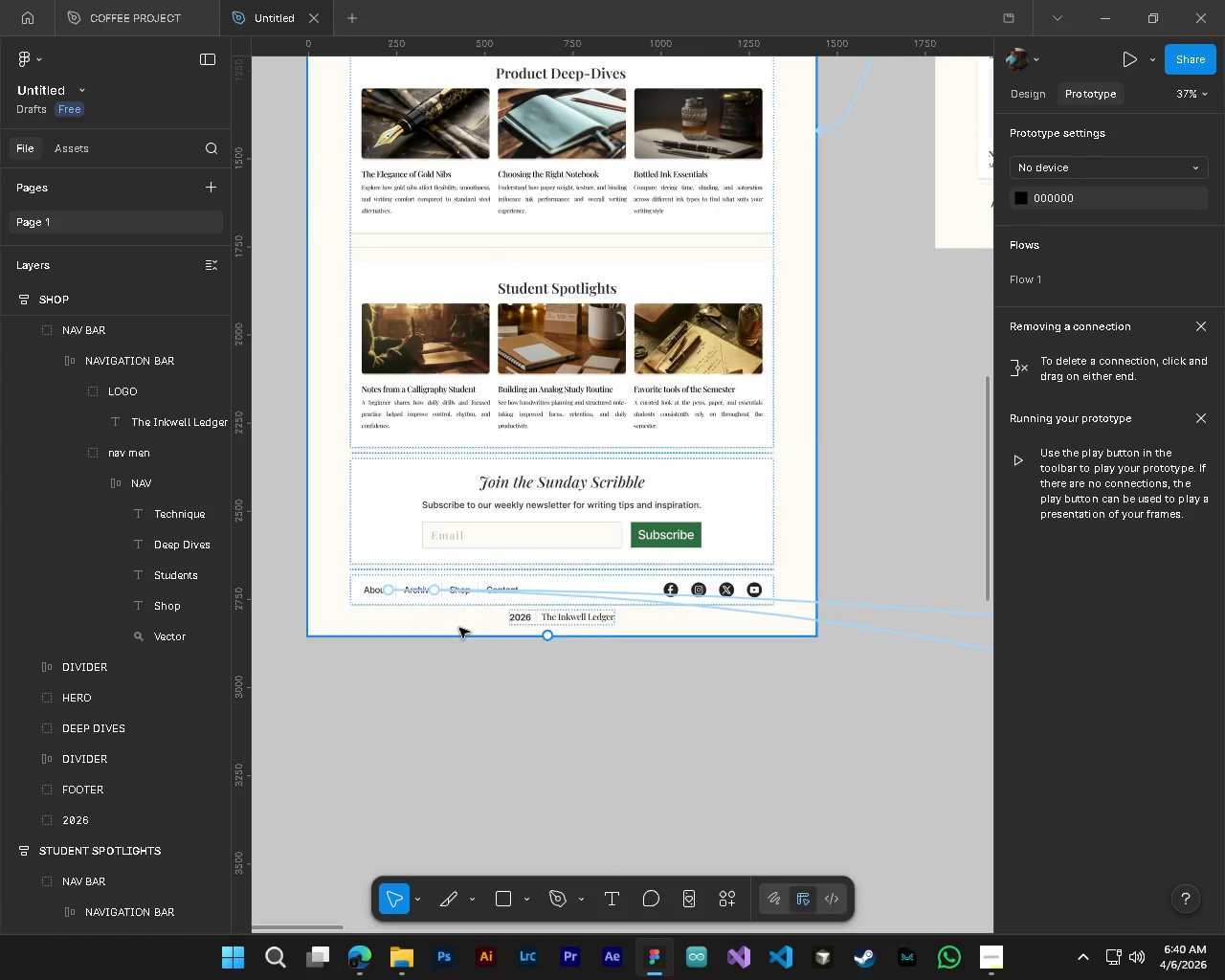 
scroll: coordinate [423, 724], scroll_direction: up, amount: 9.0
 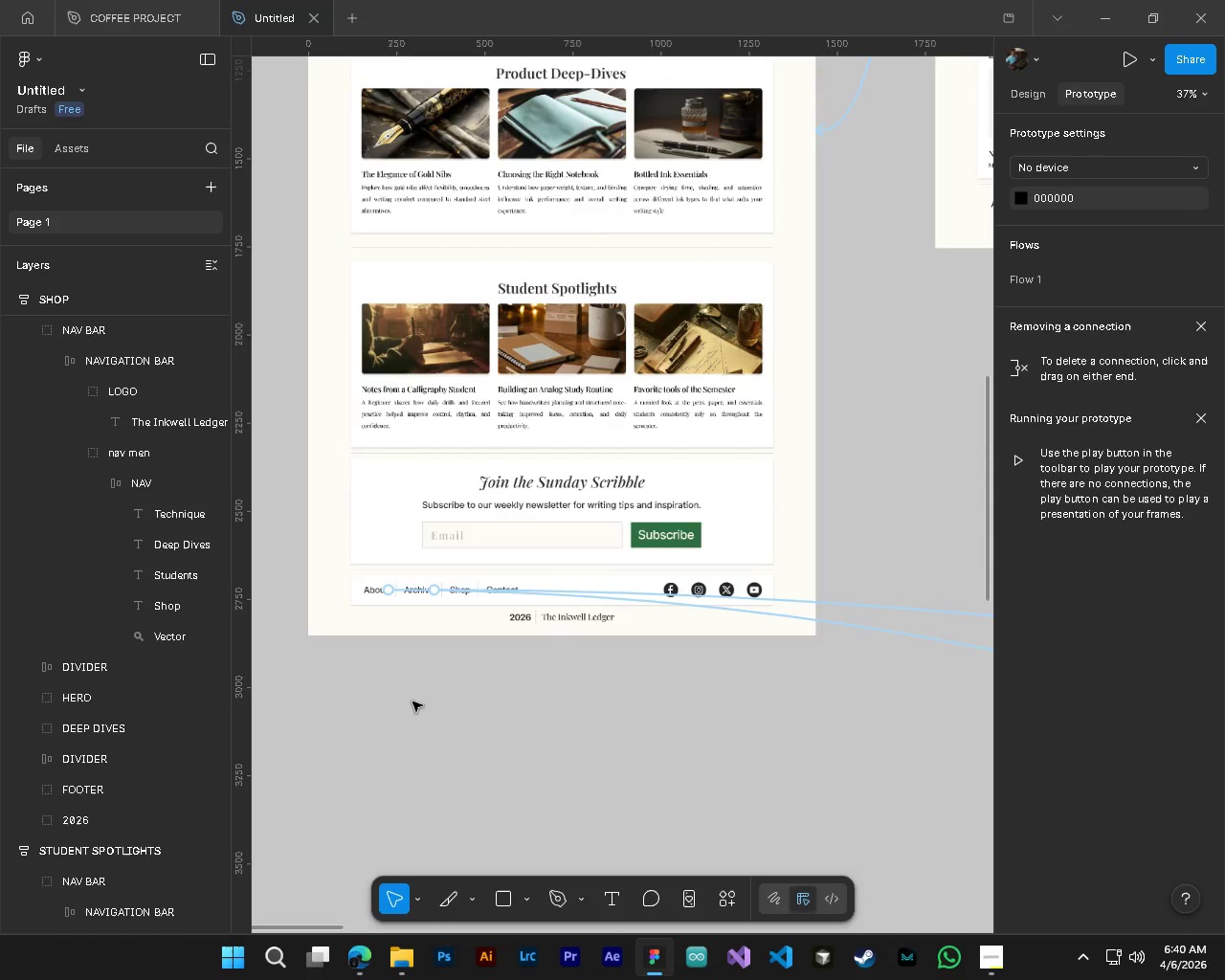 
left_click([453, 710])
 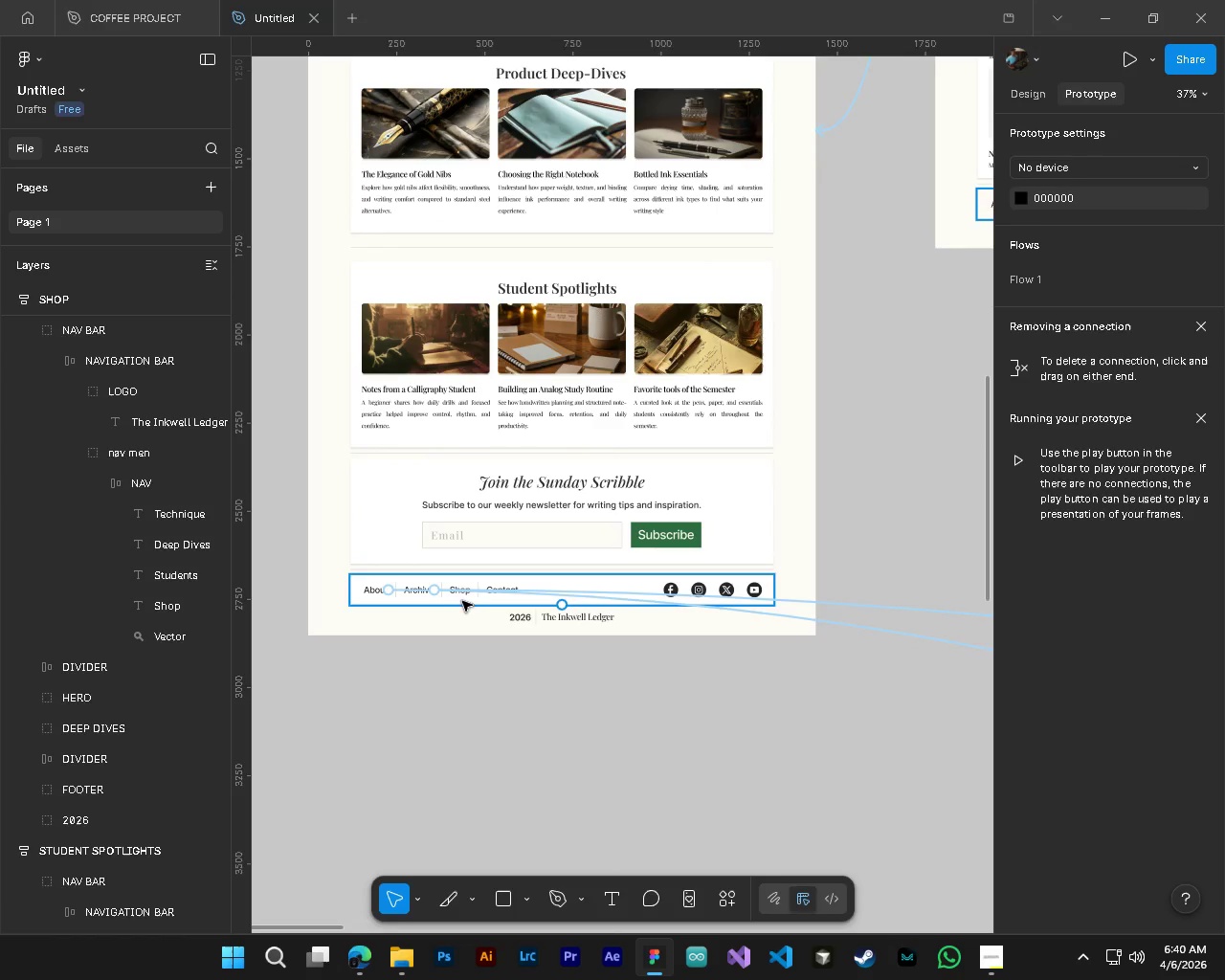 
hold_key(key=ControlLeft, duration=0.83)
left_click([460, 595])
 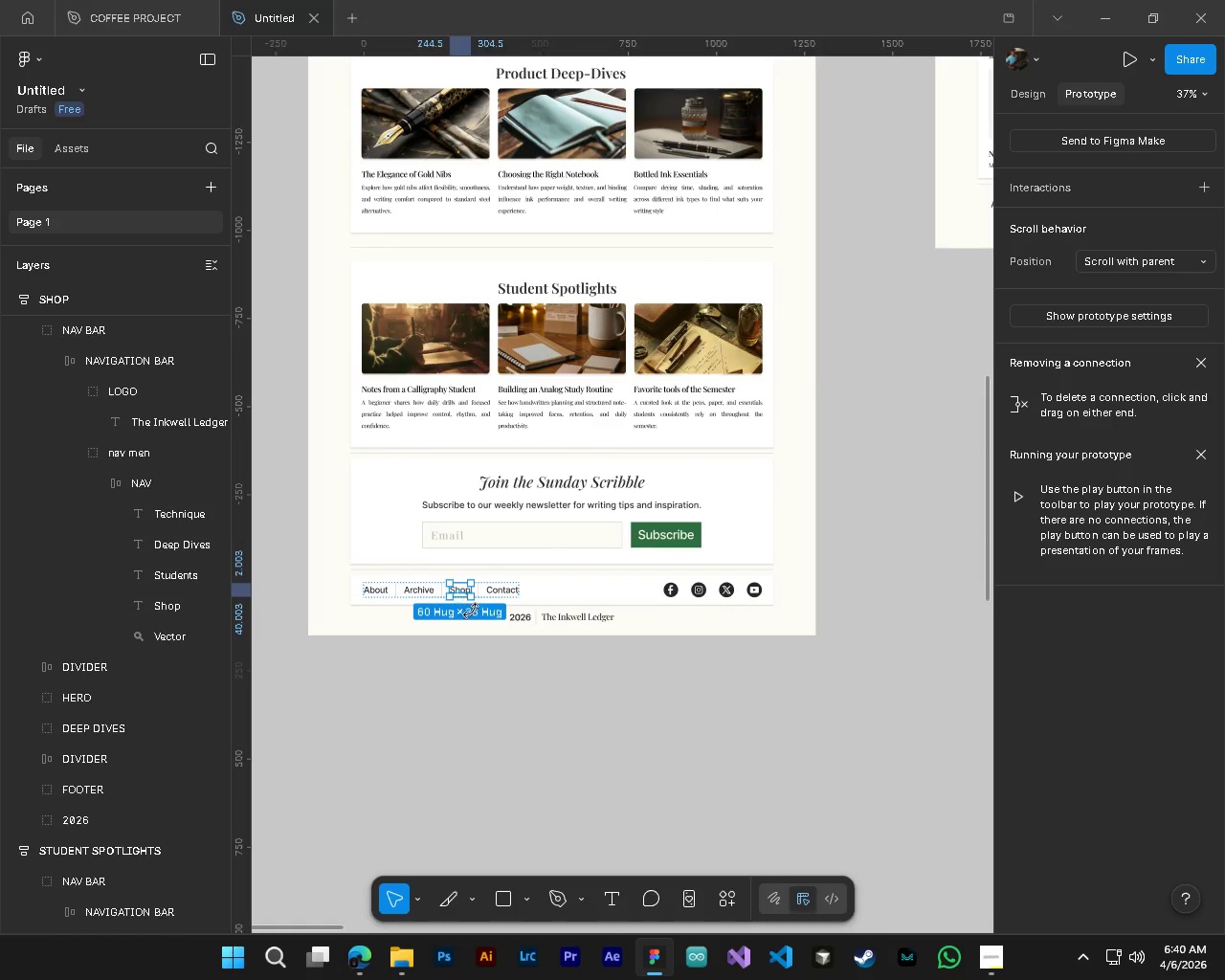 
hold_key(key=ControlLeft, duration=0.8)
hold_key(key=AltLeft, duration=0.75)
scroll: coordinate [471, 611], scroll_direction: down, amount: 9.0
 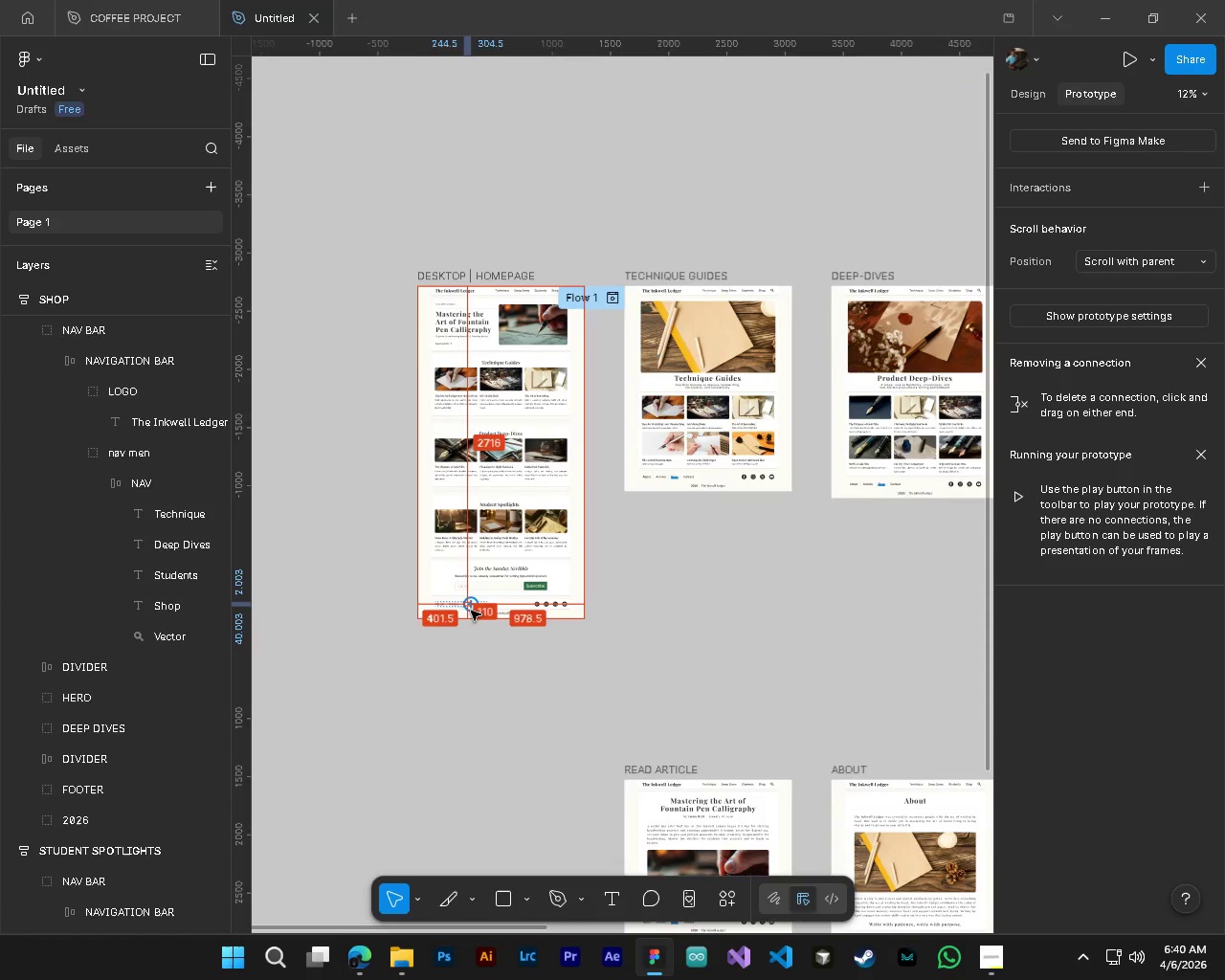 
hold_key(key=ShiftLeft, duration=0.34)
 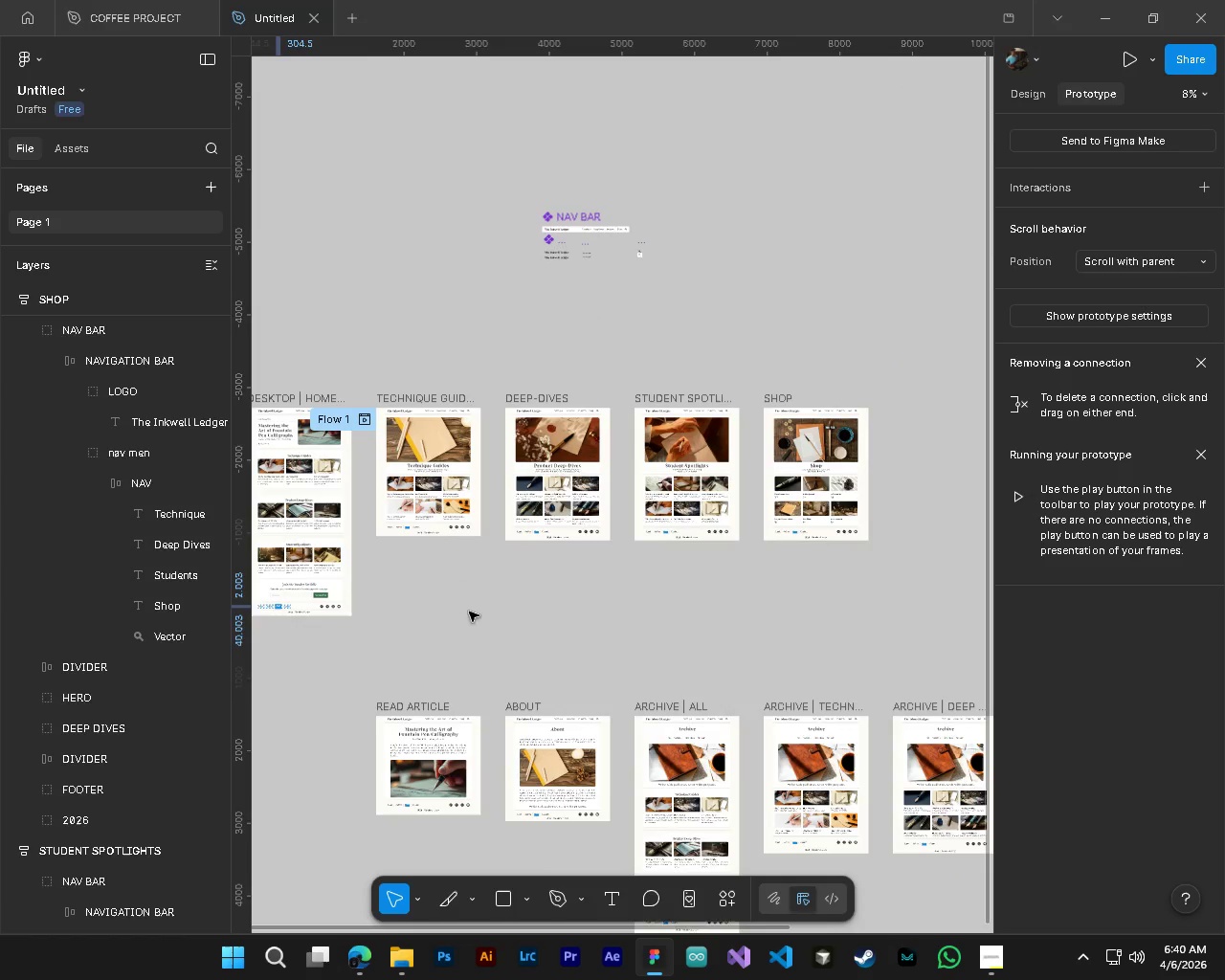 
key(Alt+AltLeft)
 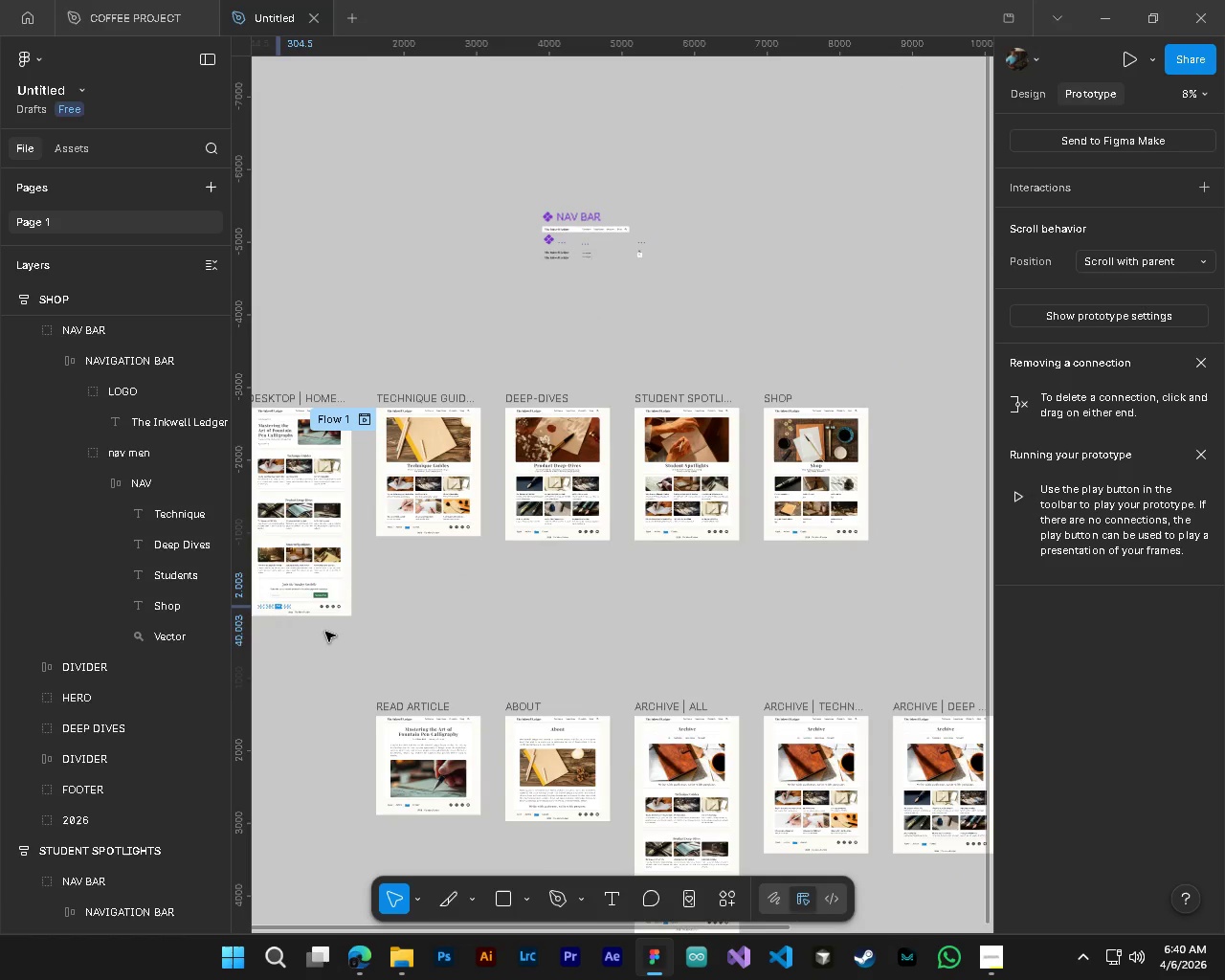 
key(Alt+Control+ControlLeft)
 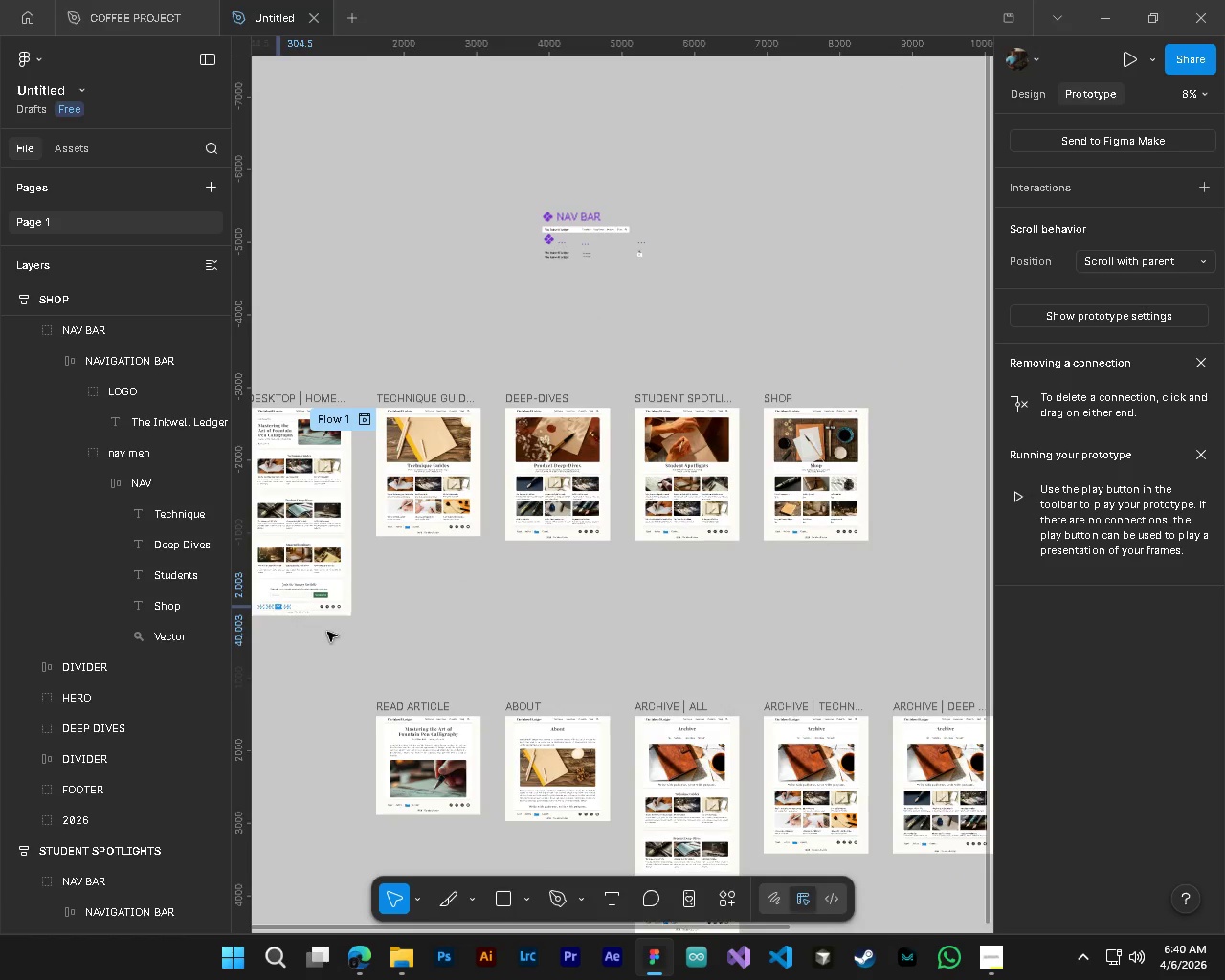 
scroll: coordinate [469, 612], scroll_direction: down, amount: 9.0
 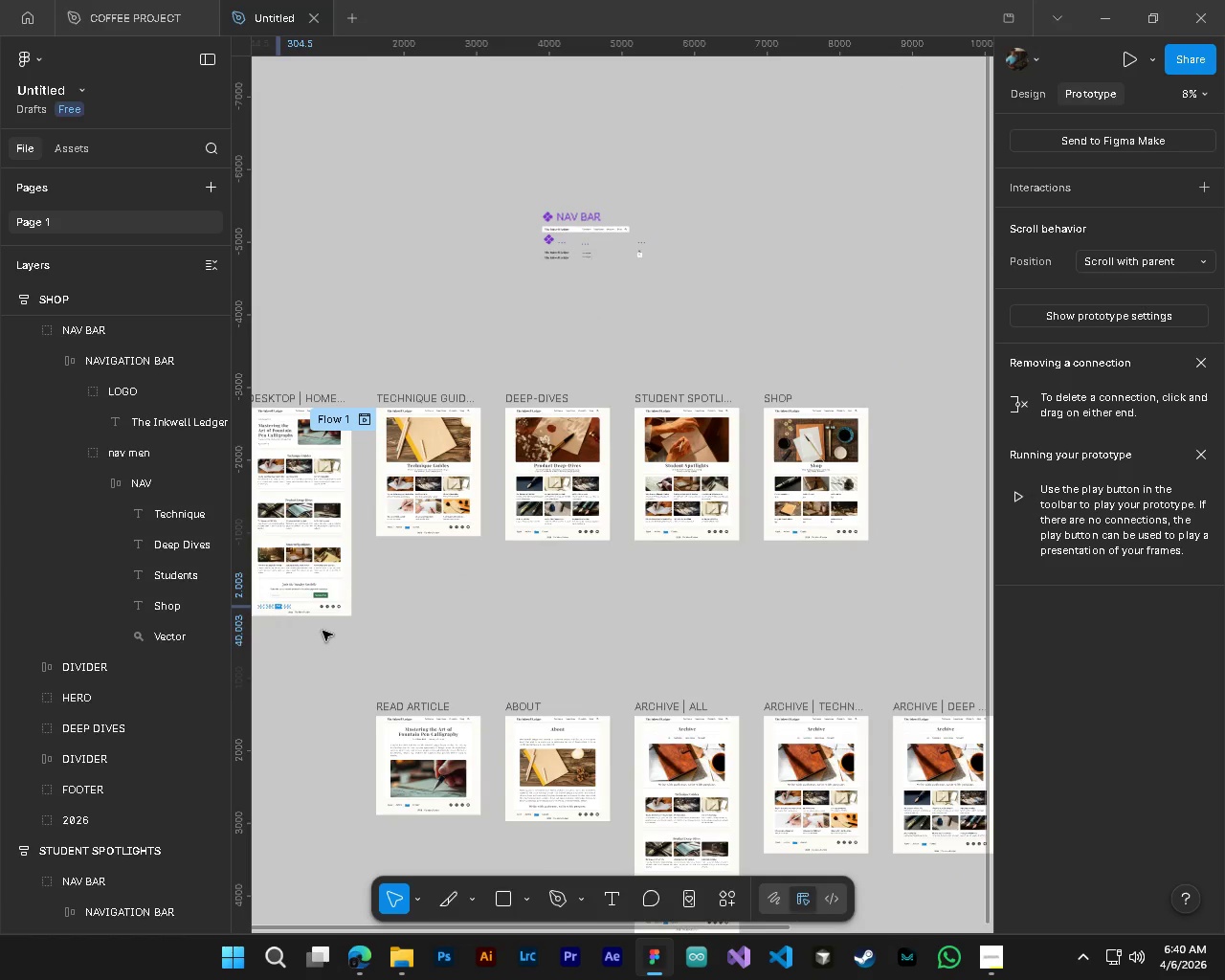 
key(Shift+ShiftLeft)
 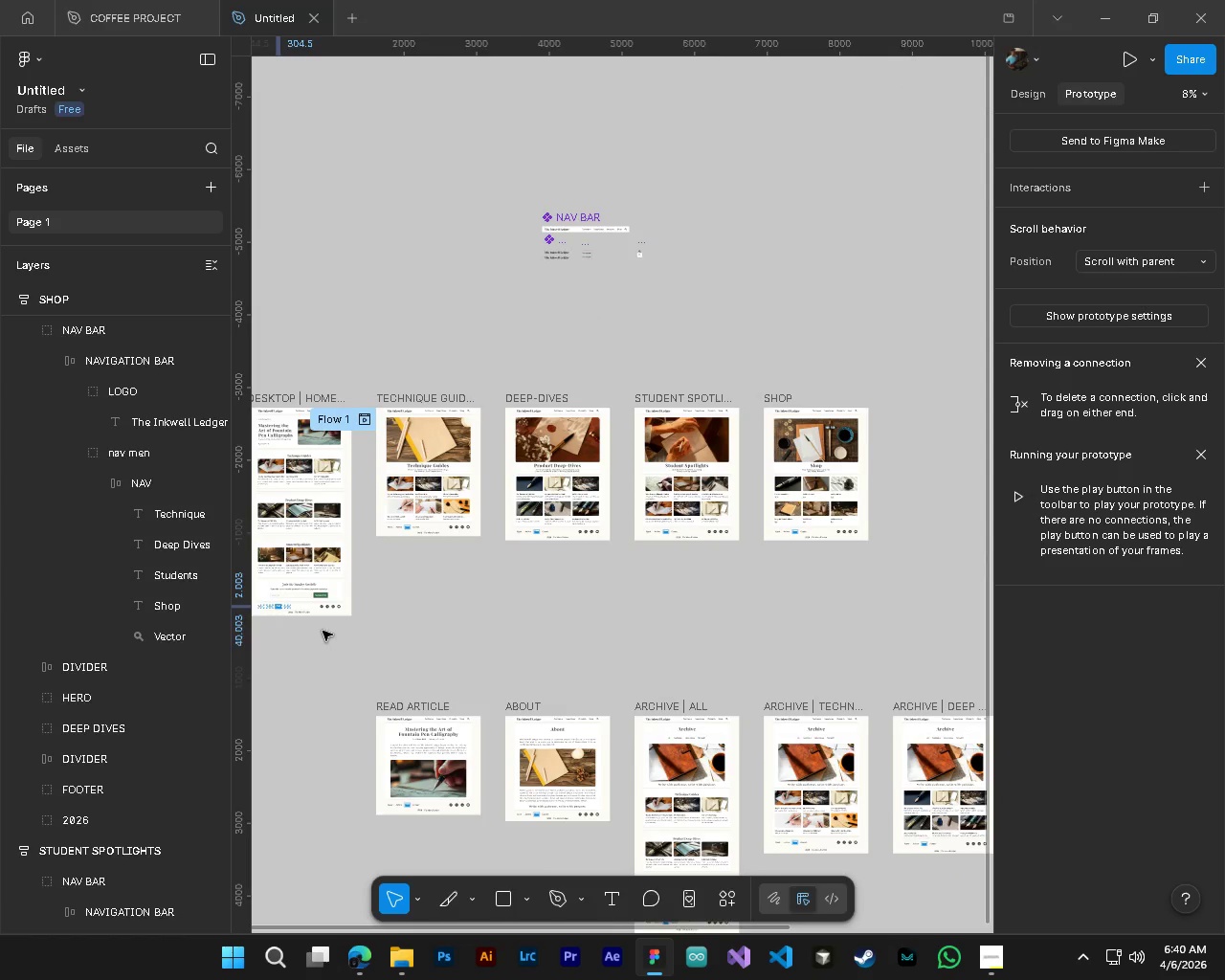 
scroll: coordinate [323, 631], scroll_direction: up, amount: 2.0
 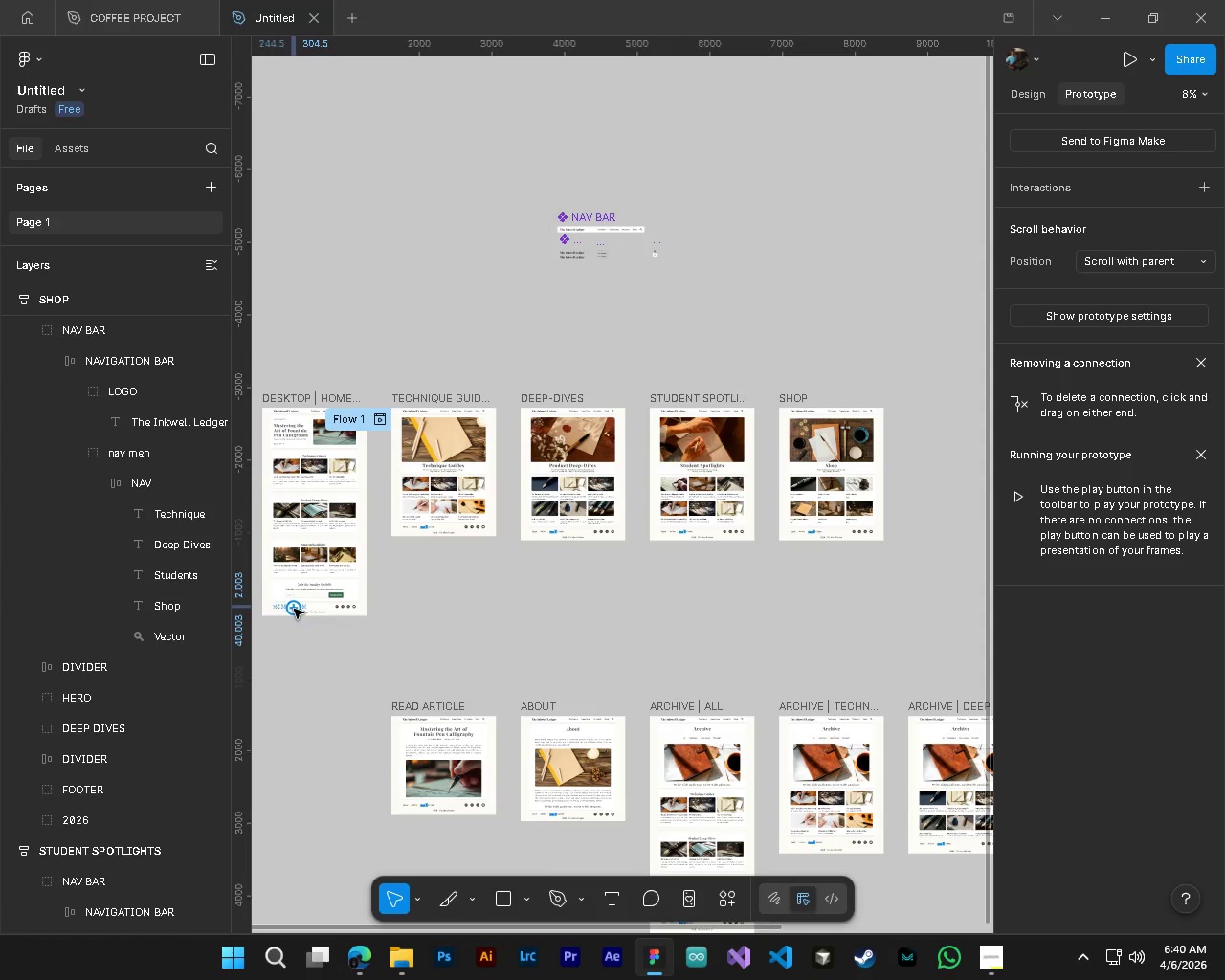 
left_click_drag(start_coordinate=[294, 609], to_coordinate=[831, 540])
 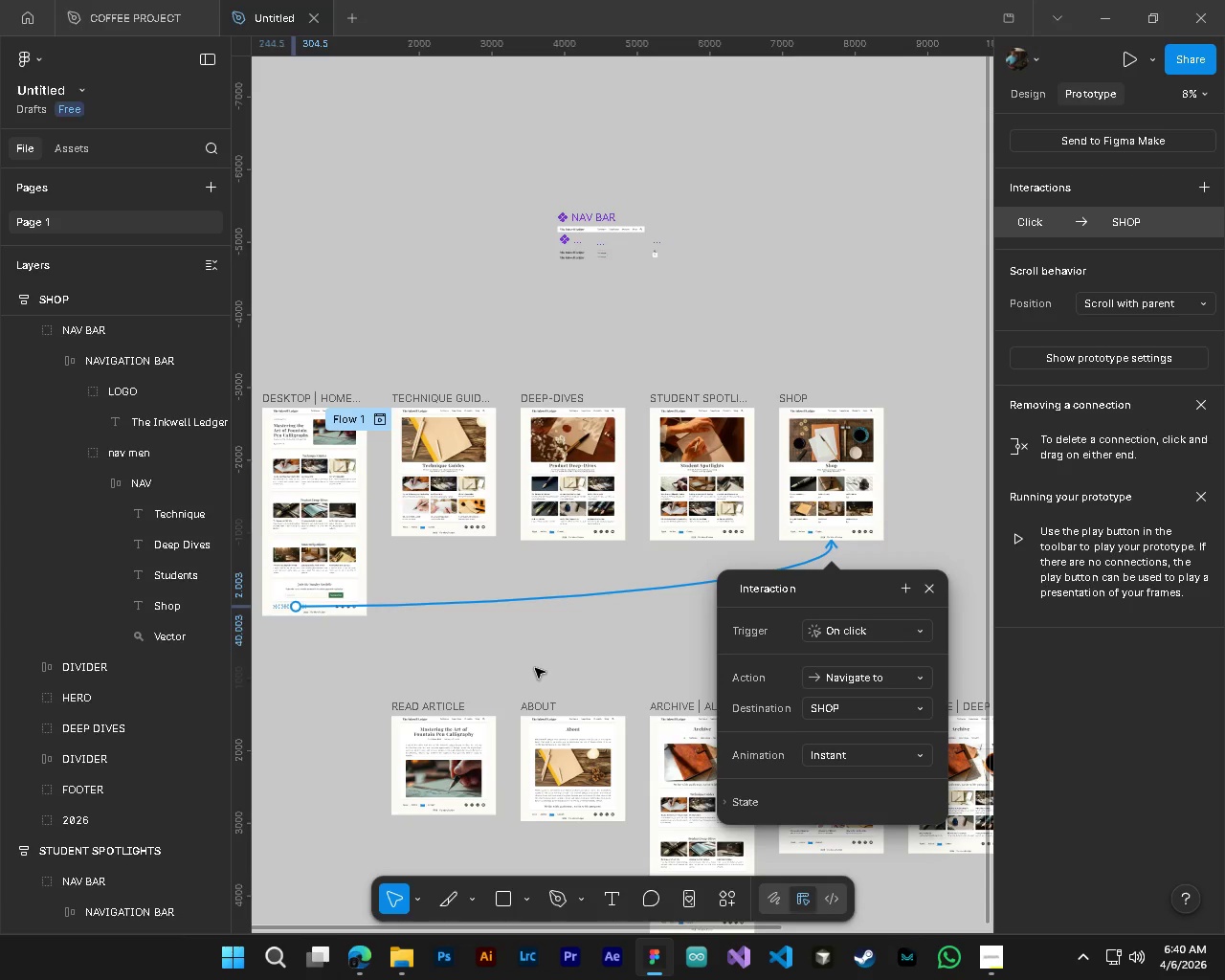 
left_click([535, 668])
 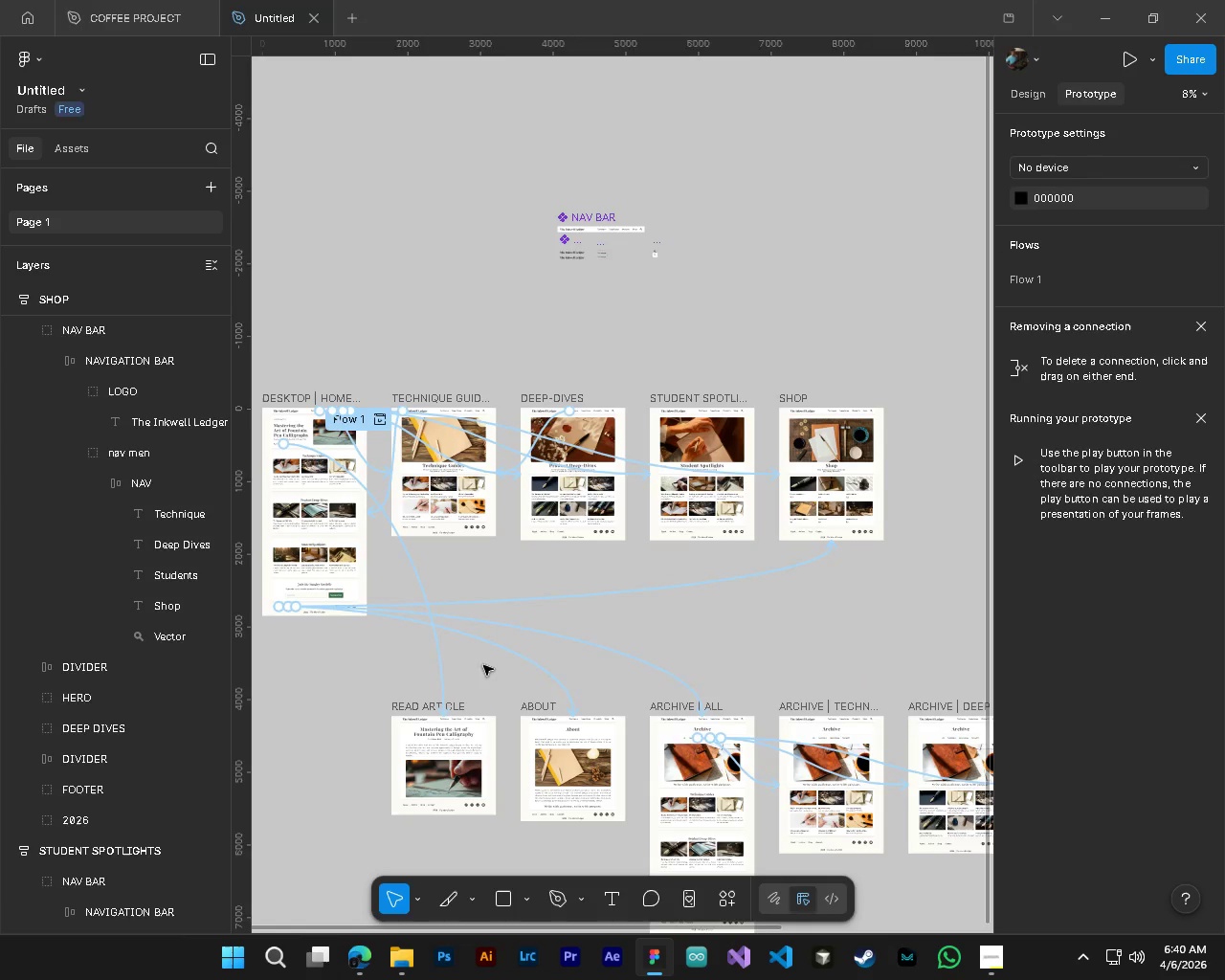 
hold_key(key=ShiftLeft, duration=0.41)
 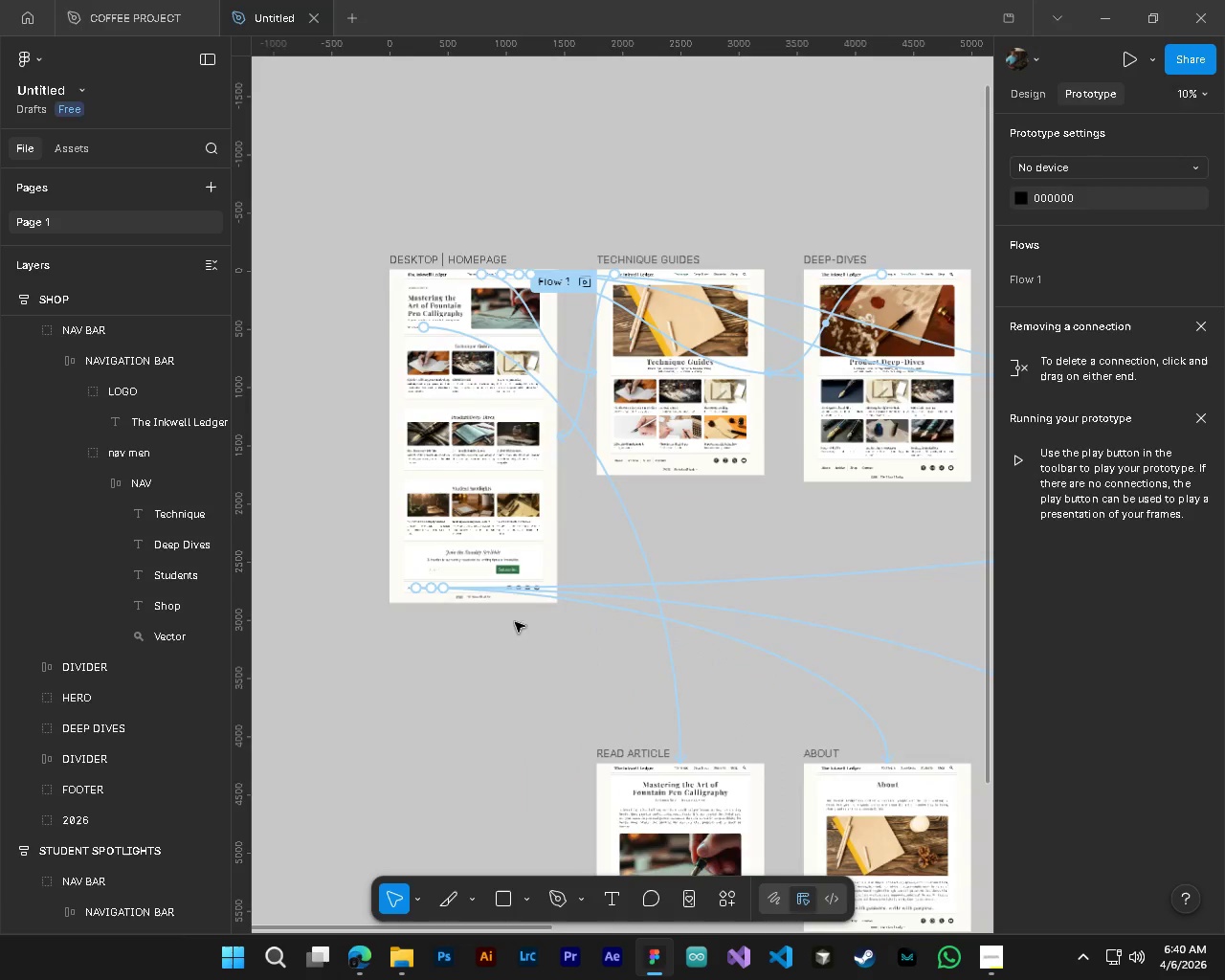 
hold_key(key=AltLeft, duration=0.92)
 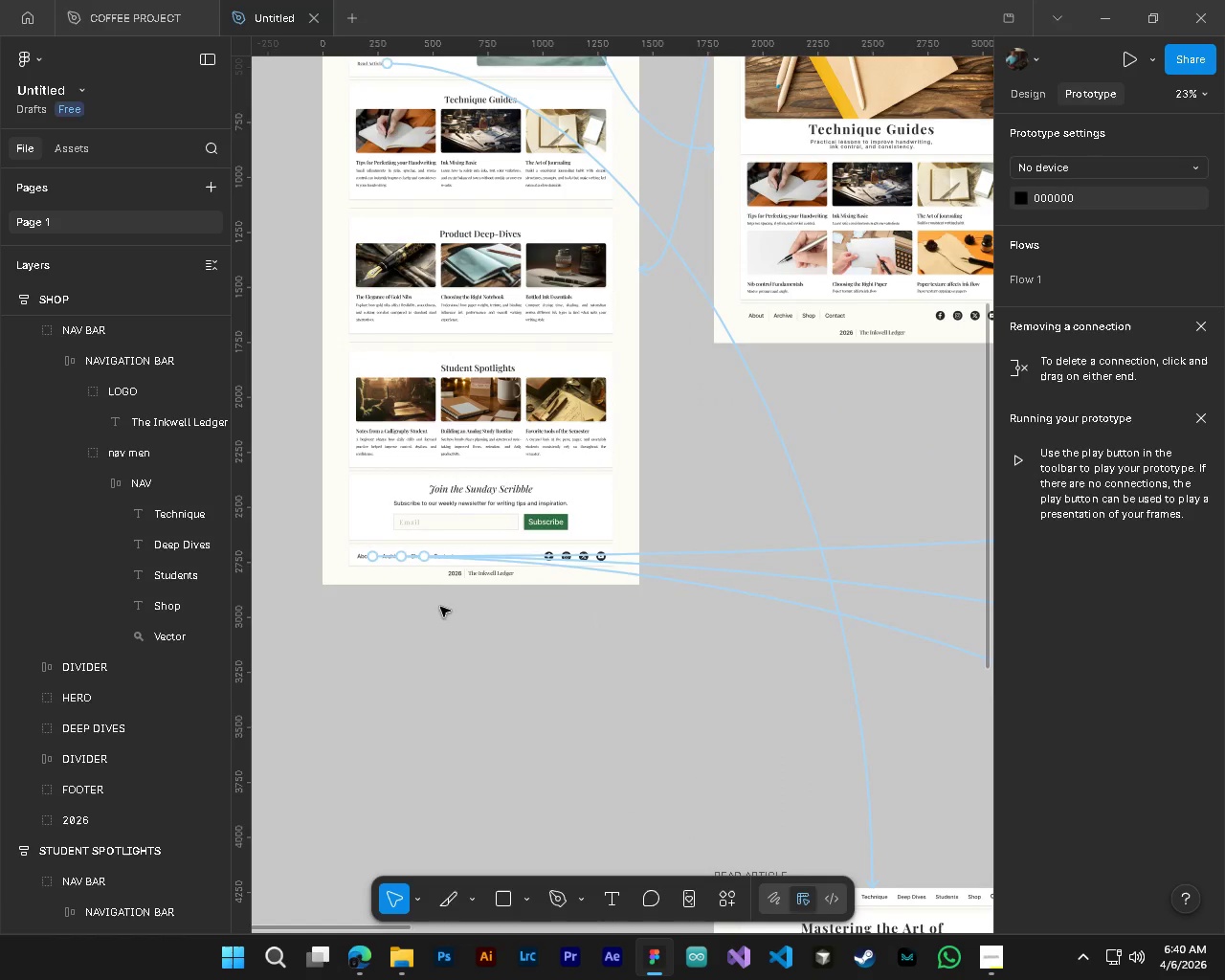 
hold_key(key=ControlLeft, duration=0.83)
 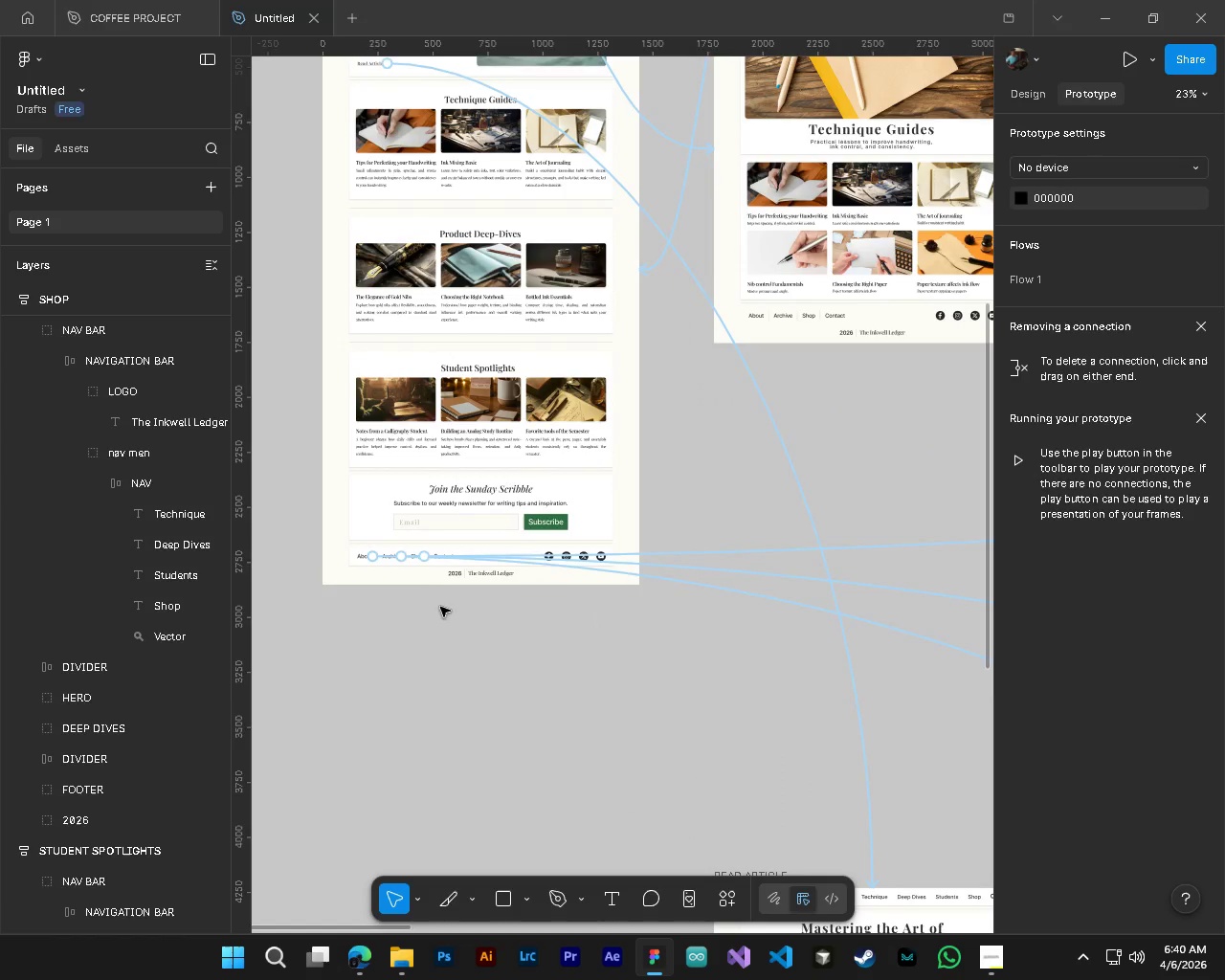 
scroll: coordinate [381, 644], scroll_direction: up, amount: 4.0
 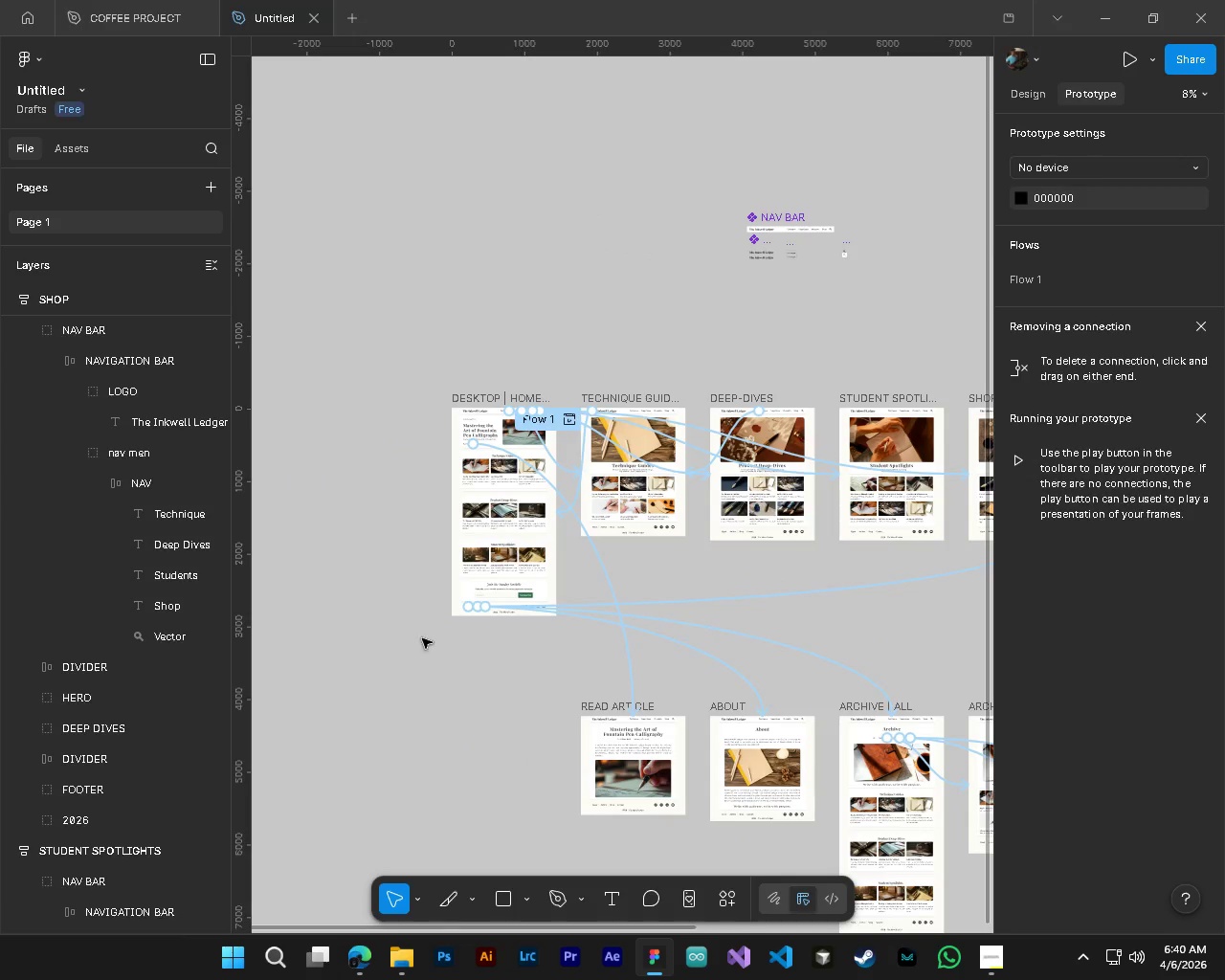 
left_click([459, 693])
 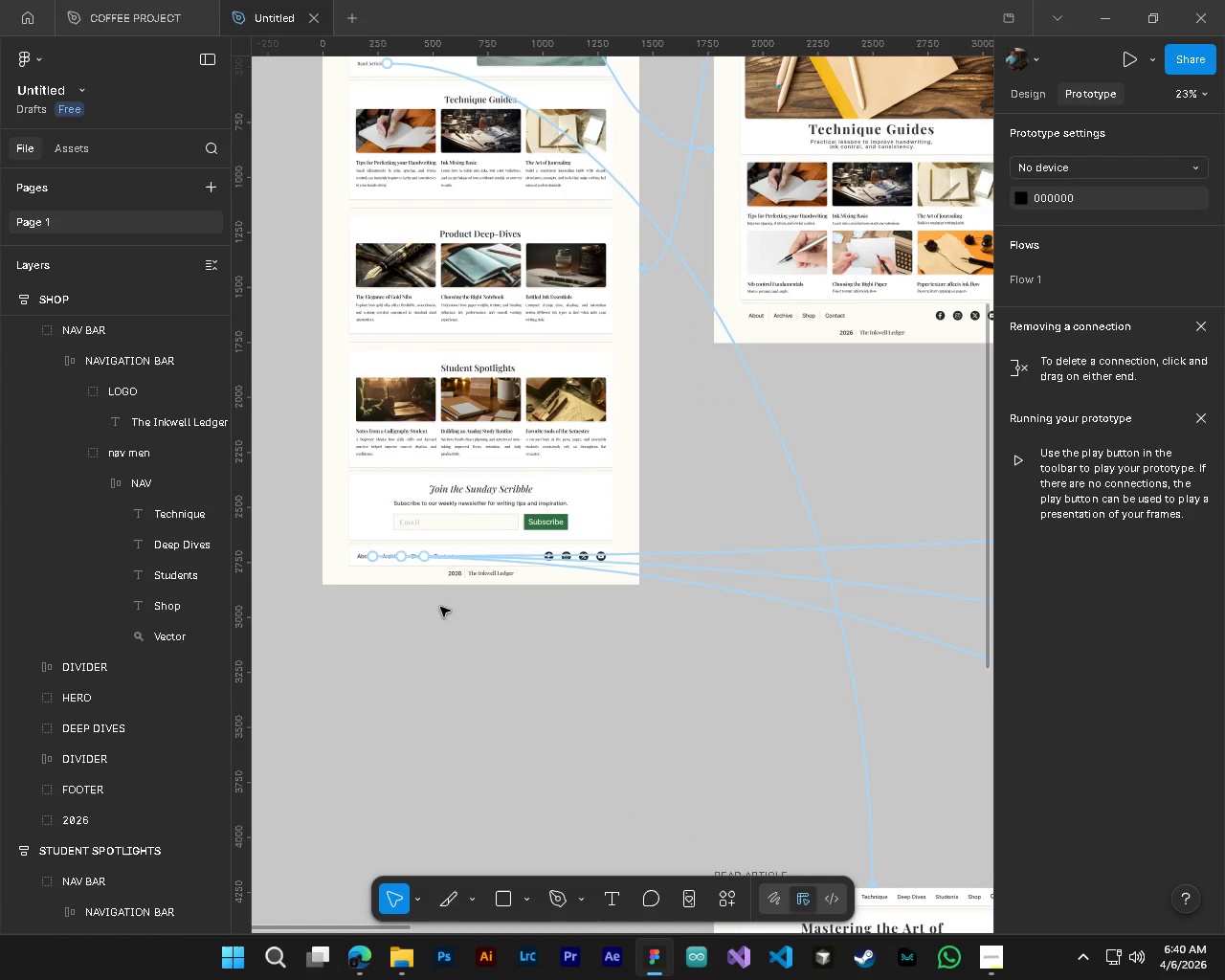 
scroll: coordinate [464, 624], scroll_direction: up, amount: 9.0
 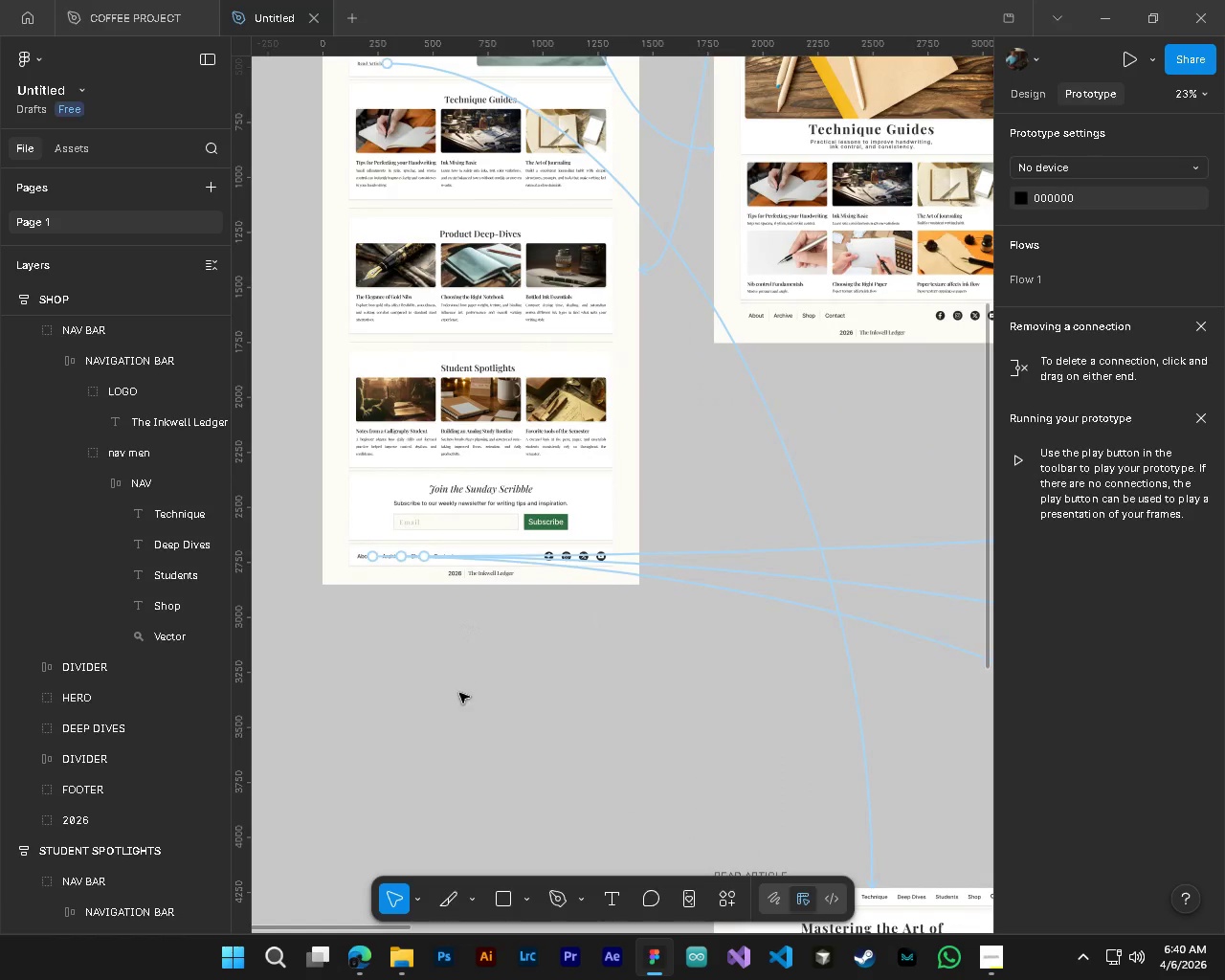 
hold_key(key=ControlLeft, duration=1.5)
 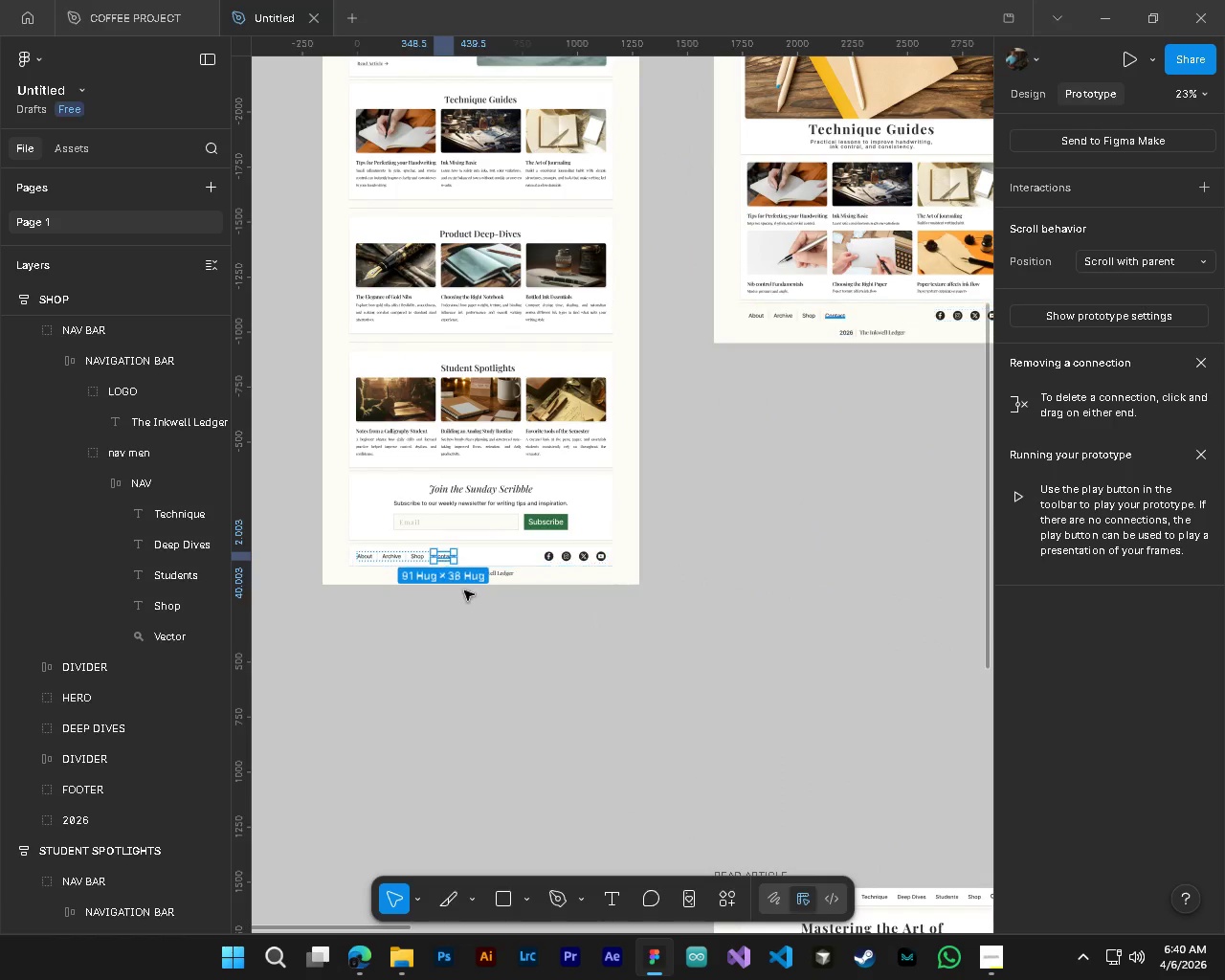 
hold_key(key=ControlLeft, duration=3.11)
left_click([433, 559])
 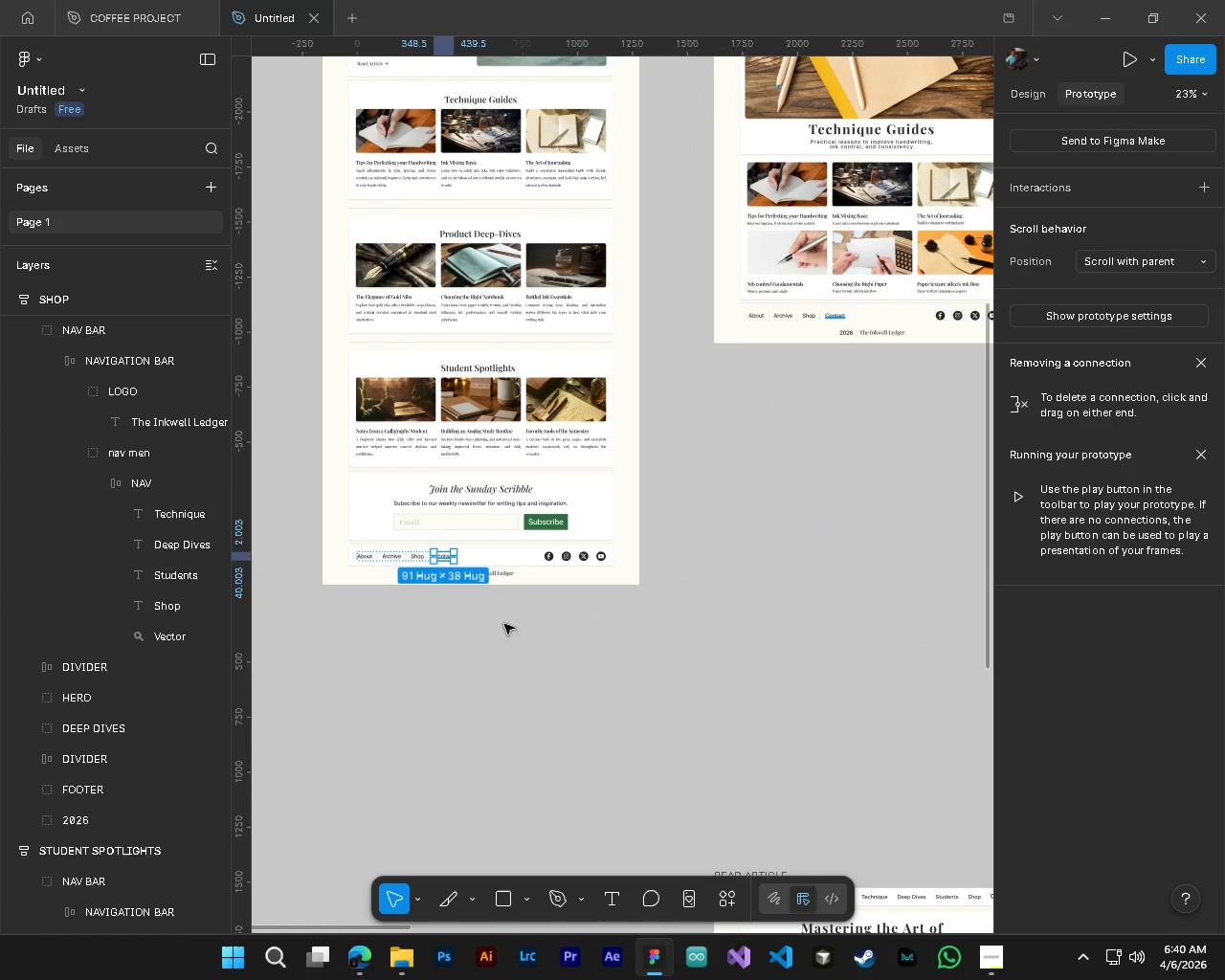 
hold_key(key=AltLeft, duration=1.5)
hold_key(key=AltLeft, duration=0.31)
hold_key(key=ShiftLeft, duration=0.75)
scroll: coordinate [531, 661], scroll_direction: down, amount: 6.0
 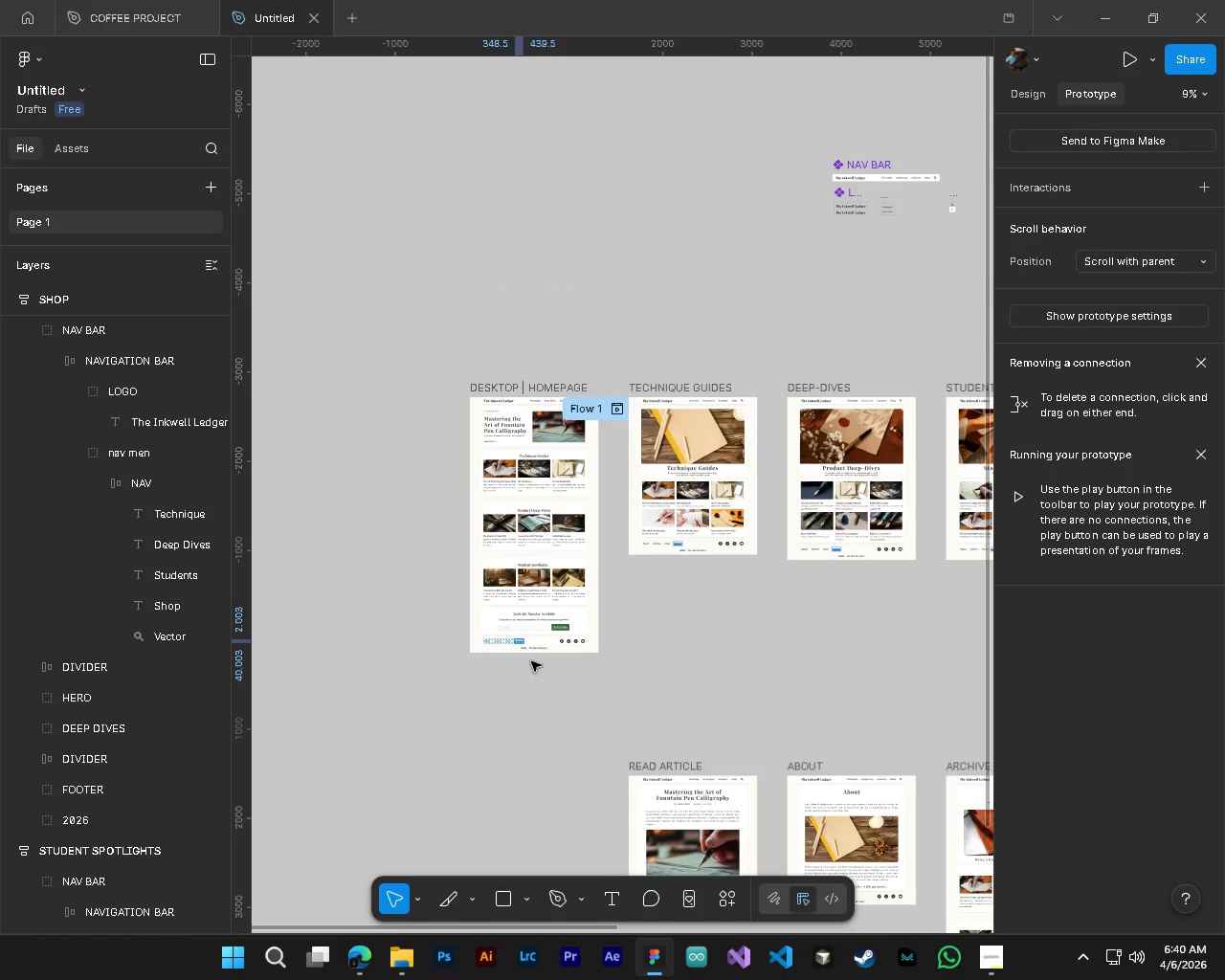 
key(Alt+AltLeft)
 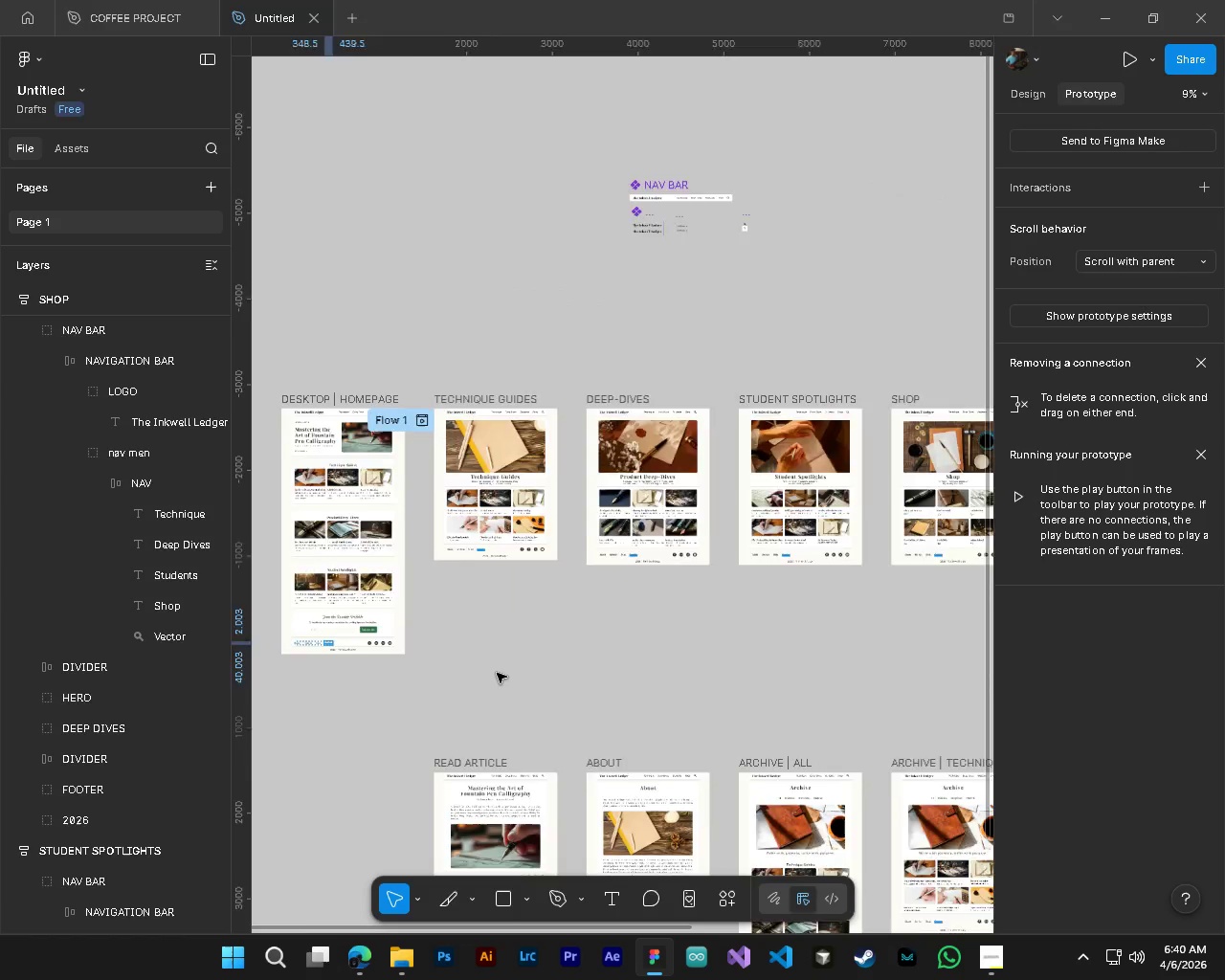 
key(Alt+Control+ControlLeft)
 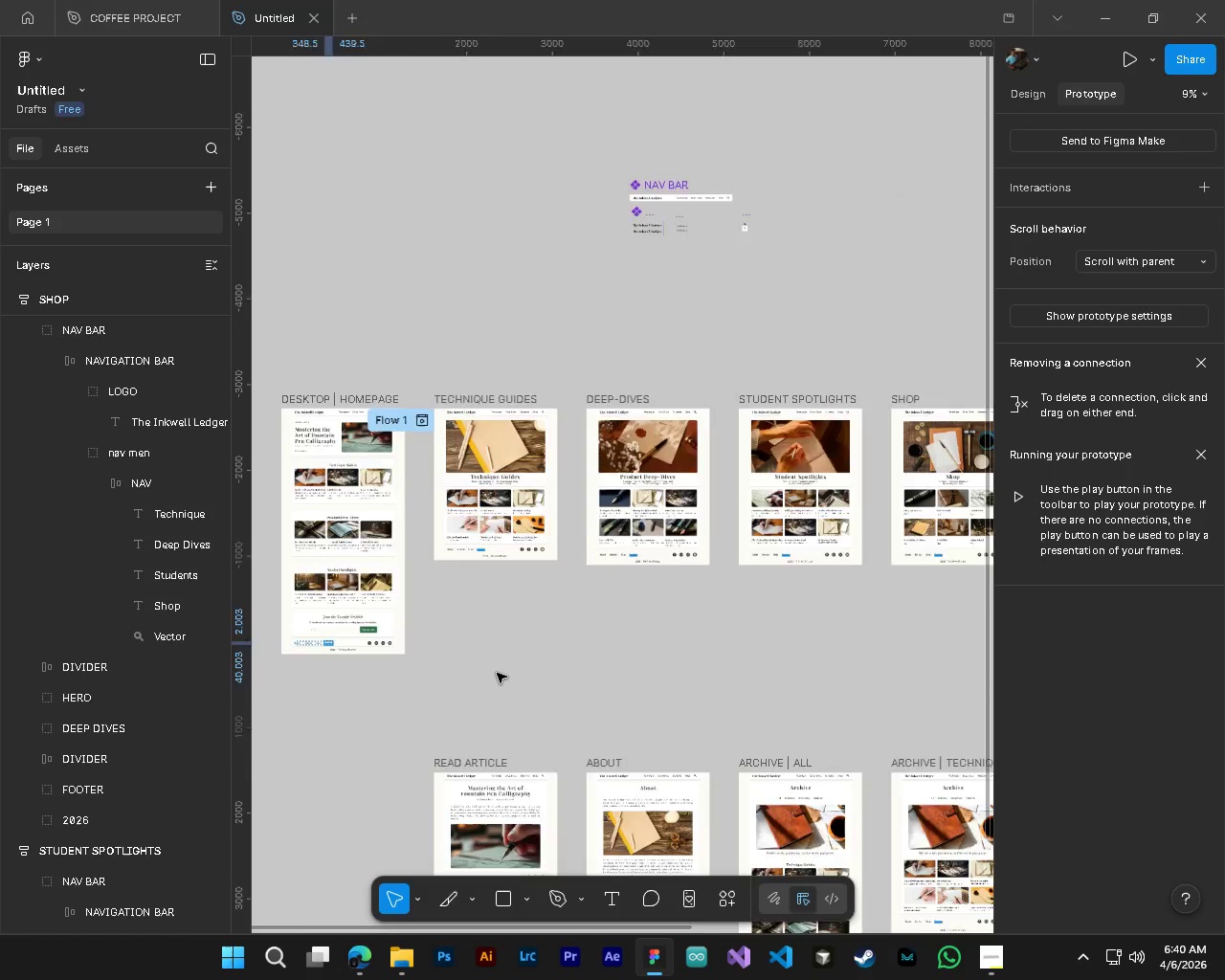 
scroll: coordinate [497, 673], scroll_direction: down, amount: 4.0
 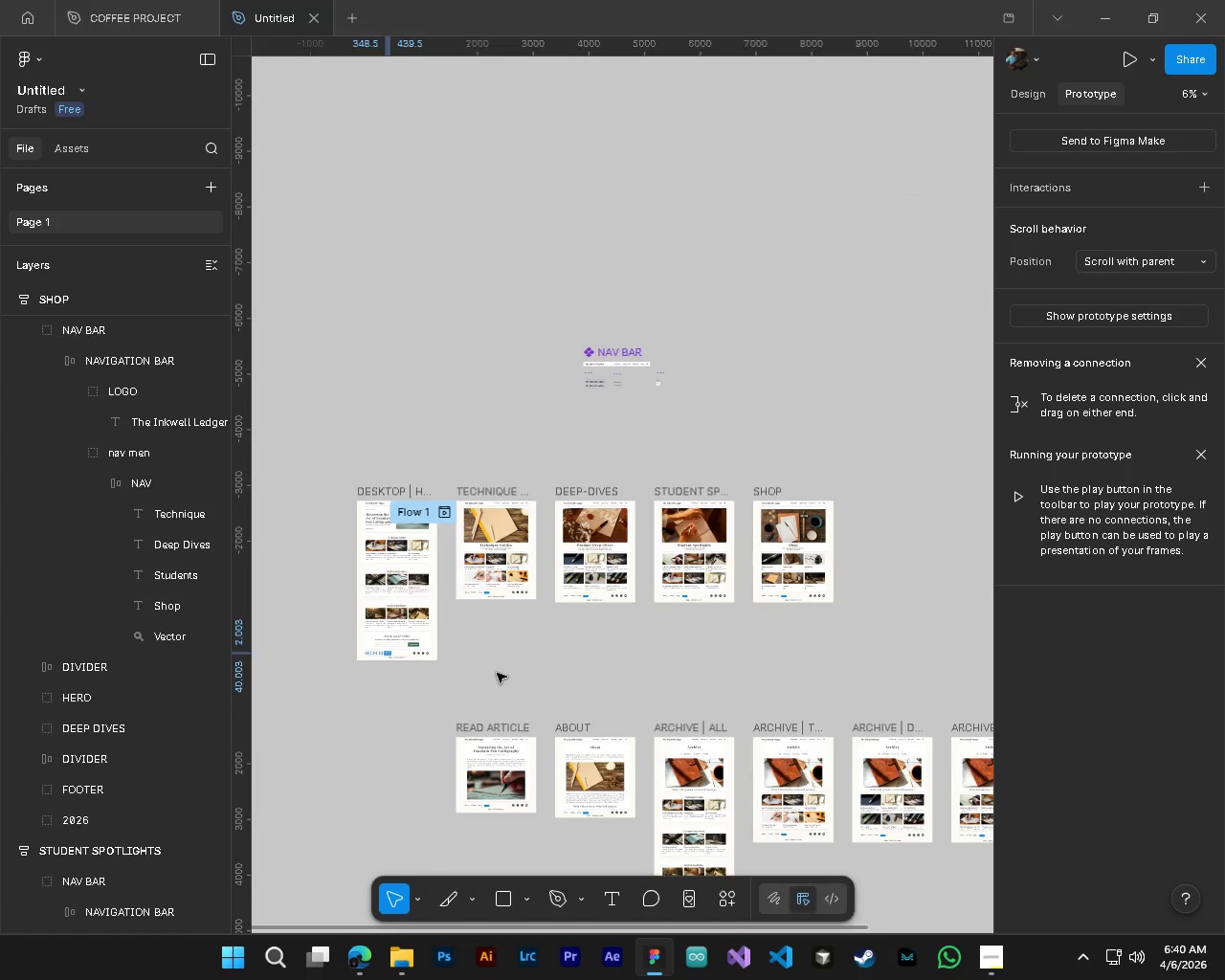 
hold_key(key=ShiftLeft, duration=0.41)
scroll: coordinate [497, 673], scroll_direction: down, amount: 1.0
 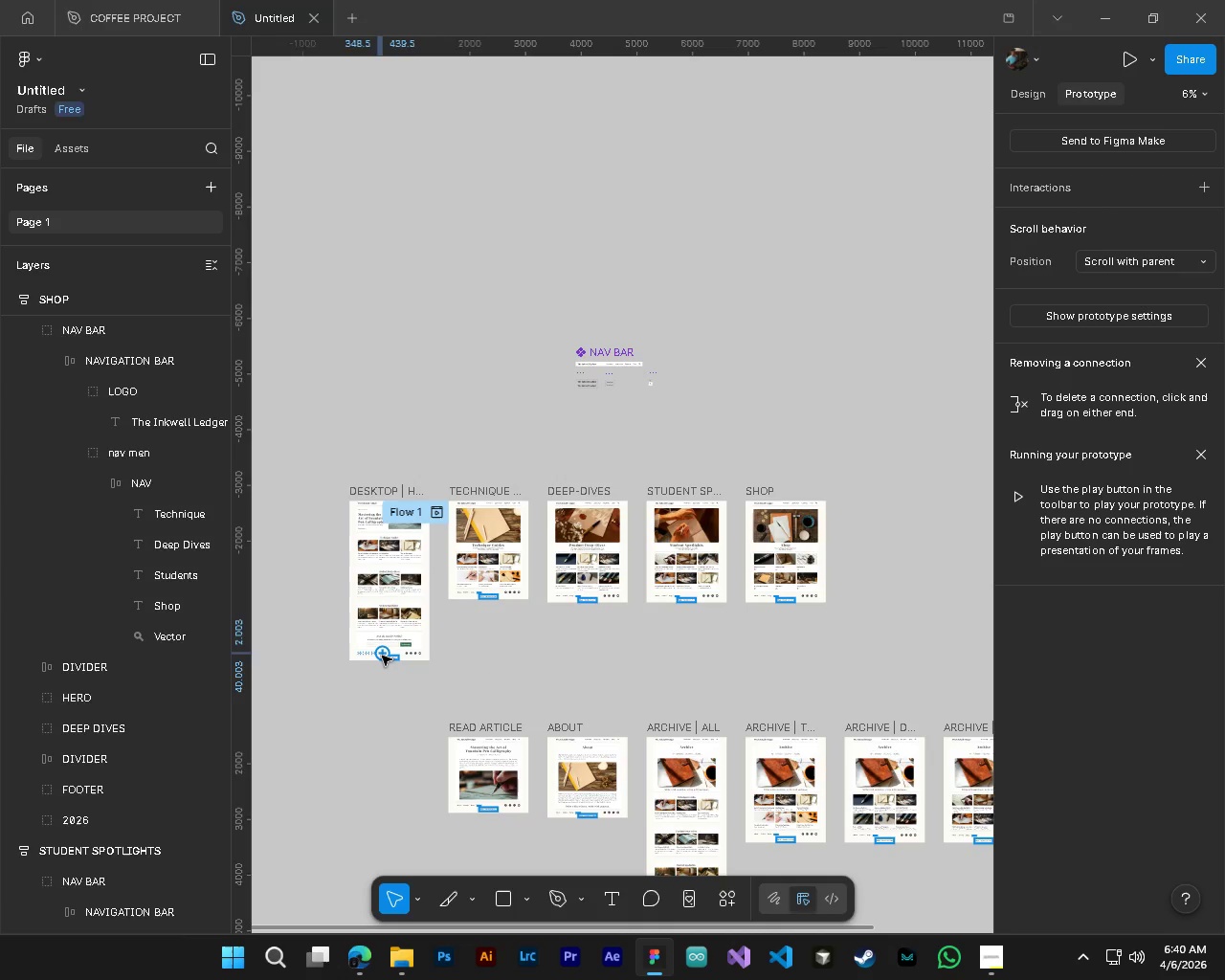 
left_click_drag(start_coordinate=[382, 656], to_coordinate=[795, 739])
 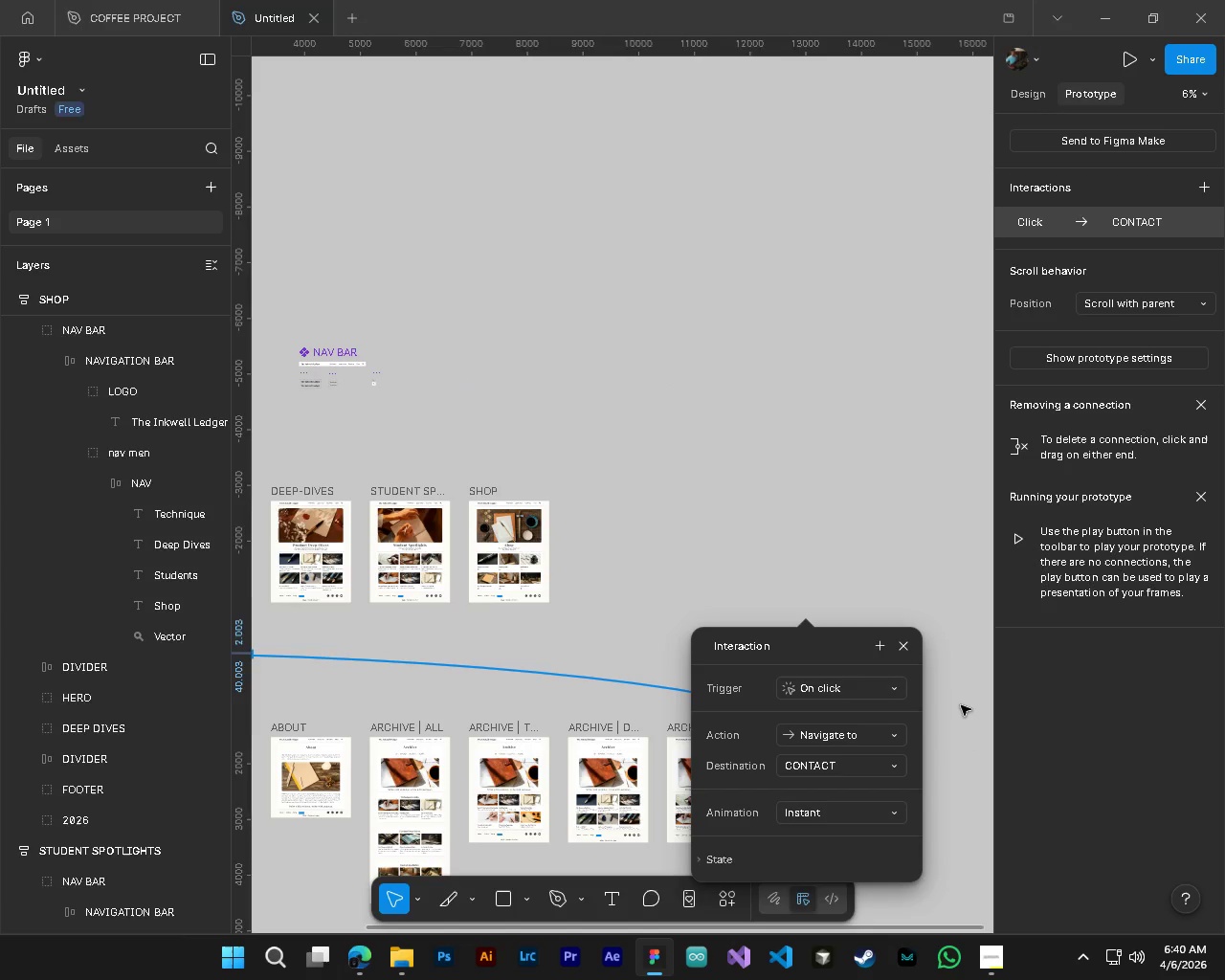 
left_click([961, 705])
 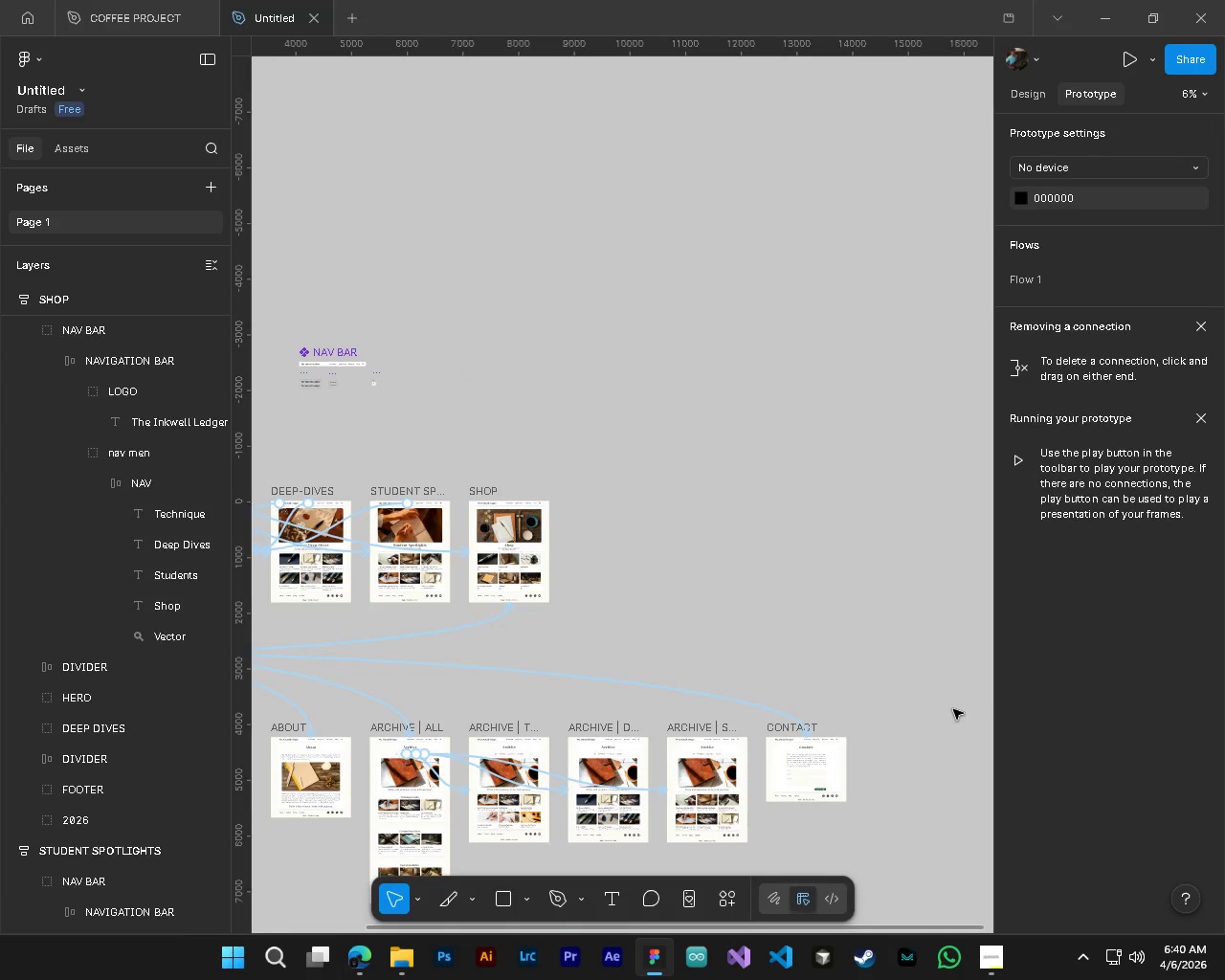 
hold_key(key=ShiftLeft, duration=0.67)
 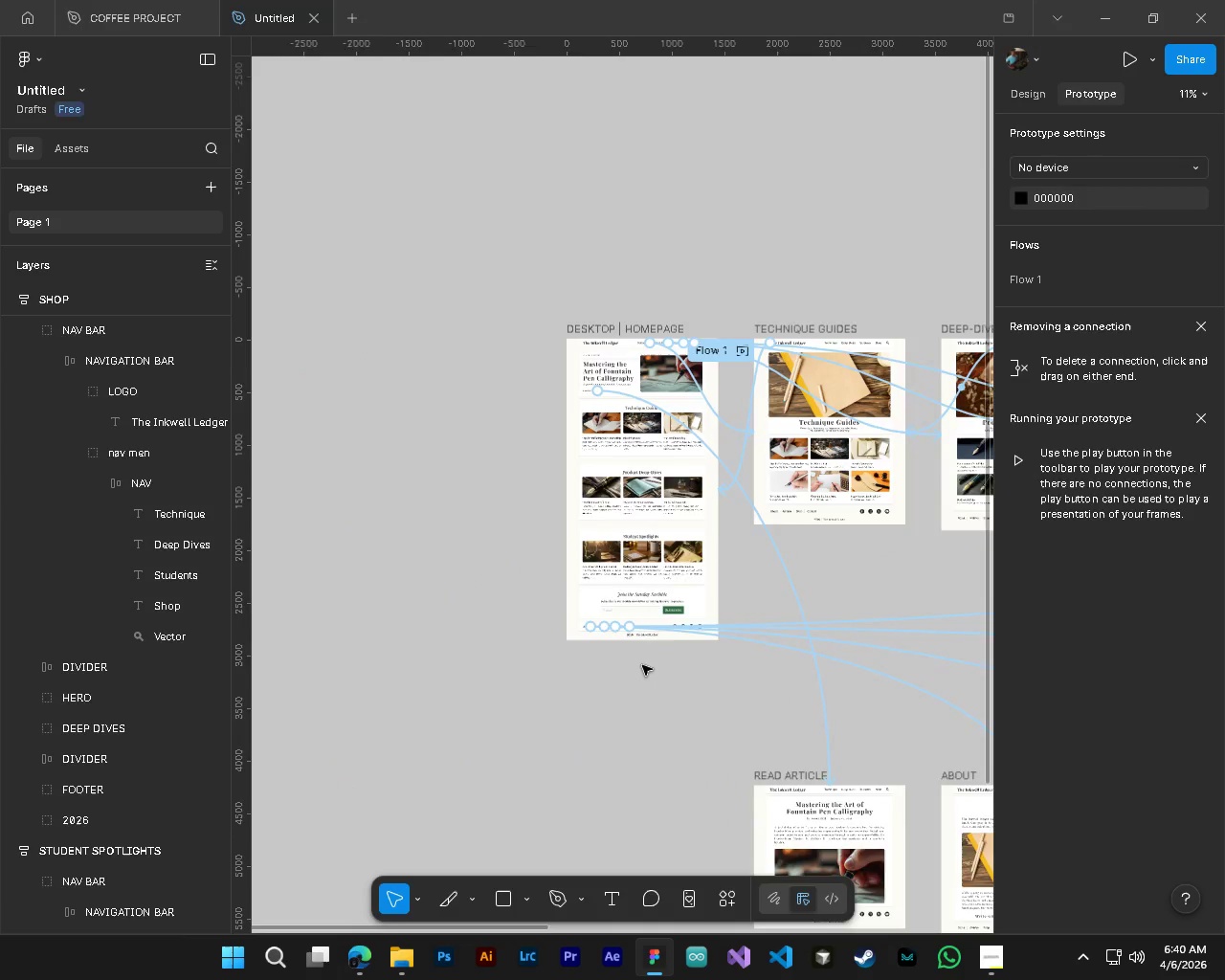 
hold_key(key=AltLeft, duration=0.45)
 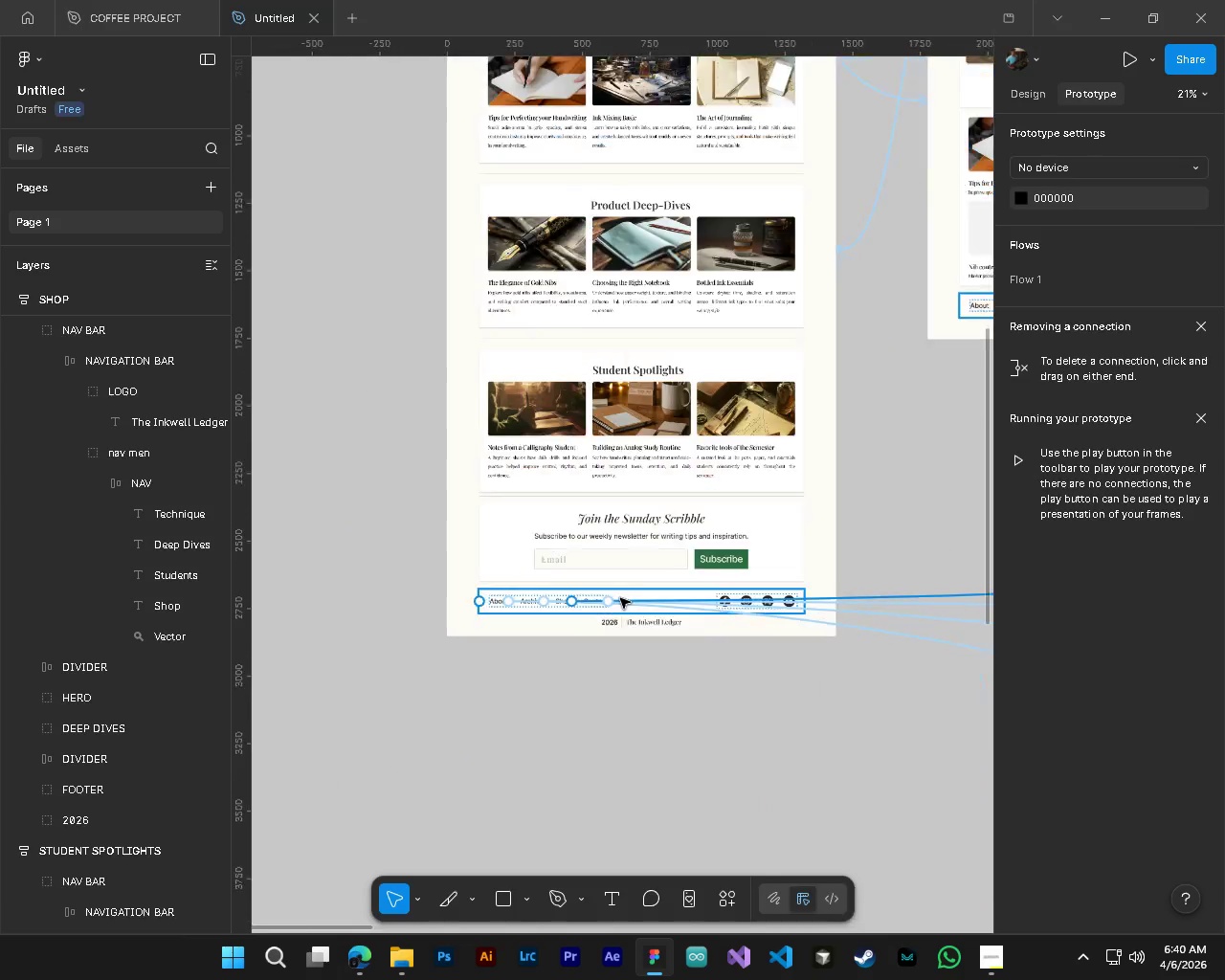 
hold_key(key=ControlLeft, duration=4.16)
 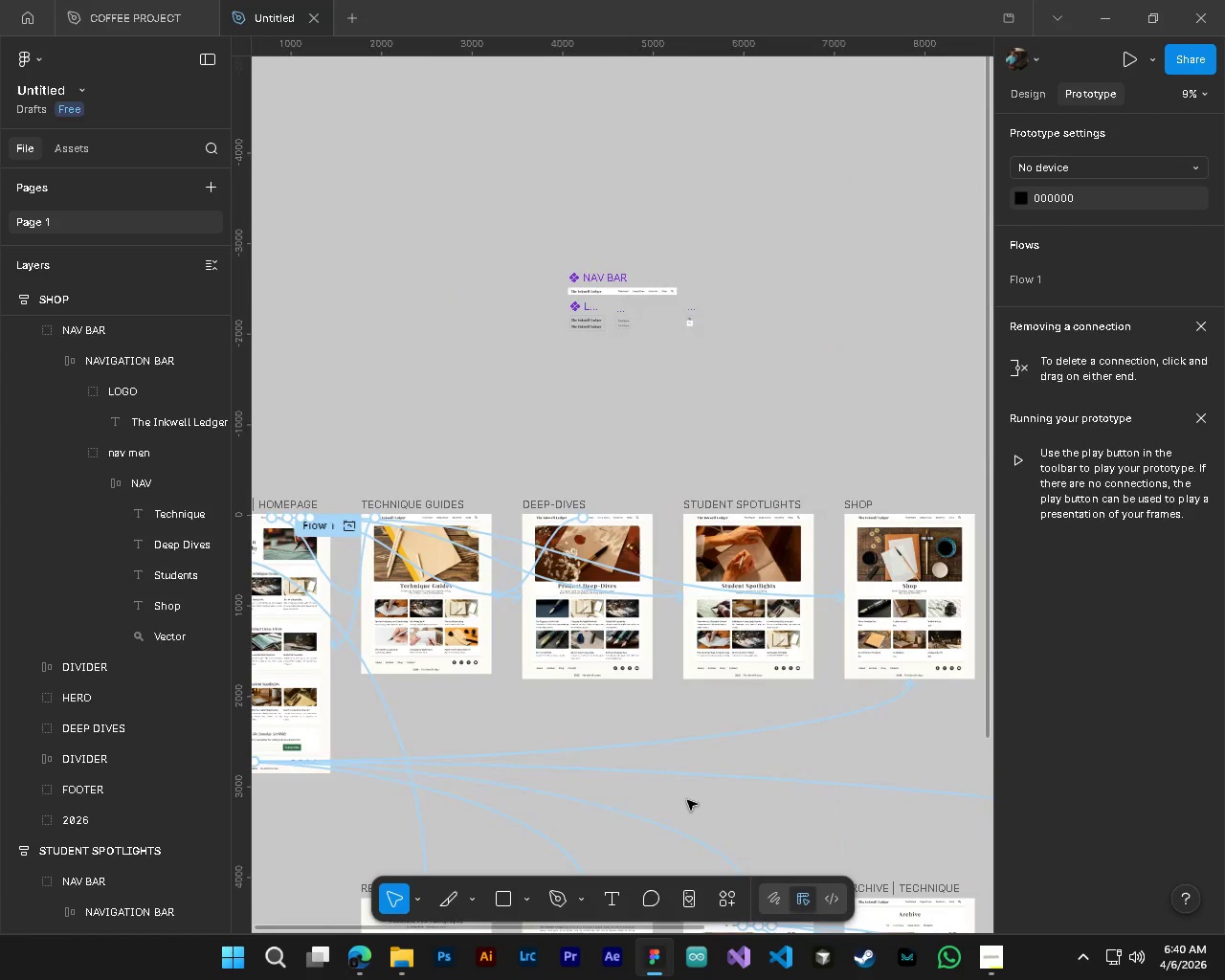 
key(Alt+Control+AltLeft)
 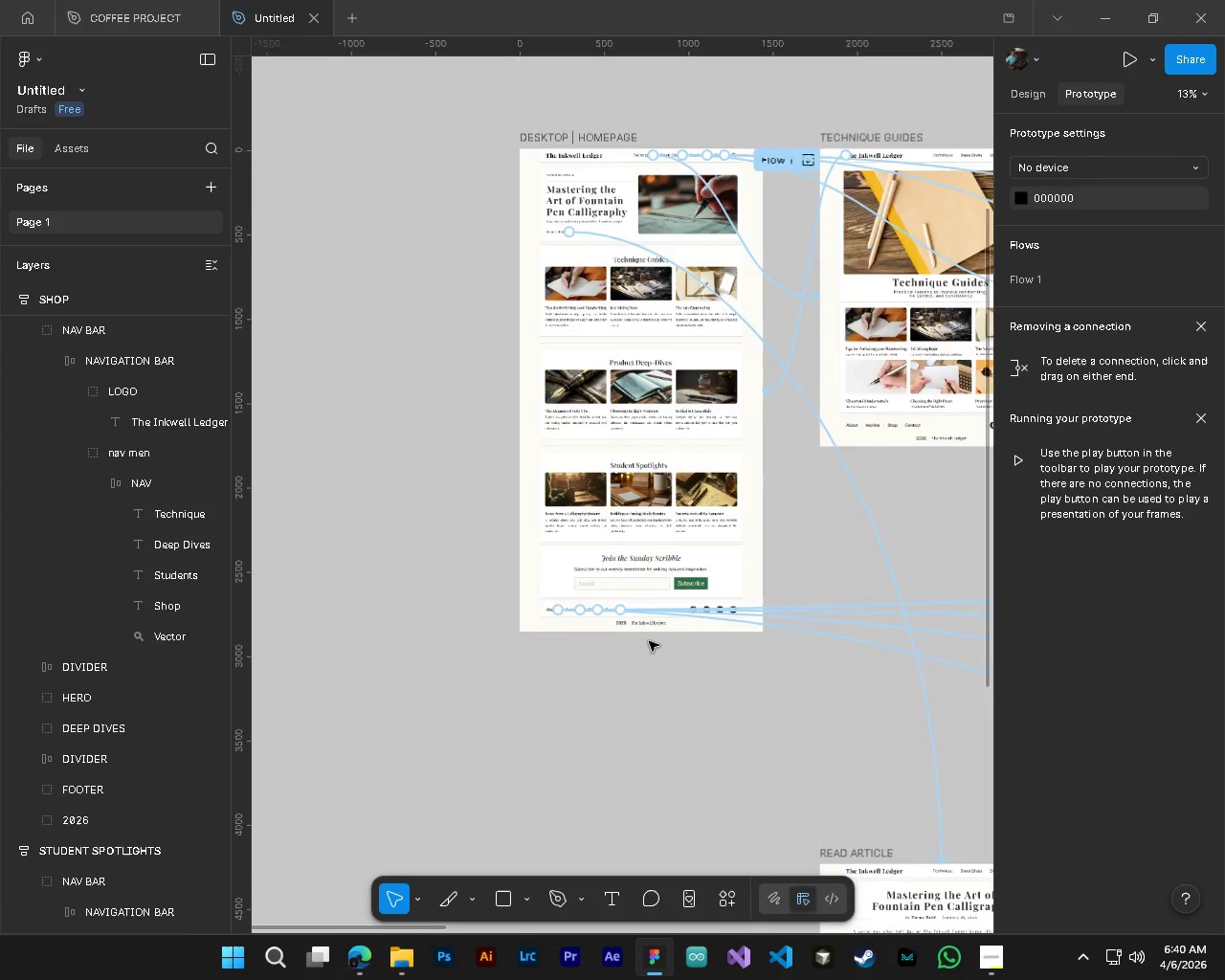 
hold_key(key=AltLeft, duration=1.53)
scroll: coordinate [620, 598], scroll_direction: up, amount: 28.0
 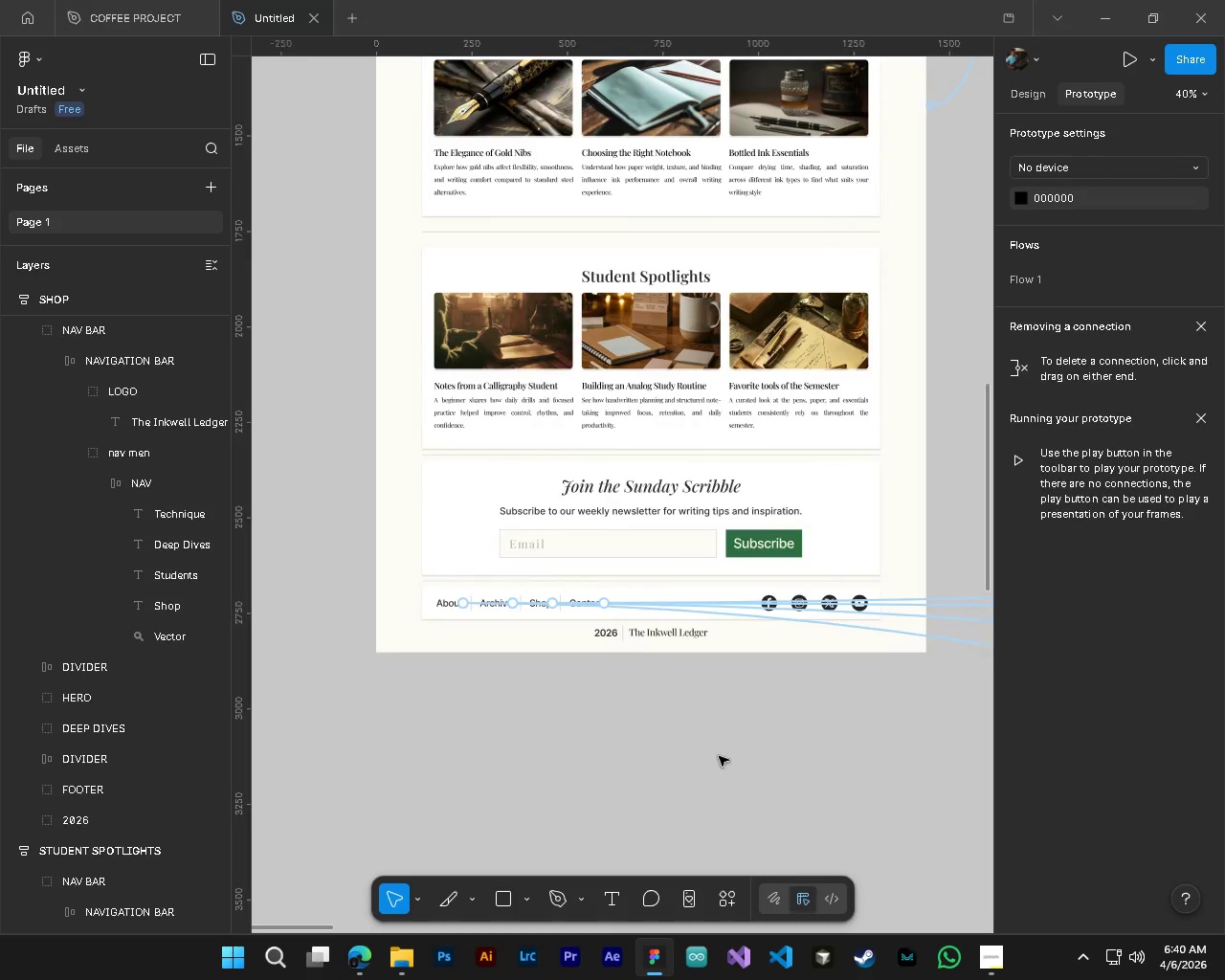 
hold_key(key=AltLeft, duration=1.51)
scroll: coordinate [626, 715], scroll_direction: up, amount: 5.0
 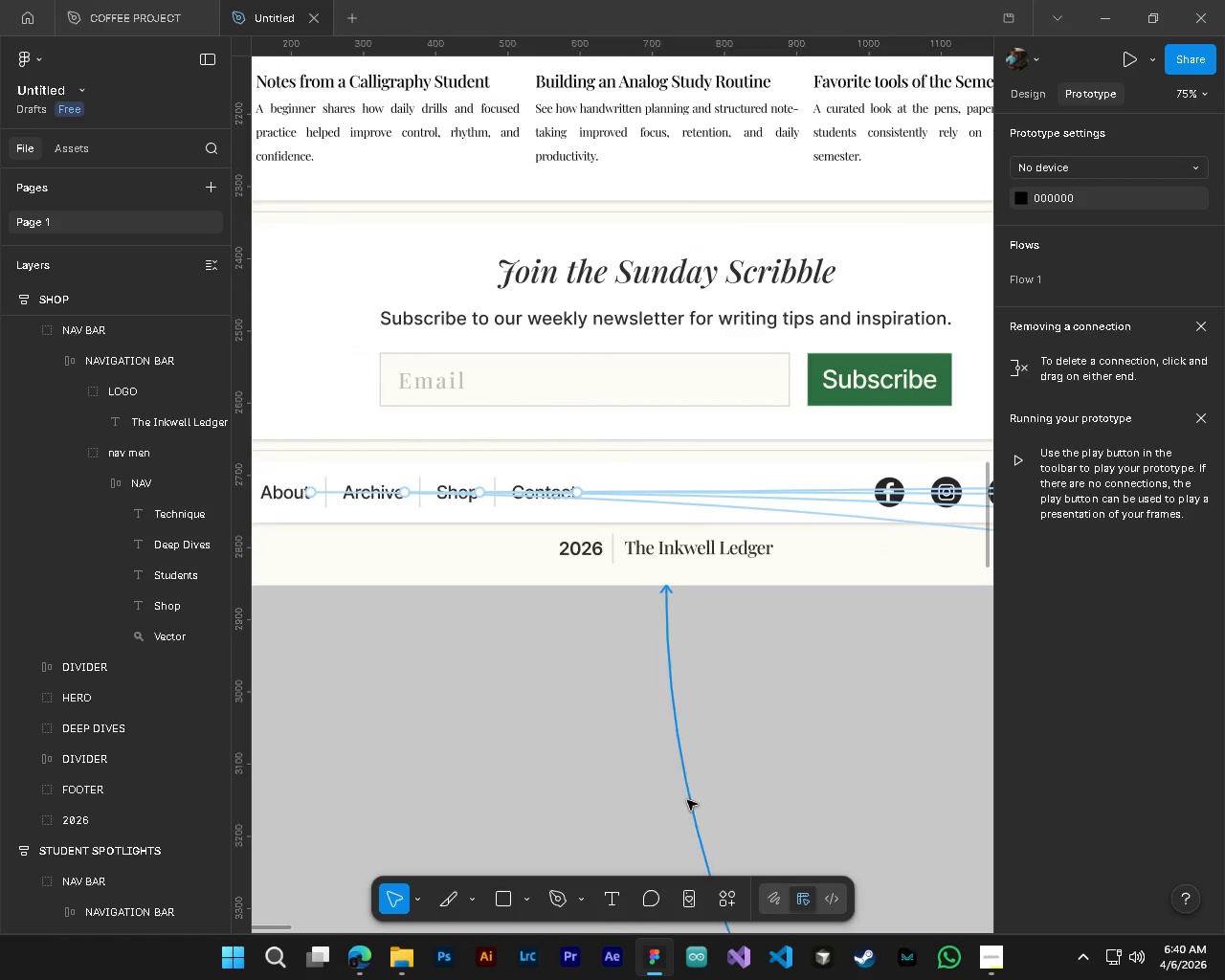 
hold_key(key=AltLeft, duration=0.5)
hold_key(key=ShiftLeft, duration=0.36)
scroll: coordinate [687, 800], scroll_direction: down, amount: 31.0
 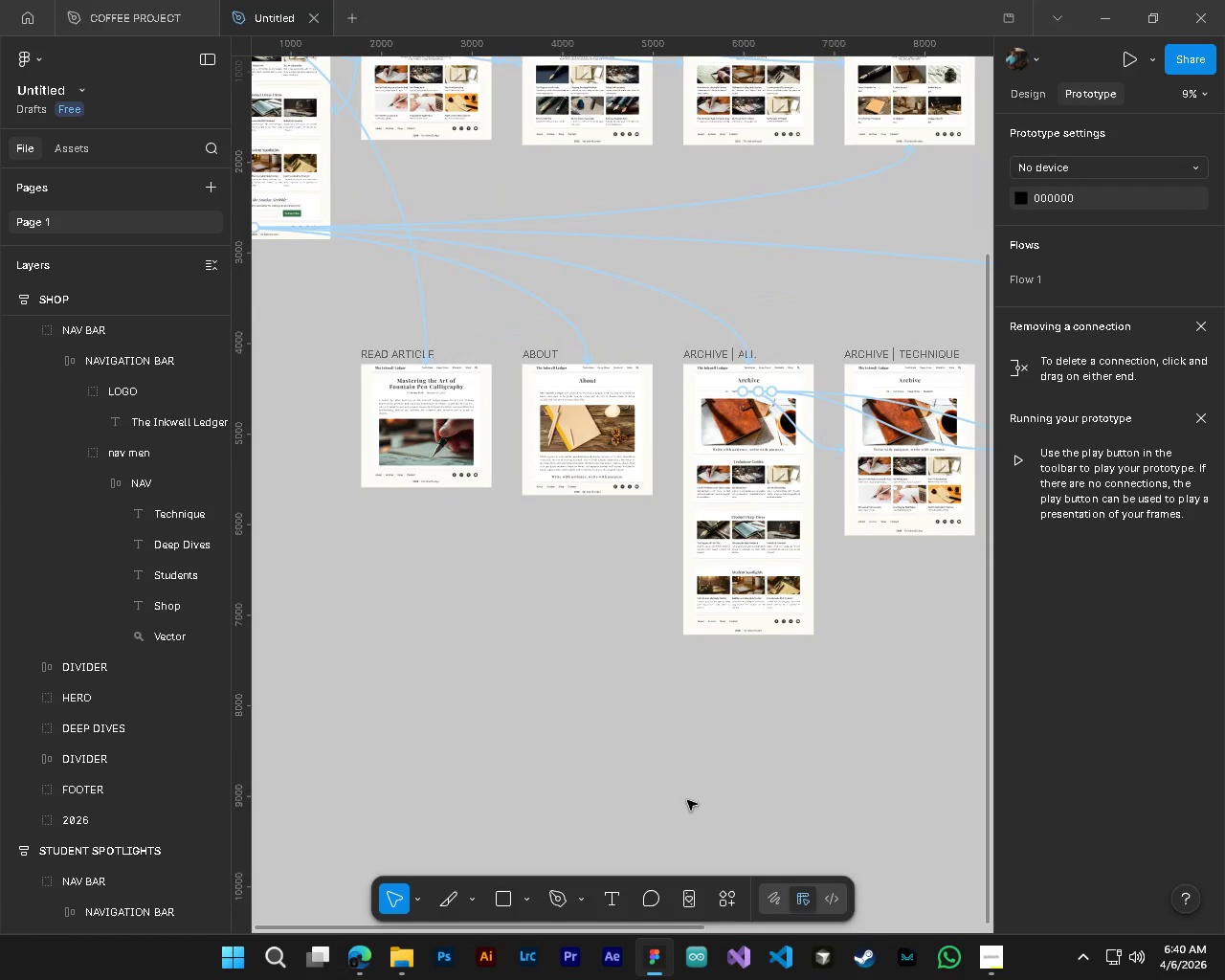 
scroll: coordinate [557, 590], scroll_direction: up, amount: 4.0
 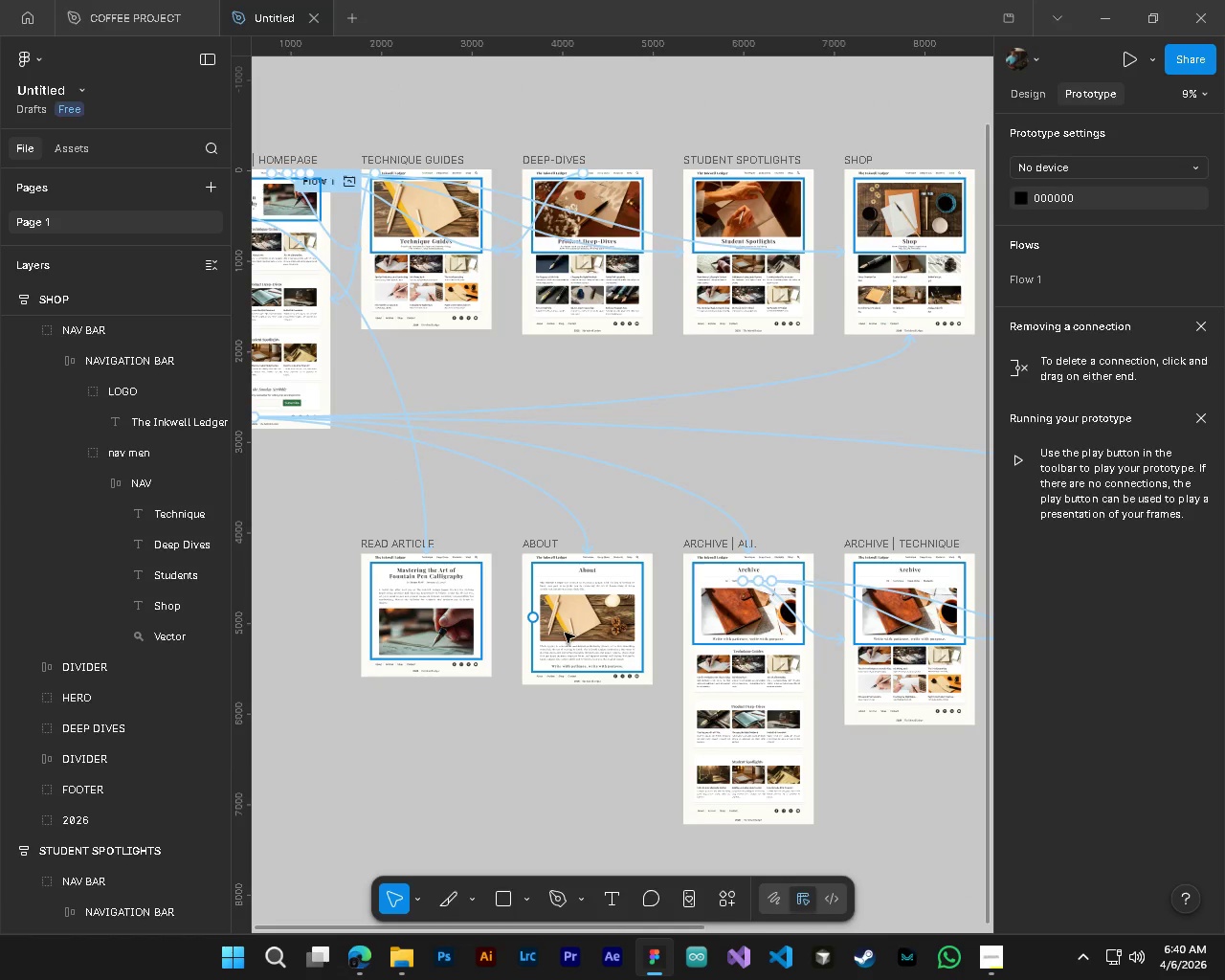 
key(Shift+ShiftLeft)
 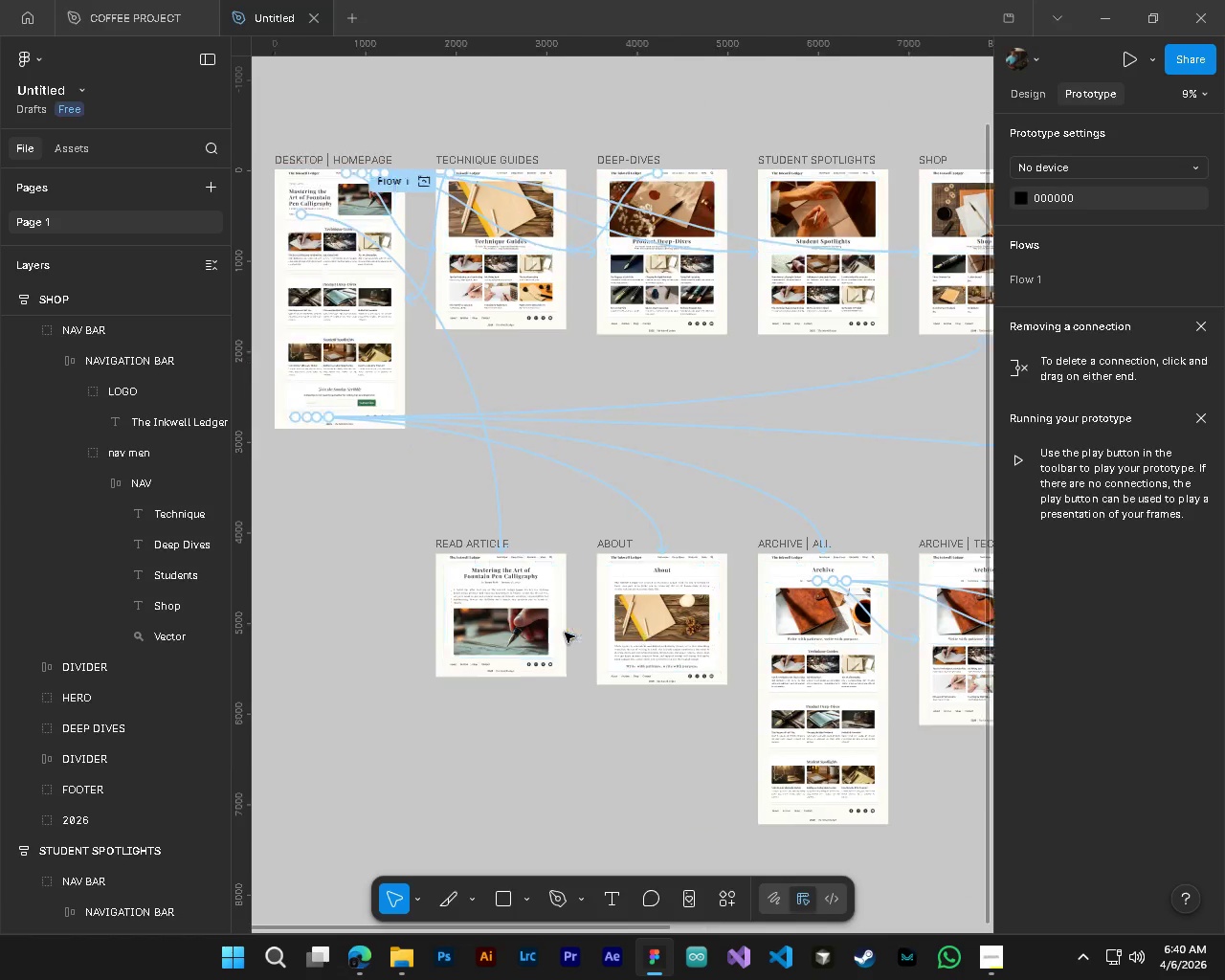 
scroll: coordinate [565, 633], scroll_direction: up, amount: 4.0
 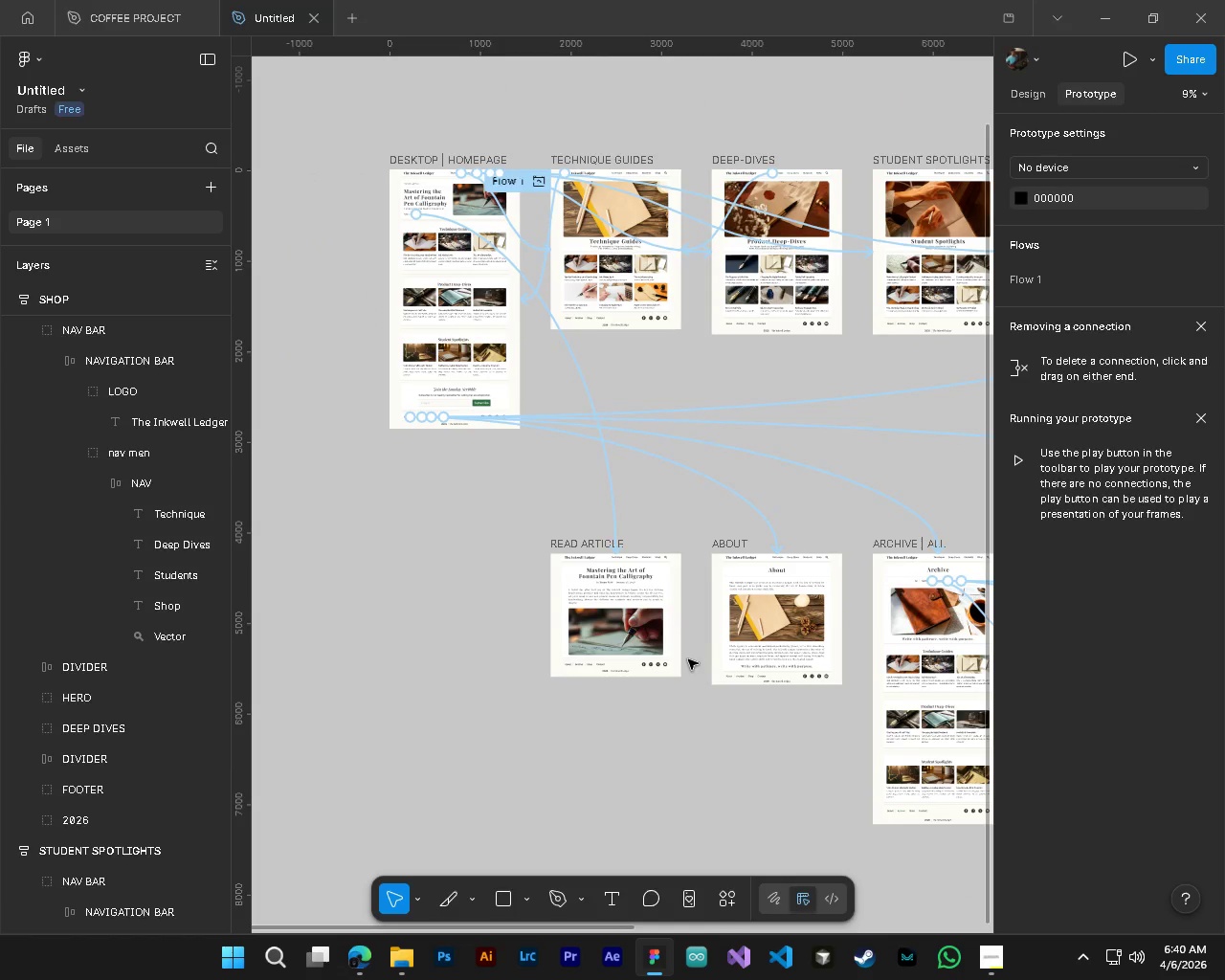 
key(Control+ControlLeft)
 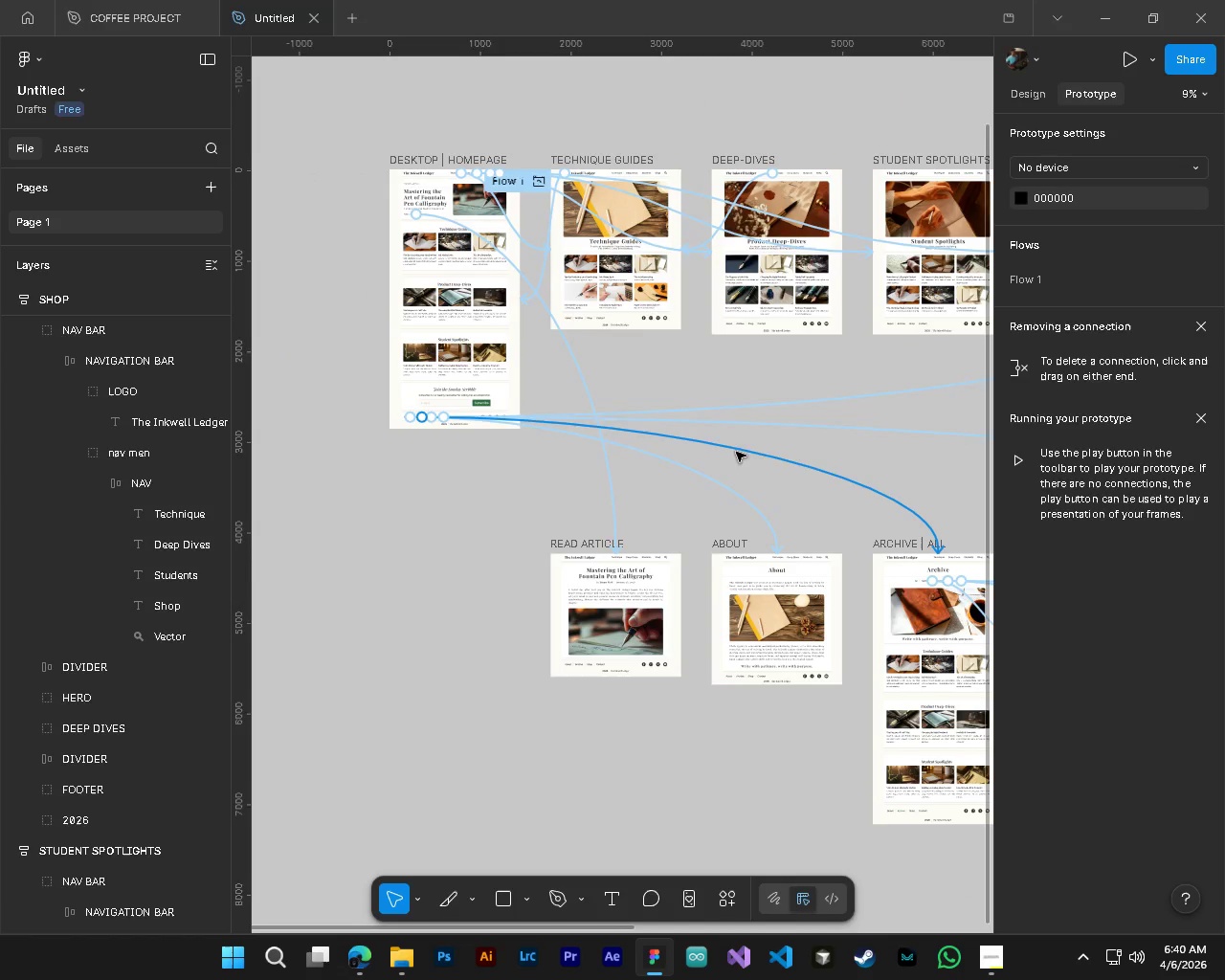 
scroll: coordinate [736, 452], scroll_direction: up, amount: 3.0
 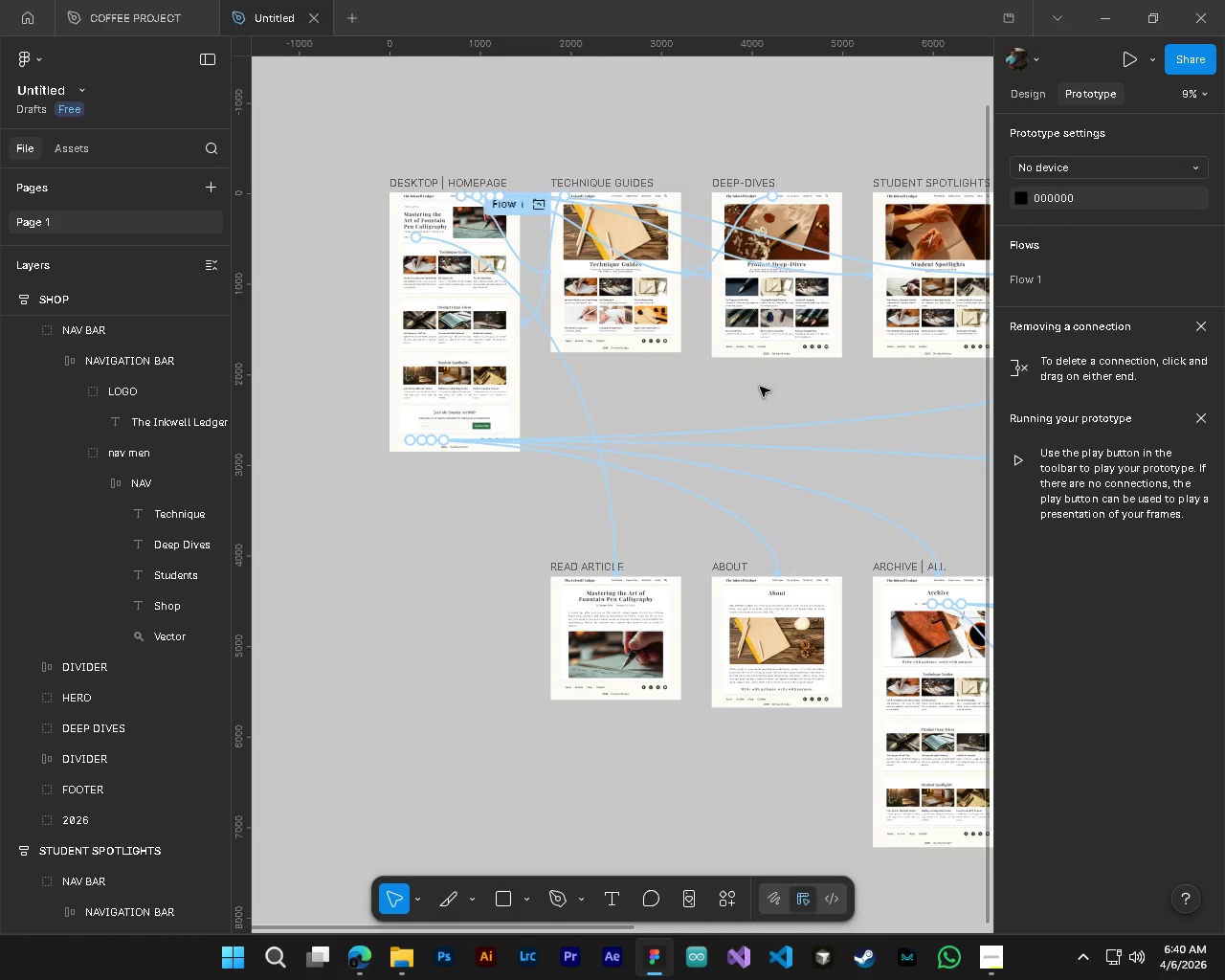 
hold_key(key=ControlLeft, duration=1.0)
hold_key(key=AltLeft, duration=0.95)
scroll: coordinate [568, 344], scroll_direction: up, amount: 8.0
 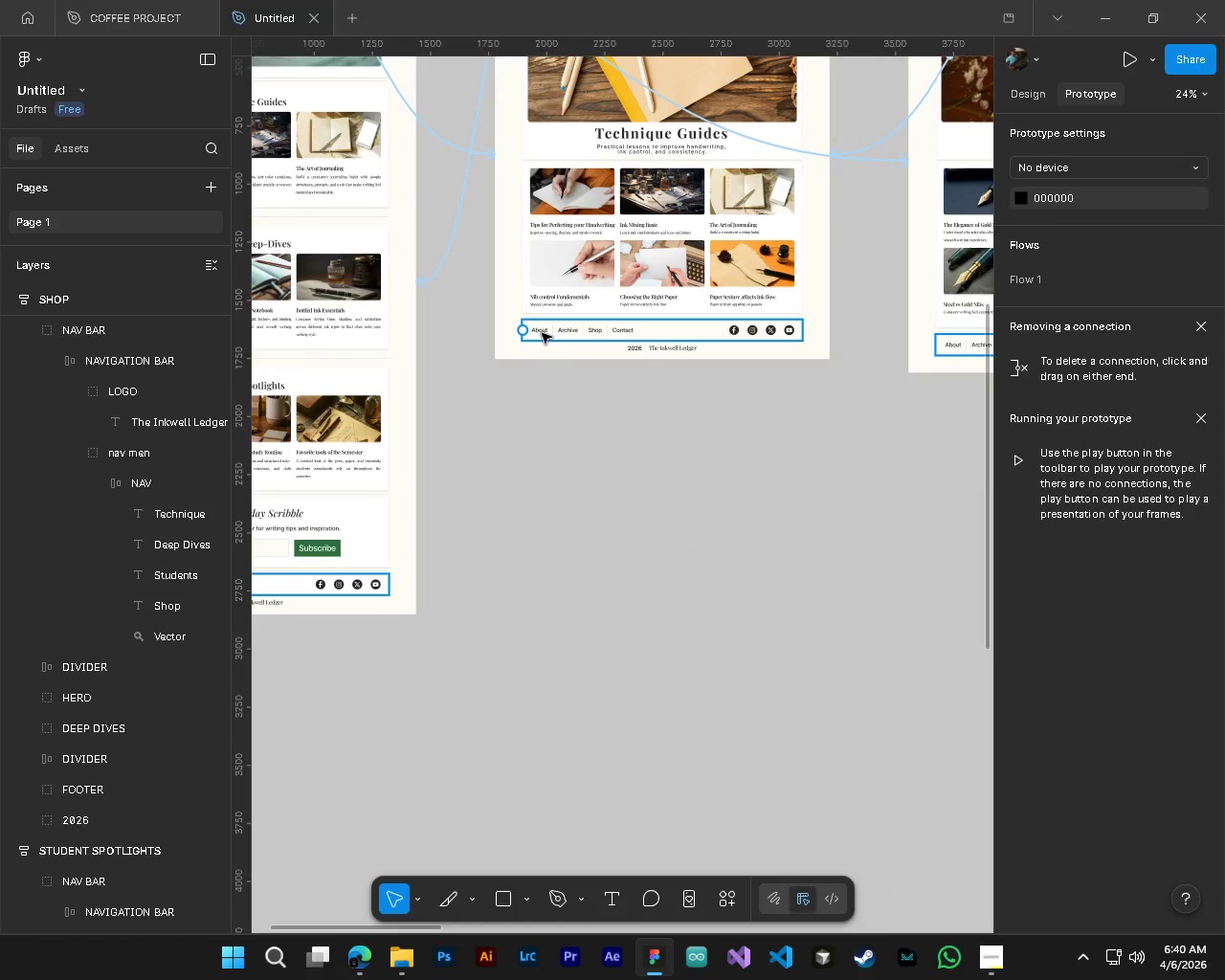 
hold_key(key=ControlLeft, duration=2.58)
hold_key(key=AltLeft, duration=0.58)
scroll: coordinate [543, 333], scroll_direction: down, amount: 4.0
 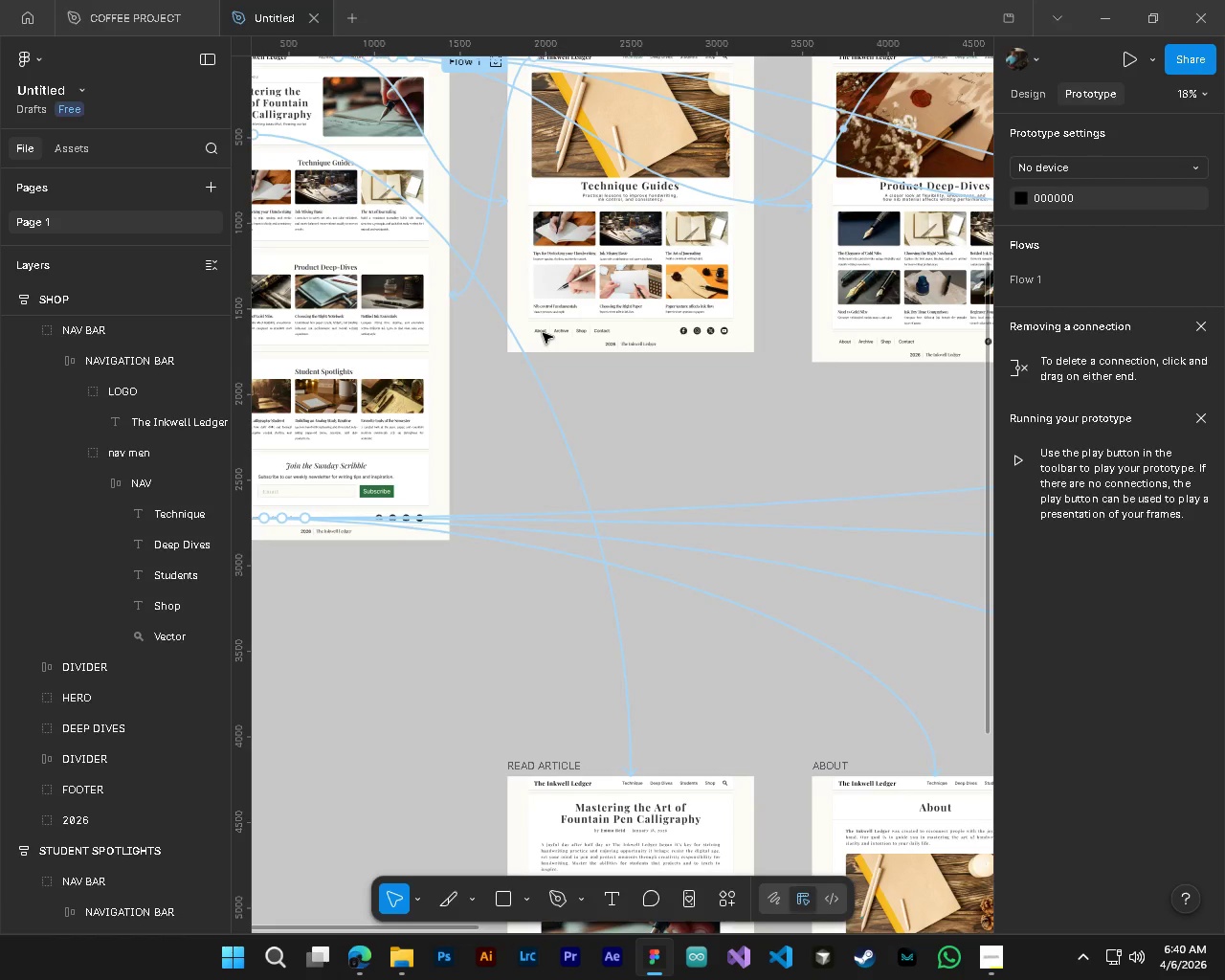 
hold_key(key=ShiftLeft, duration=0.45)
scroll: coordinate [543, 333], scroll_direction: down, amount: 4.0
 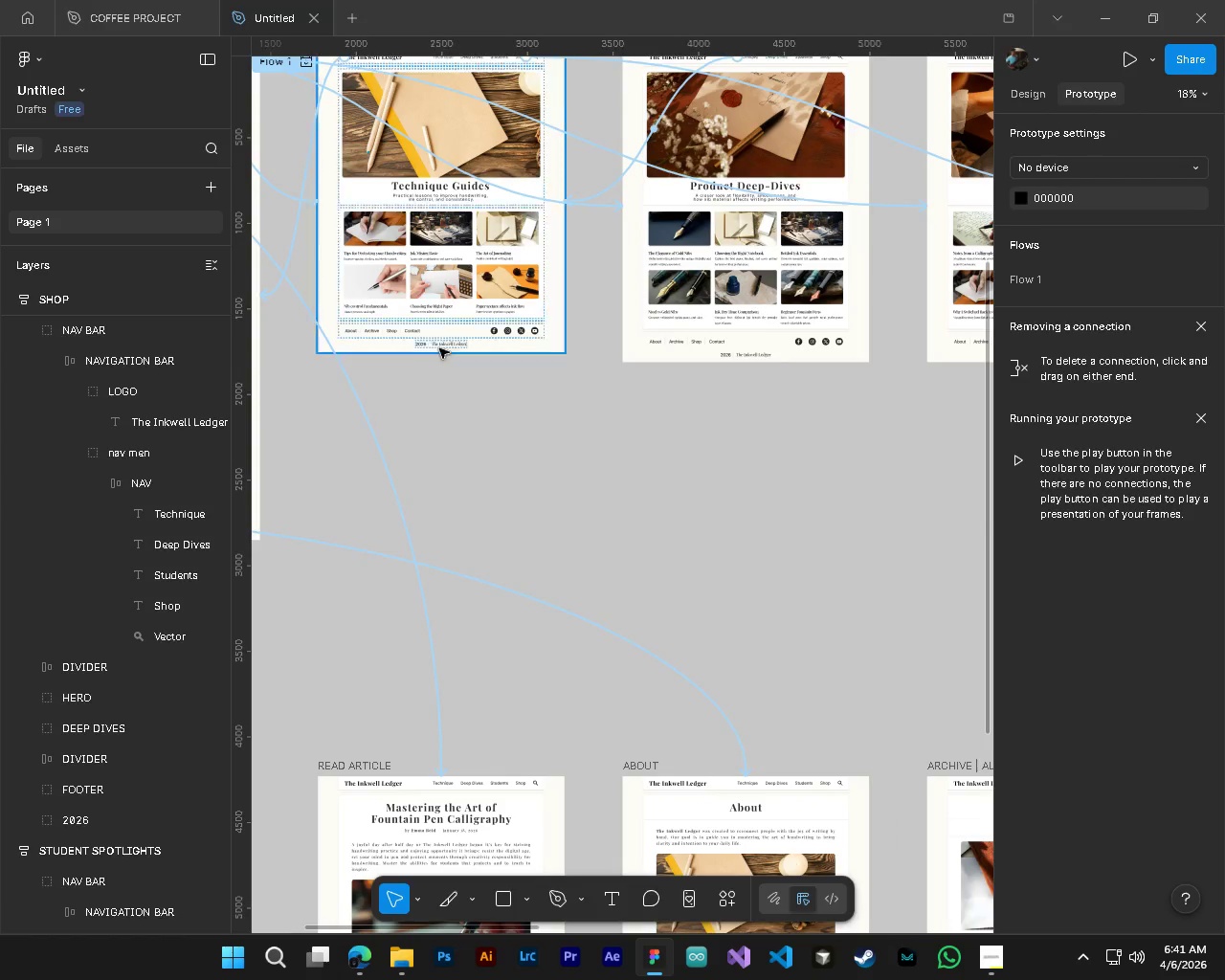 
hold_key(key=ControlLeft, duration=1.5)
left_click_drag(start_coordinate=[354, 335], to_coordinate=[759, 786])
 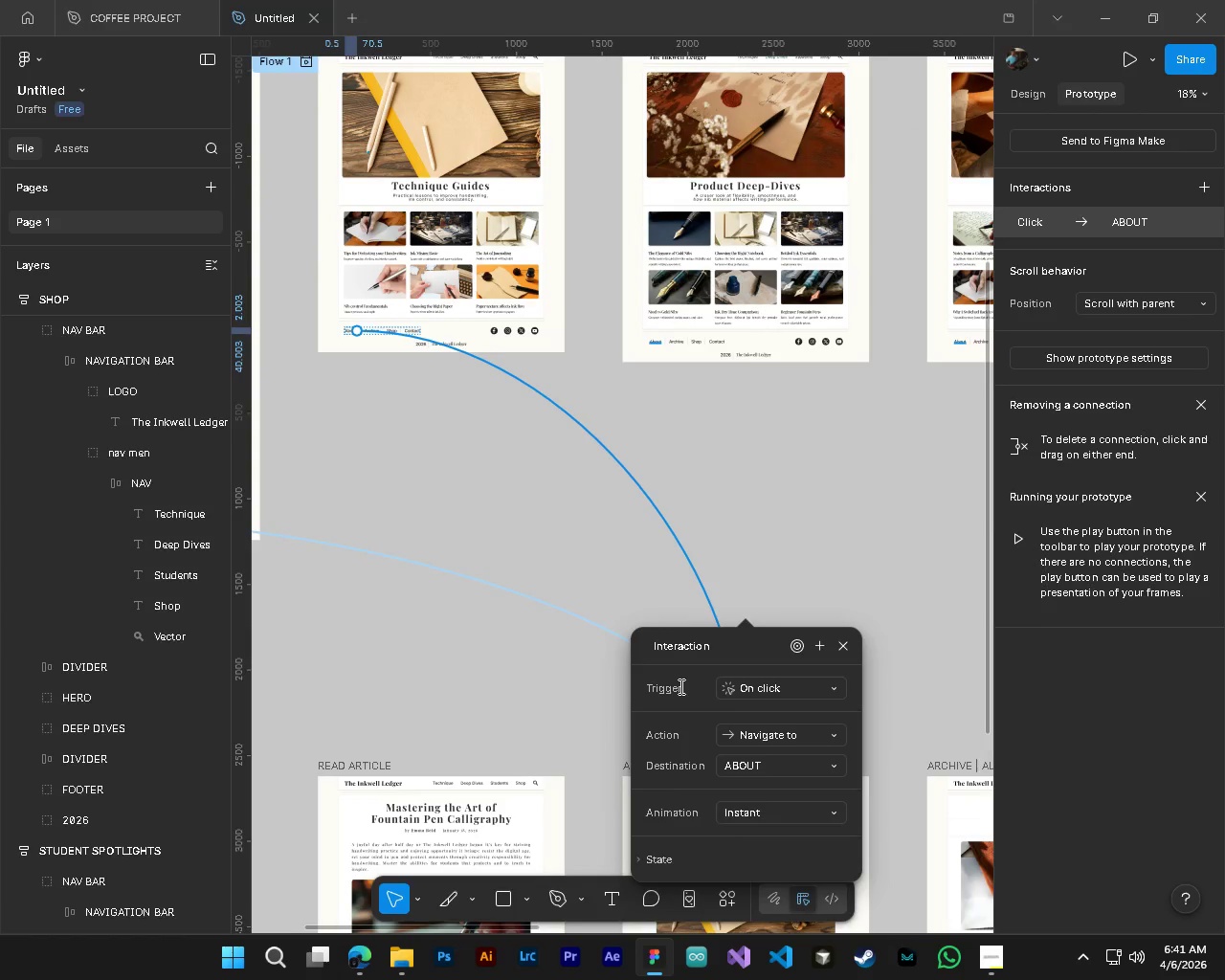 
hold_key(key=ControlLeft, duration=1.41)
 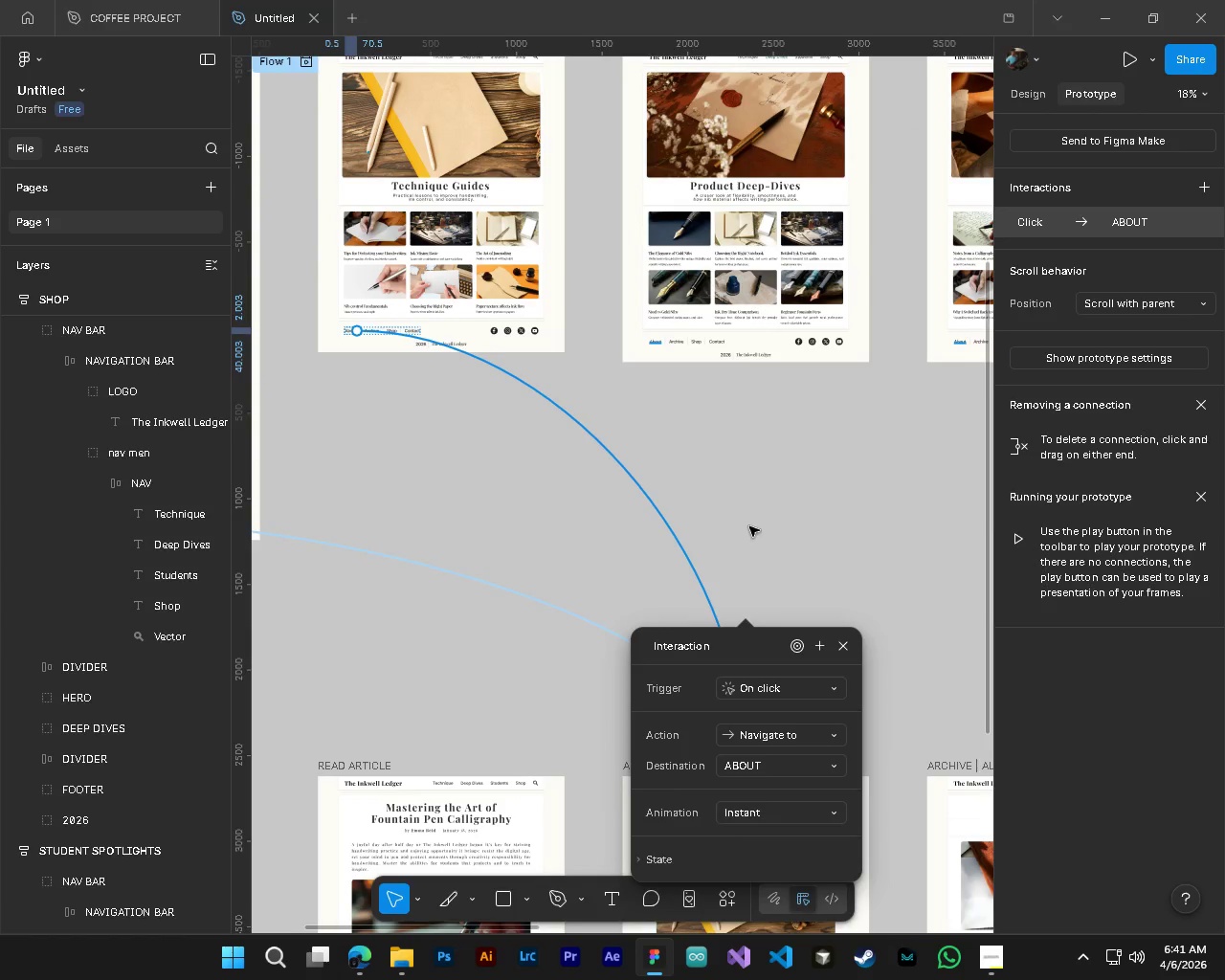 
left_click([758, 520])
 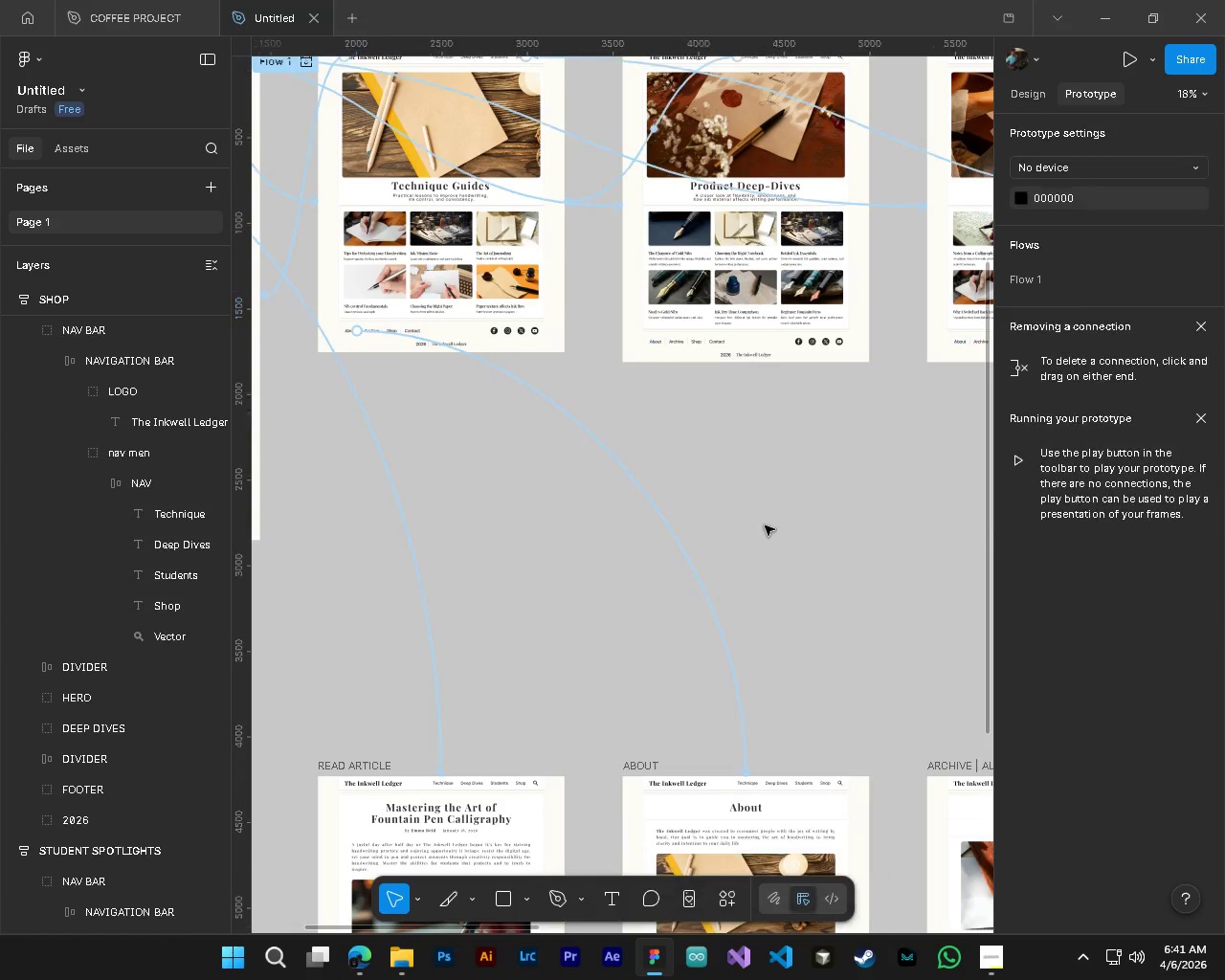 
scroll: coordinate [768, 548], scroll_direction: down, amount: 5.0
 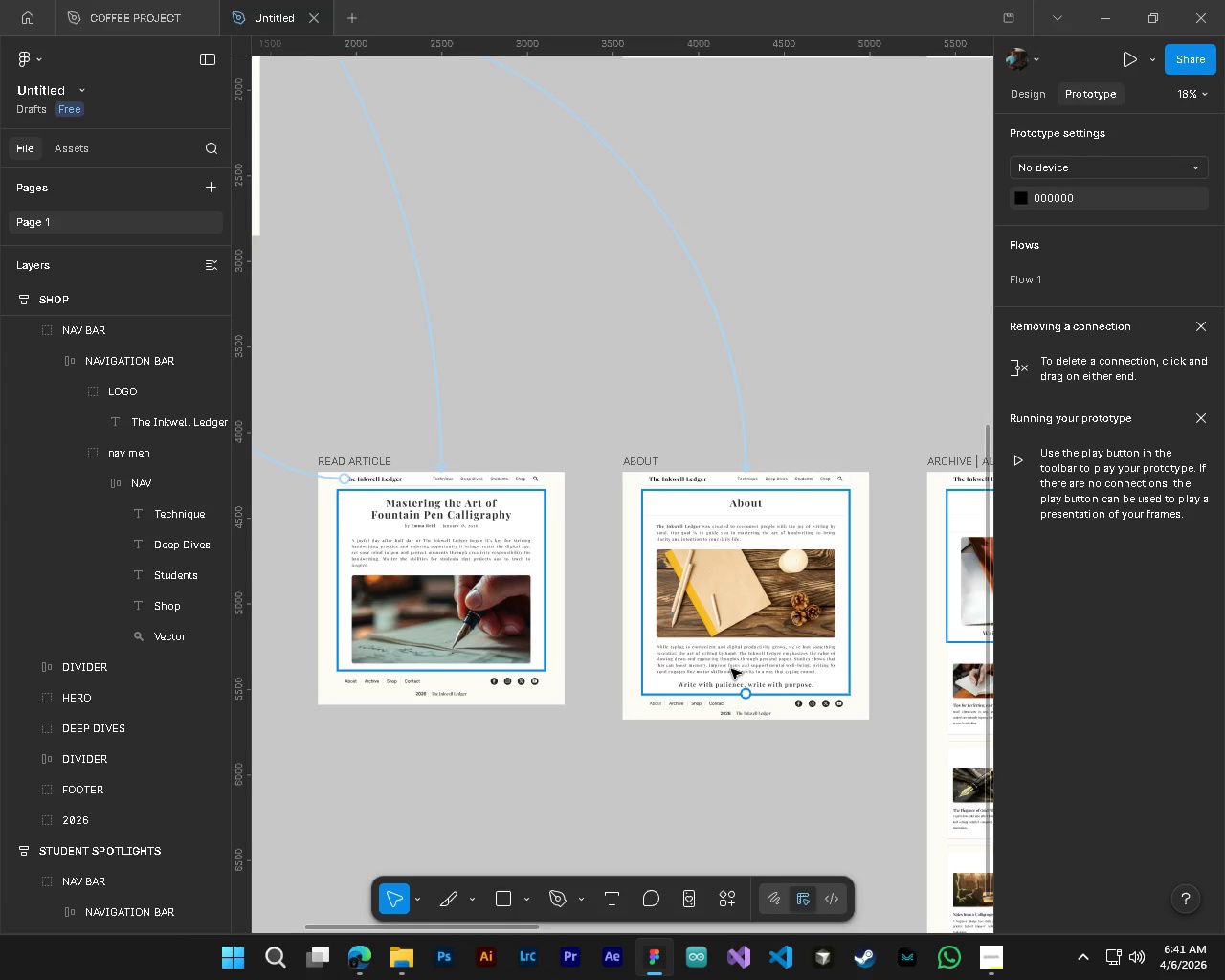 
scroll: coordinate [804, 676], scroll_direction: up, amount: 8.0
 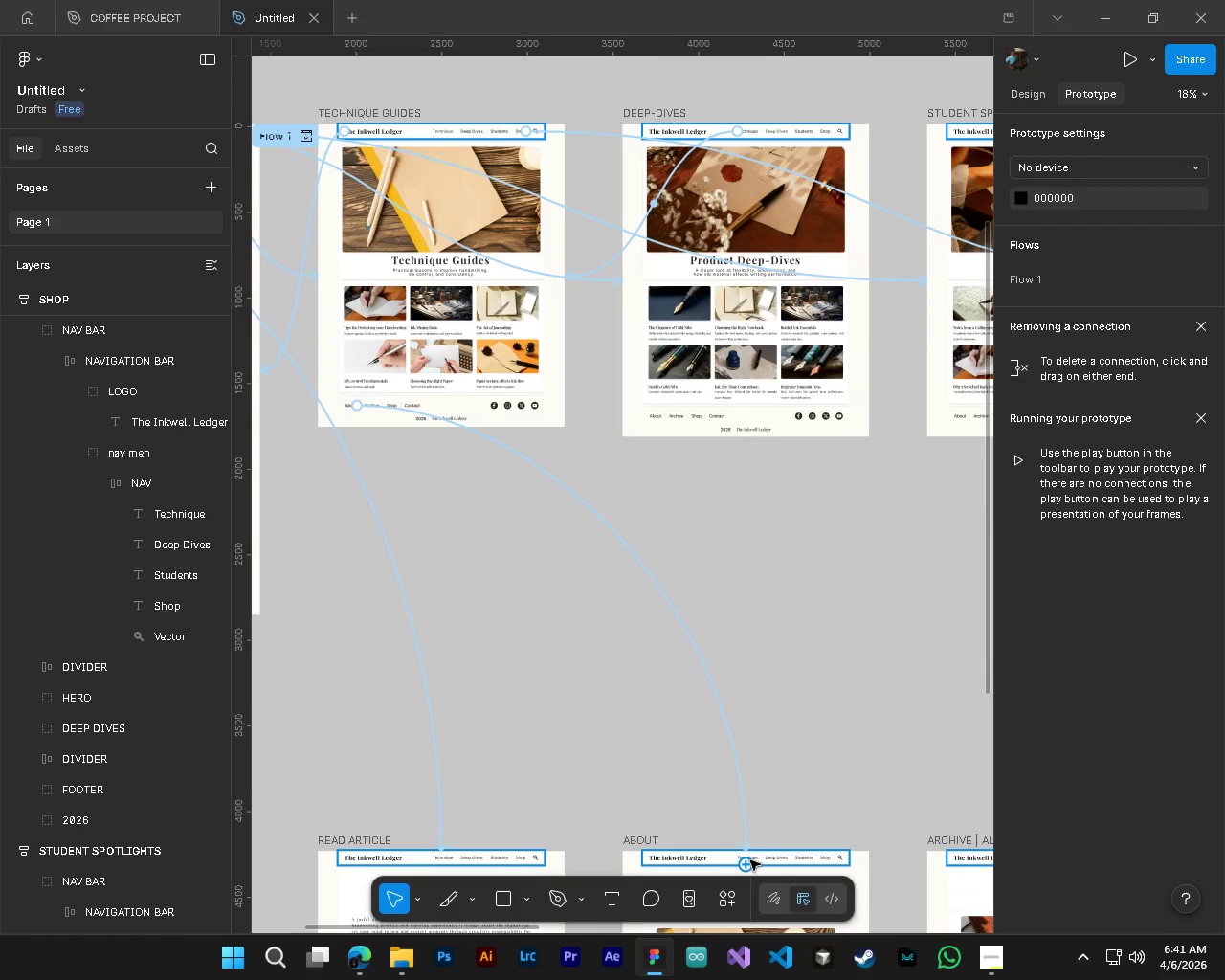 
hold_key(key=ControlLeft, duration=1.5)
 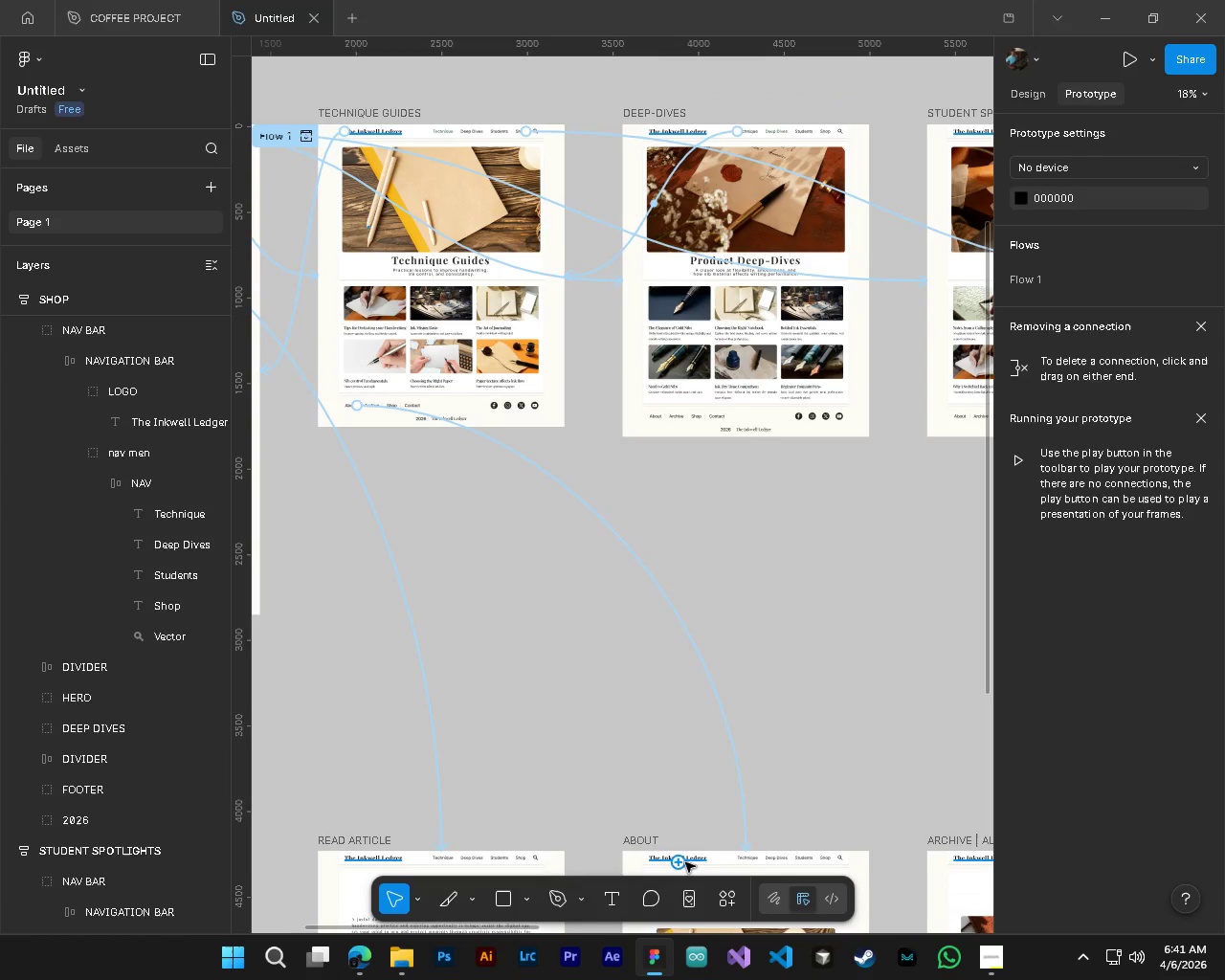 
hold_key(key=ControlLeft, duration=0.86)
 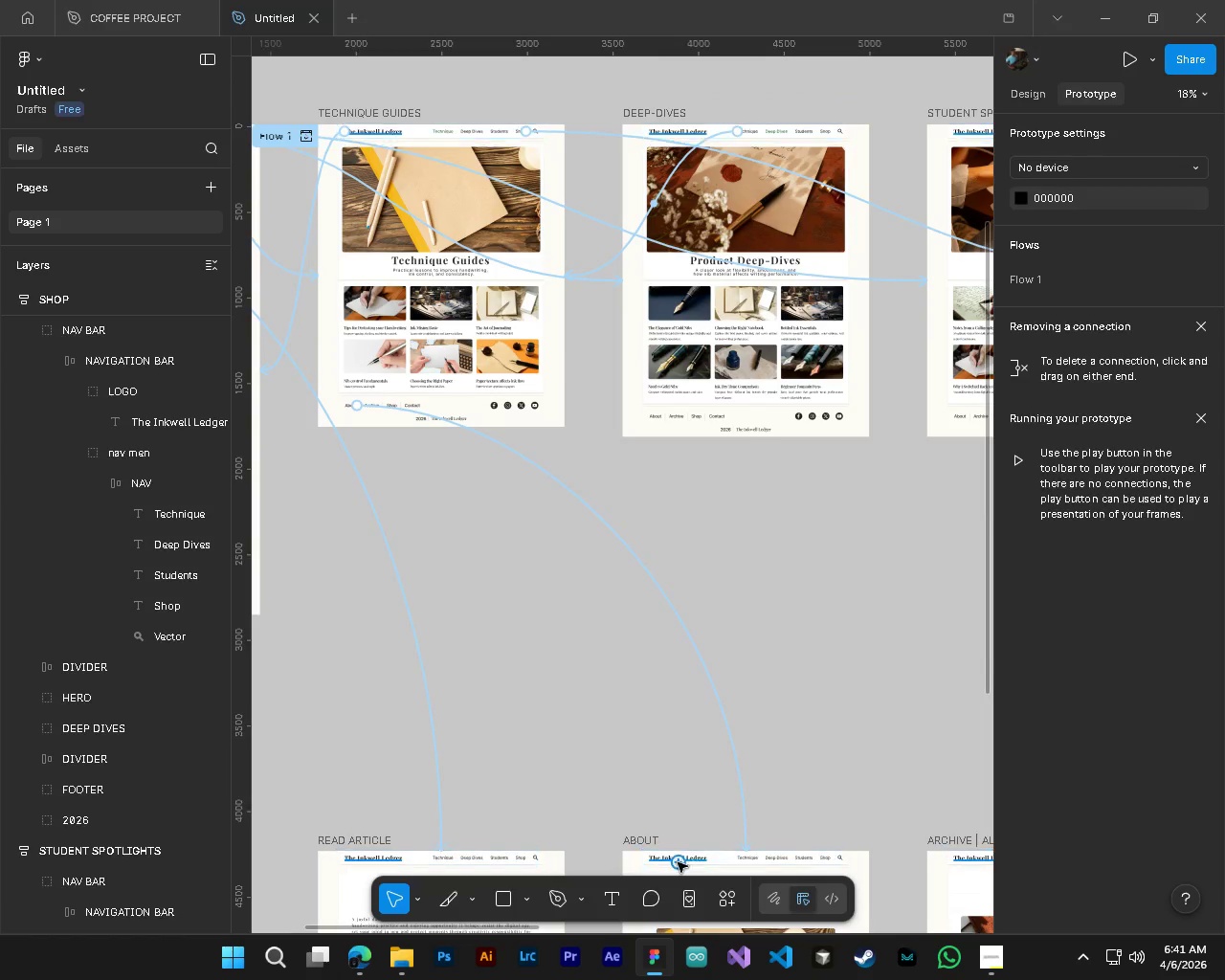 
hold_key(key=ControlLeft, duration=0.52)
hold_key(key=AltLeft, duration=0.39)
hold_key(key=ShiftLeft, duration=0.34)
scroll: coordinate [492, 827], scroll_direction: up, amount: 1.0
 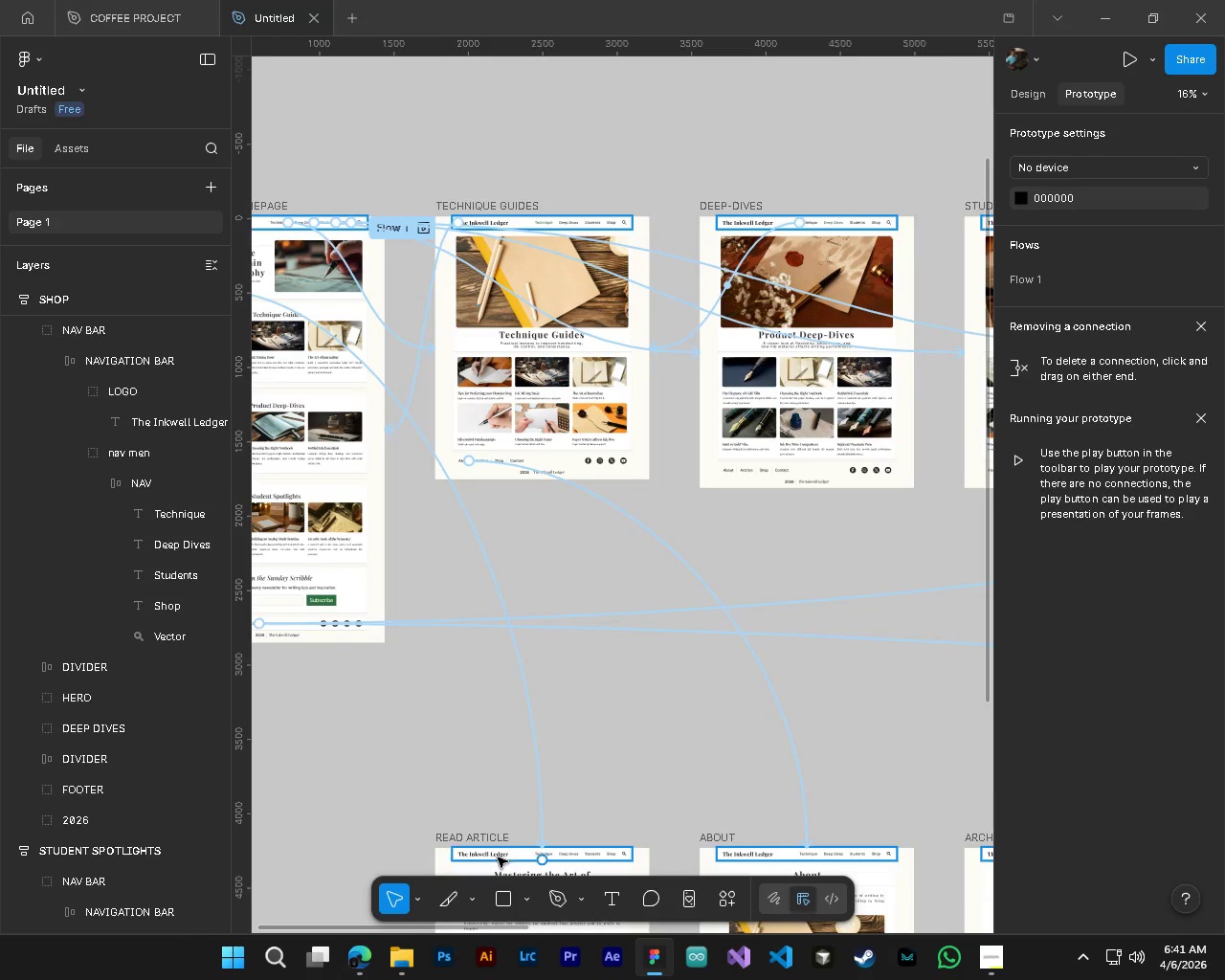 
hold_key(key=ControlLeft, duration=1.5)
 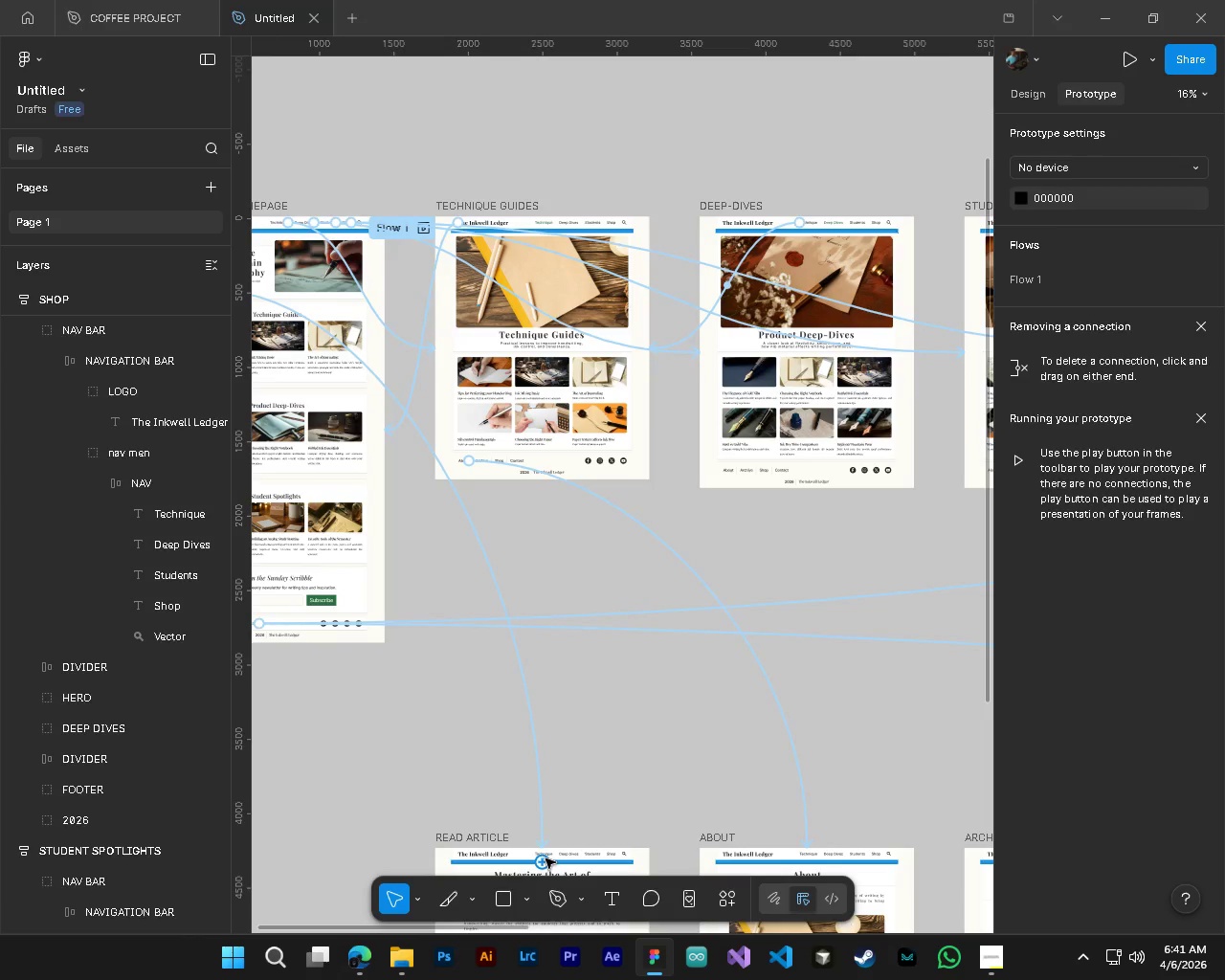 
key(Control+ControlLeft)
 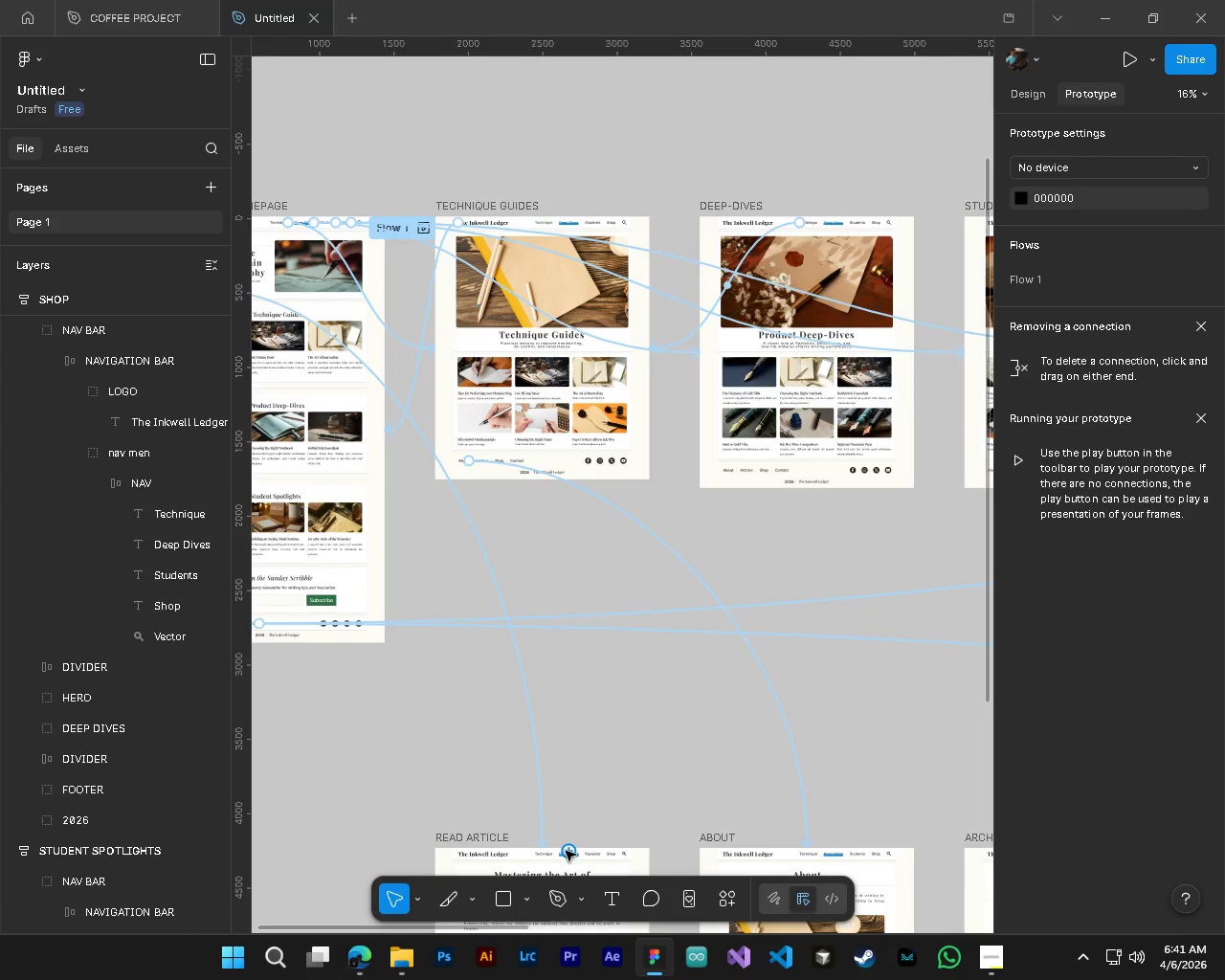 
key(Control+ControlLeft)
 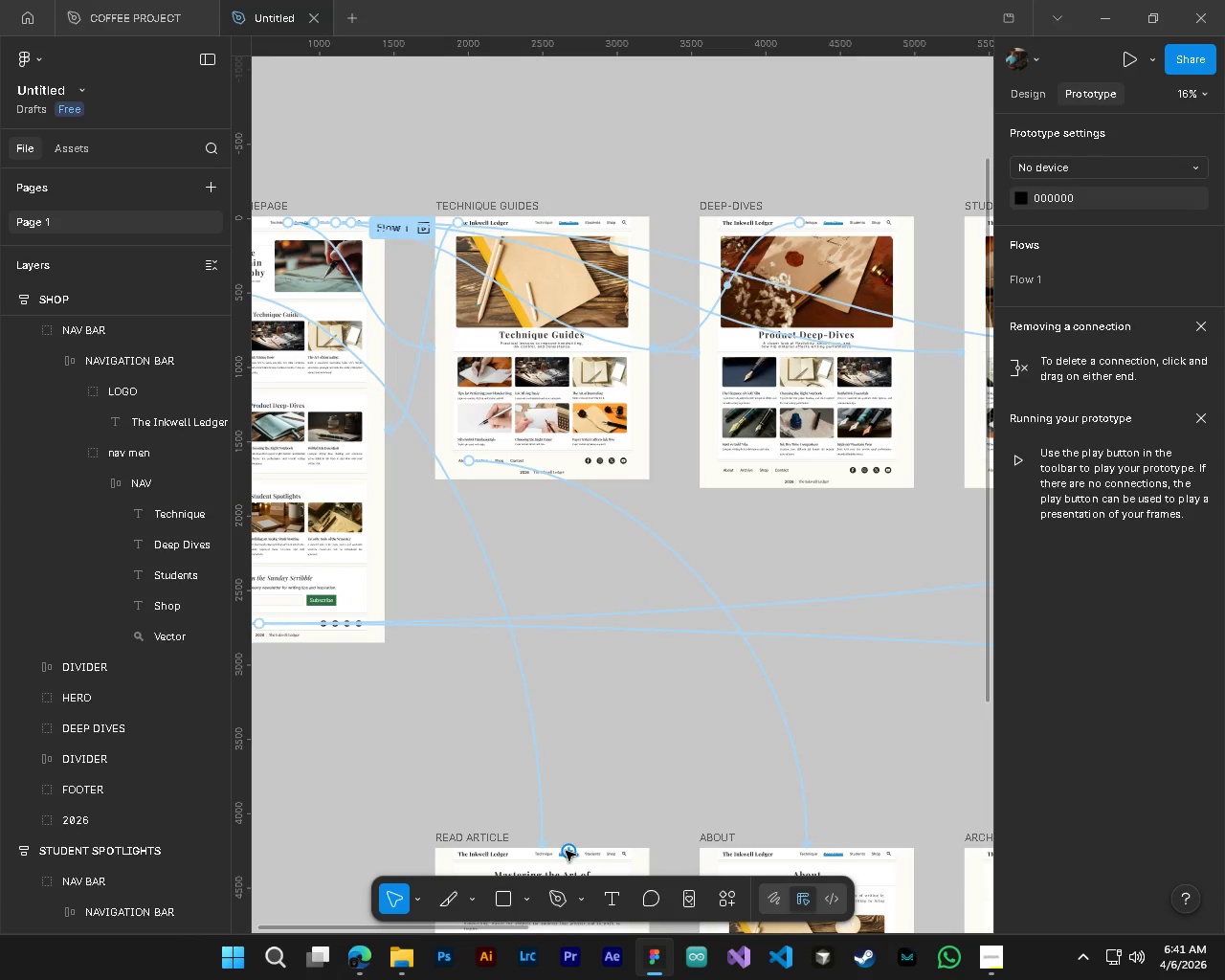 
key(Control+ControlLeft)
 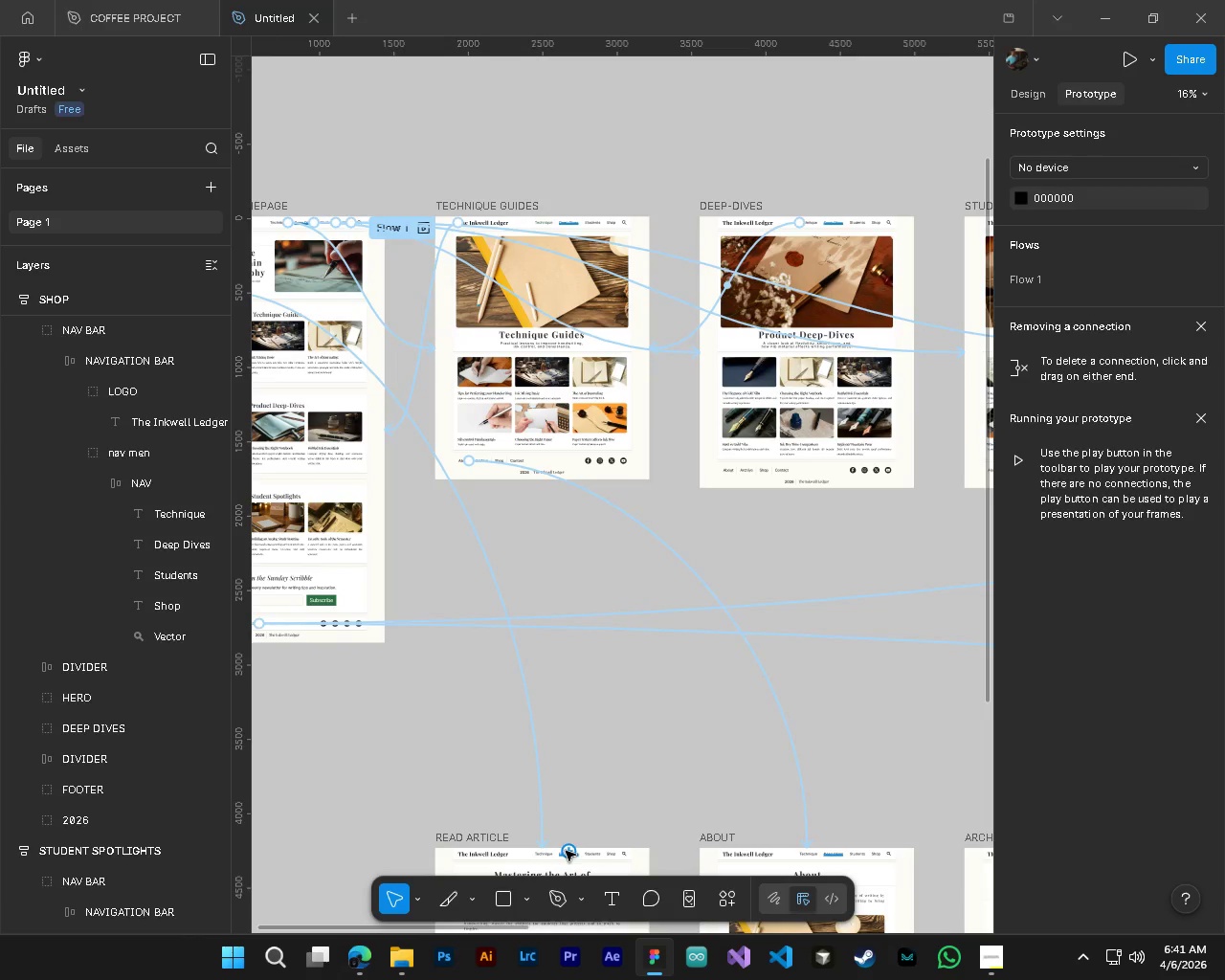 
key(Control+ControlLeft)
 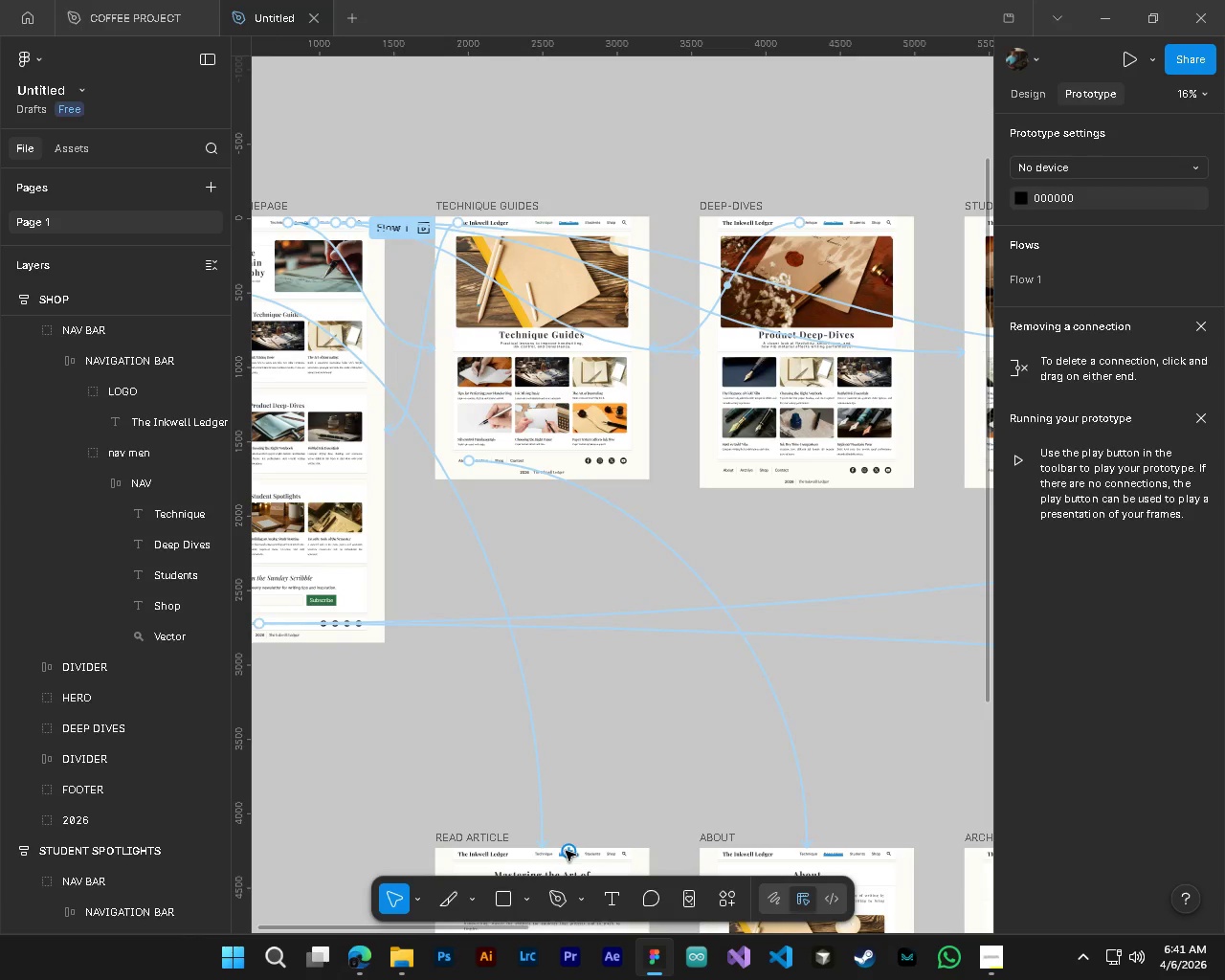 
key(Control+ControlLeft)
 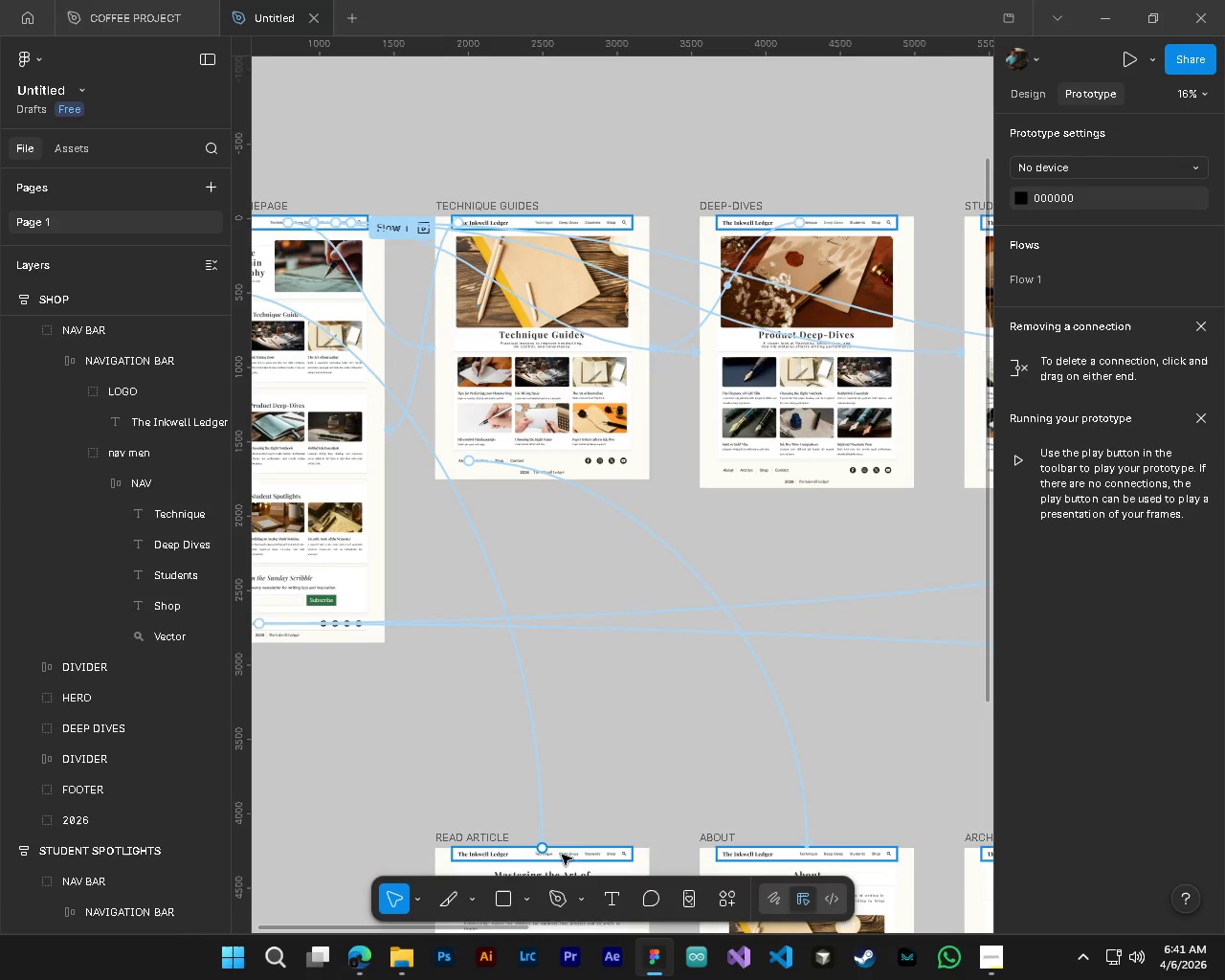 
key(Control+ControlLeft)
 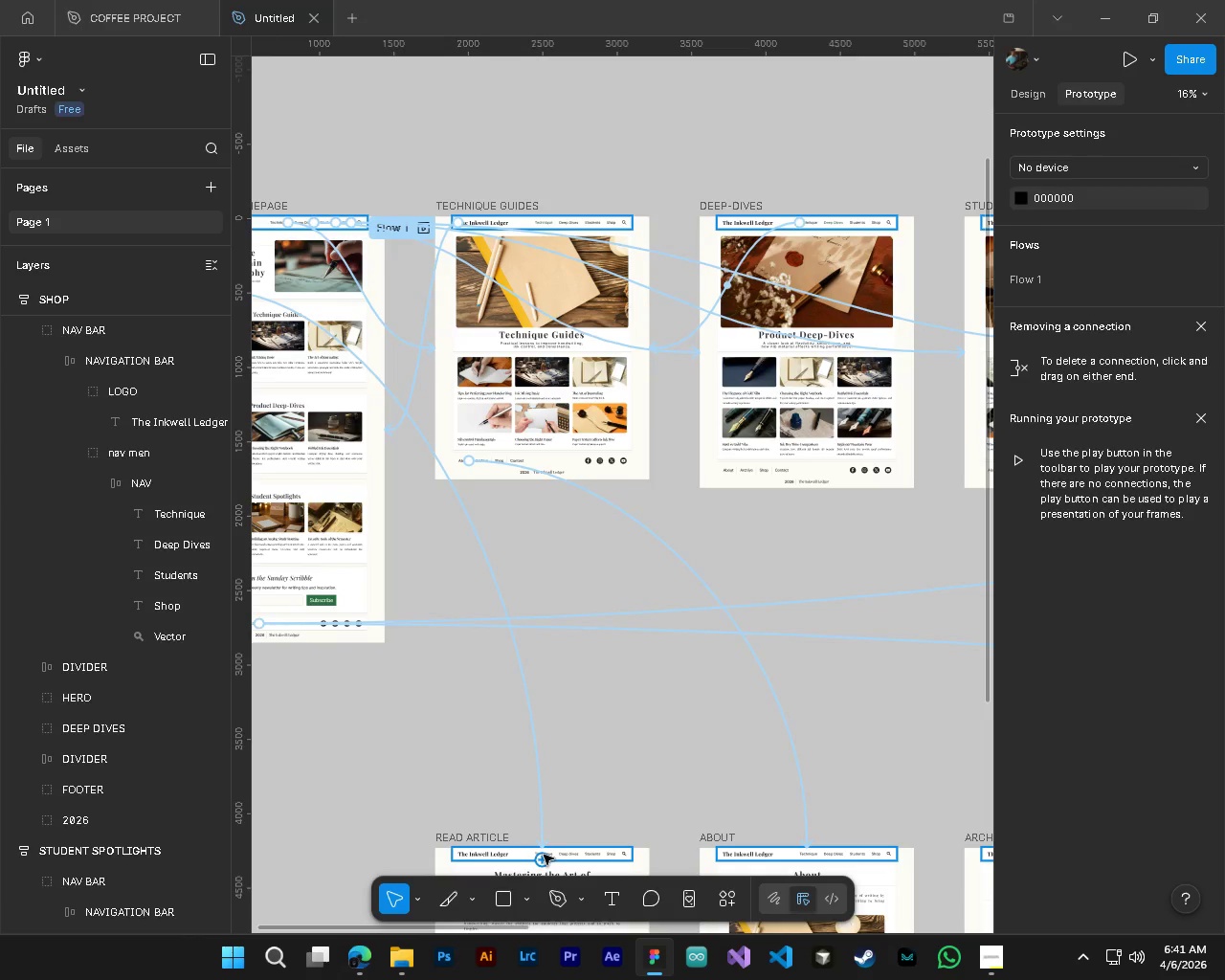 
hold_key(key=ShiftLeft, duration=0.48)
scroll: coordinate [549, 852], scroll_direction: up, amount: 2.0
 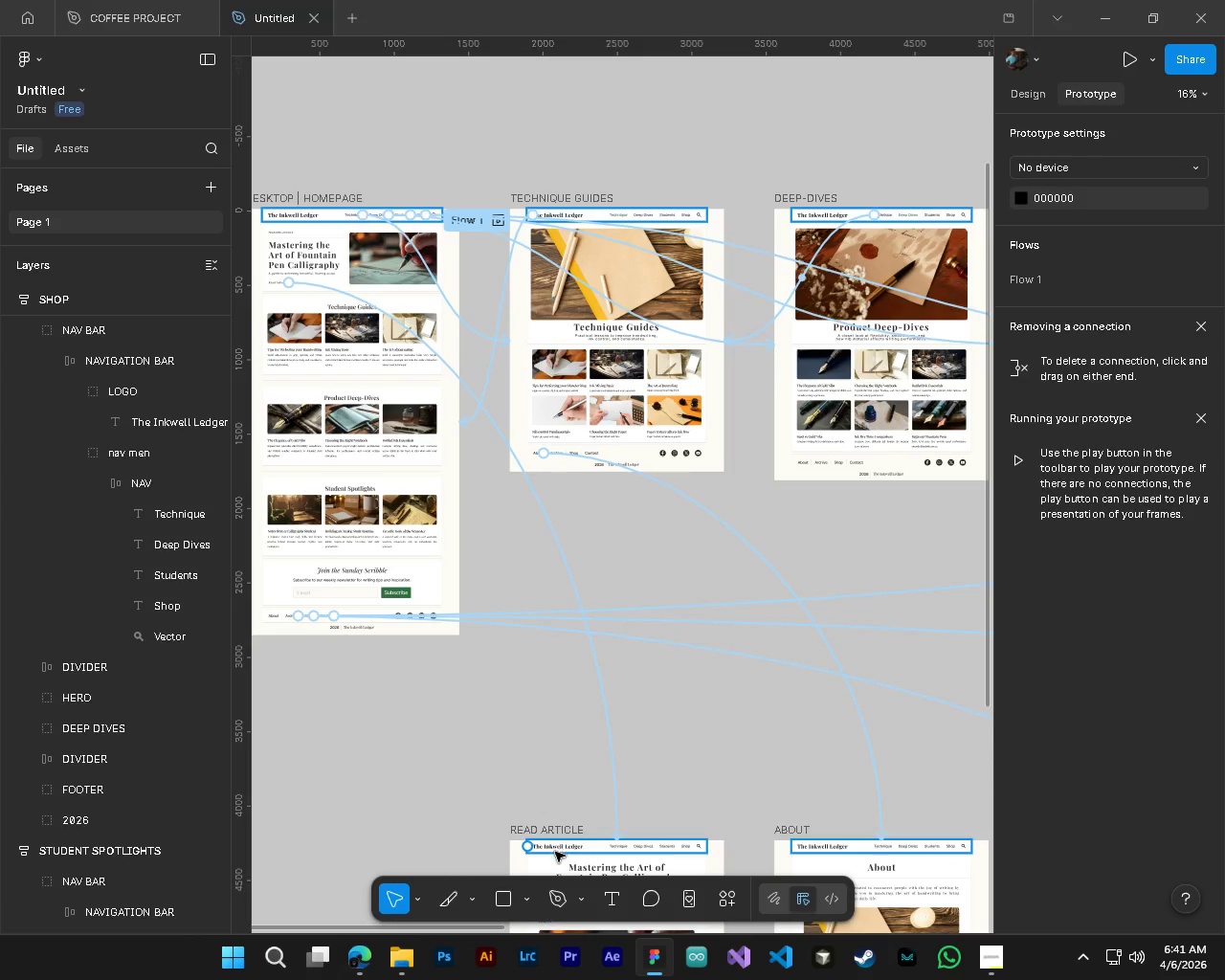 
hold_key(key=ControlLeft, duration=1.5)
left_click_drag(start_coordinate=[557, 849], to_coordinate=[400, 632])
 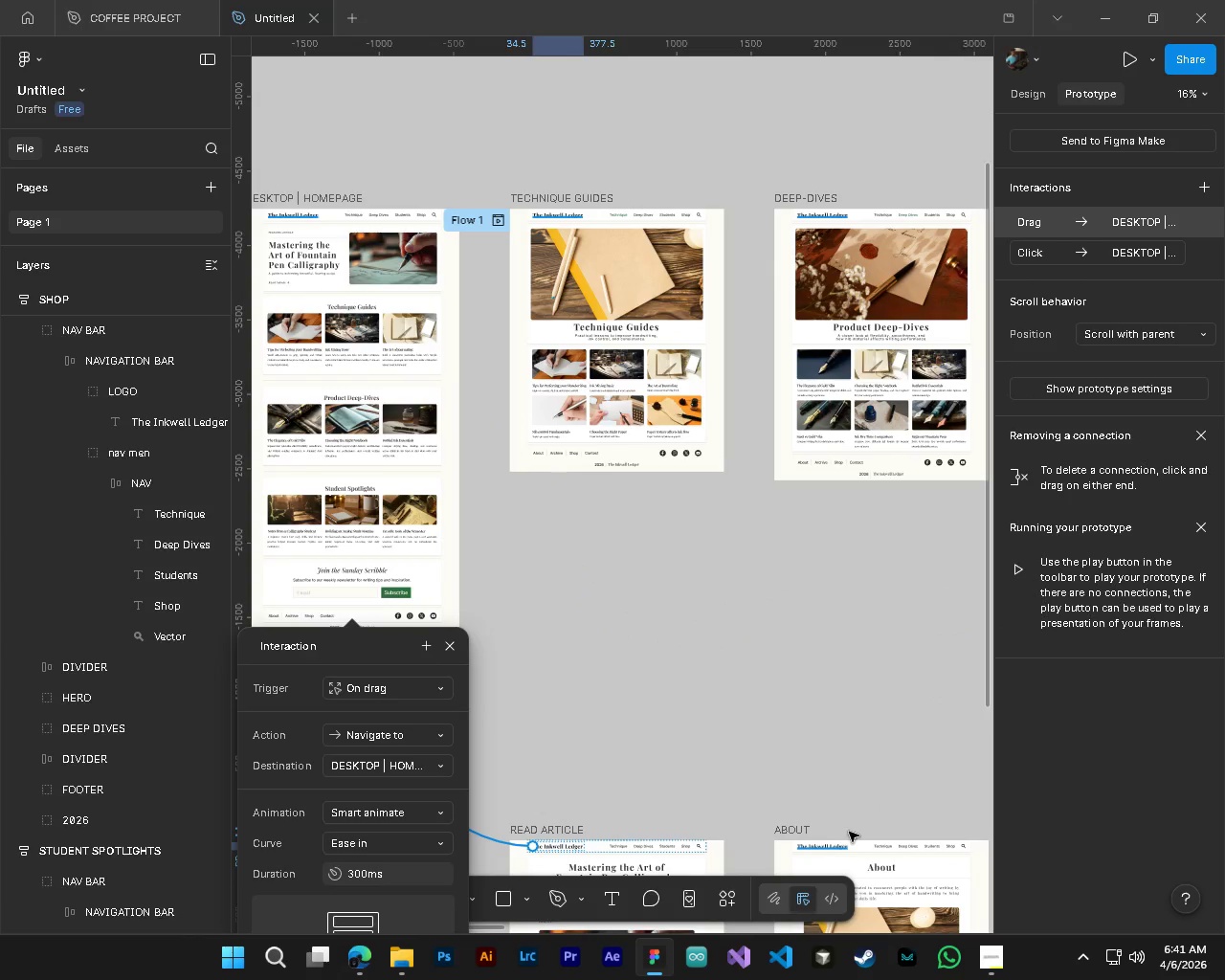 
hold_key(key=ControlLeft, duration=1.3)
 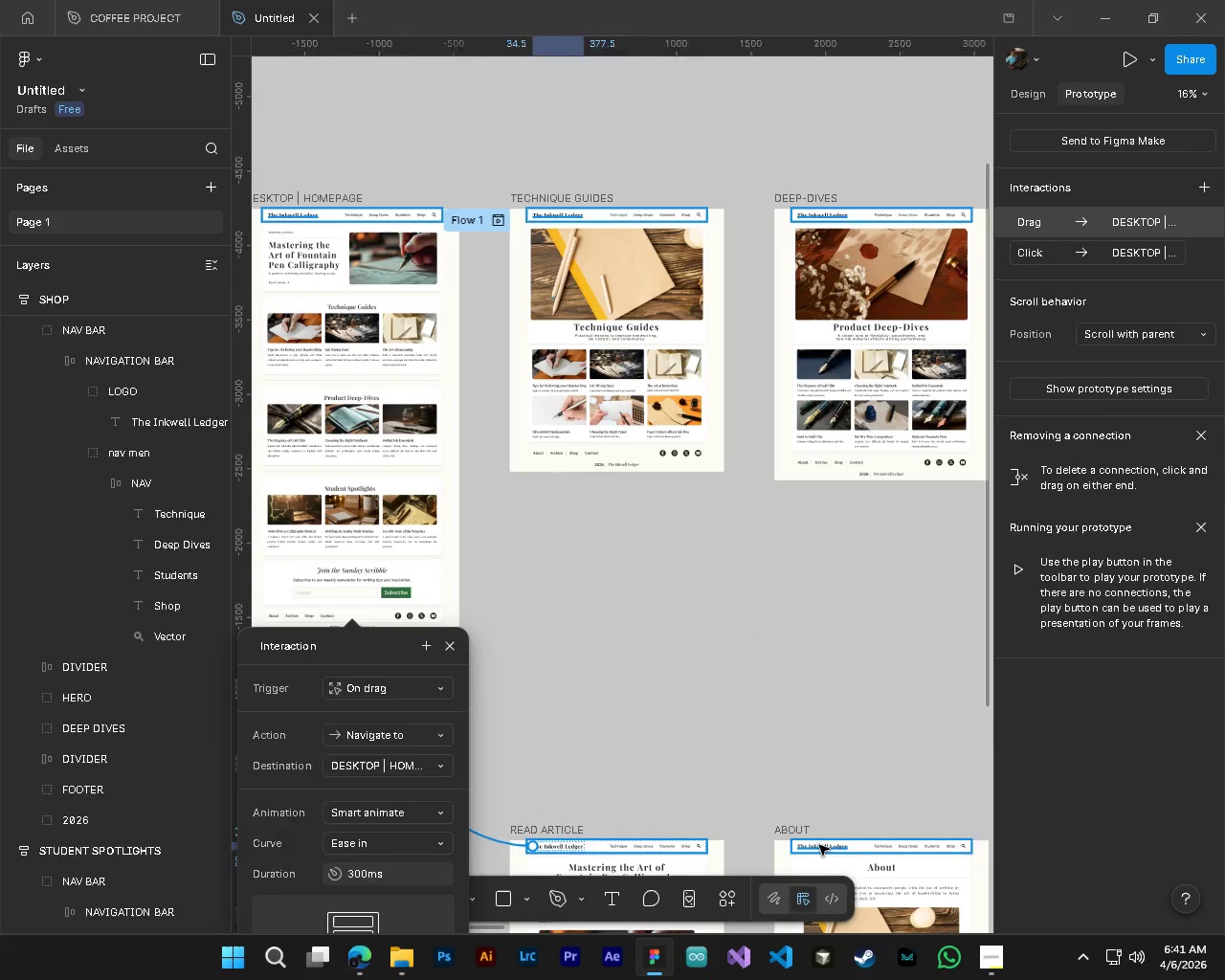 
hold_key(key=ControlLeft, duration=0.64)
 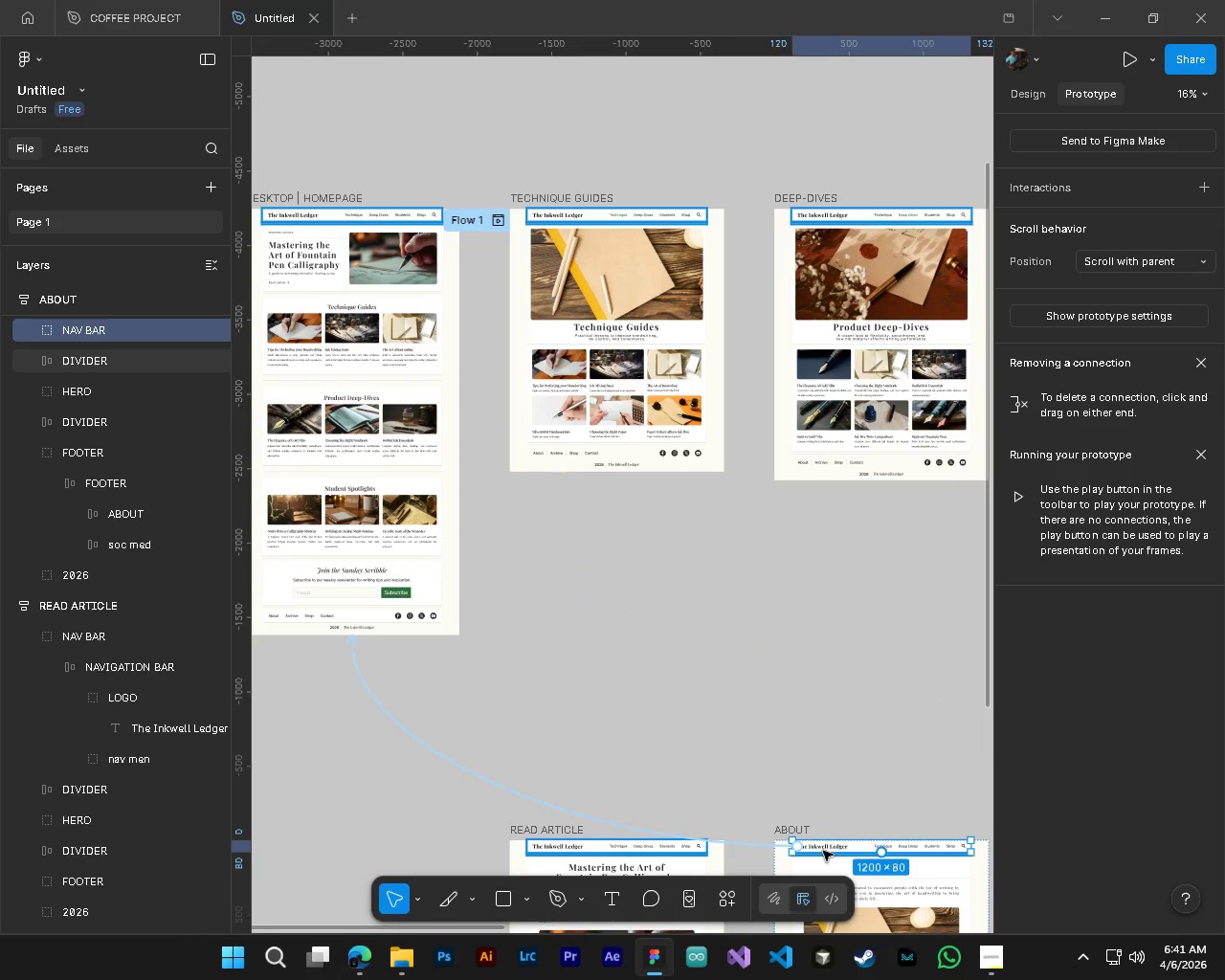 
left_click([823, 851])
 